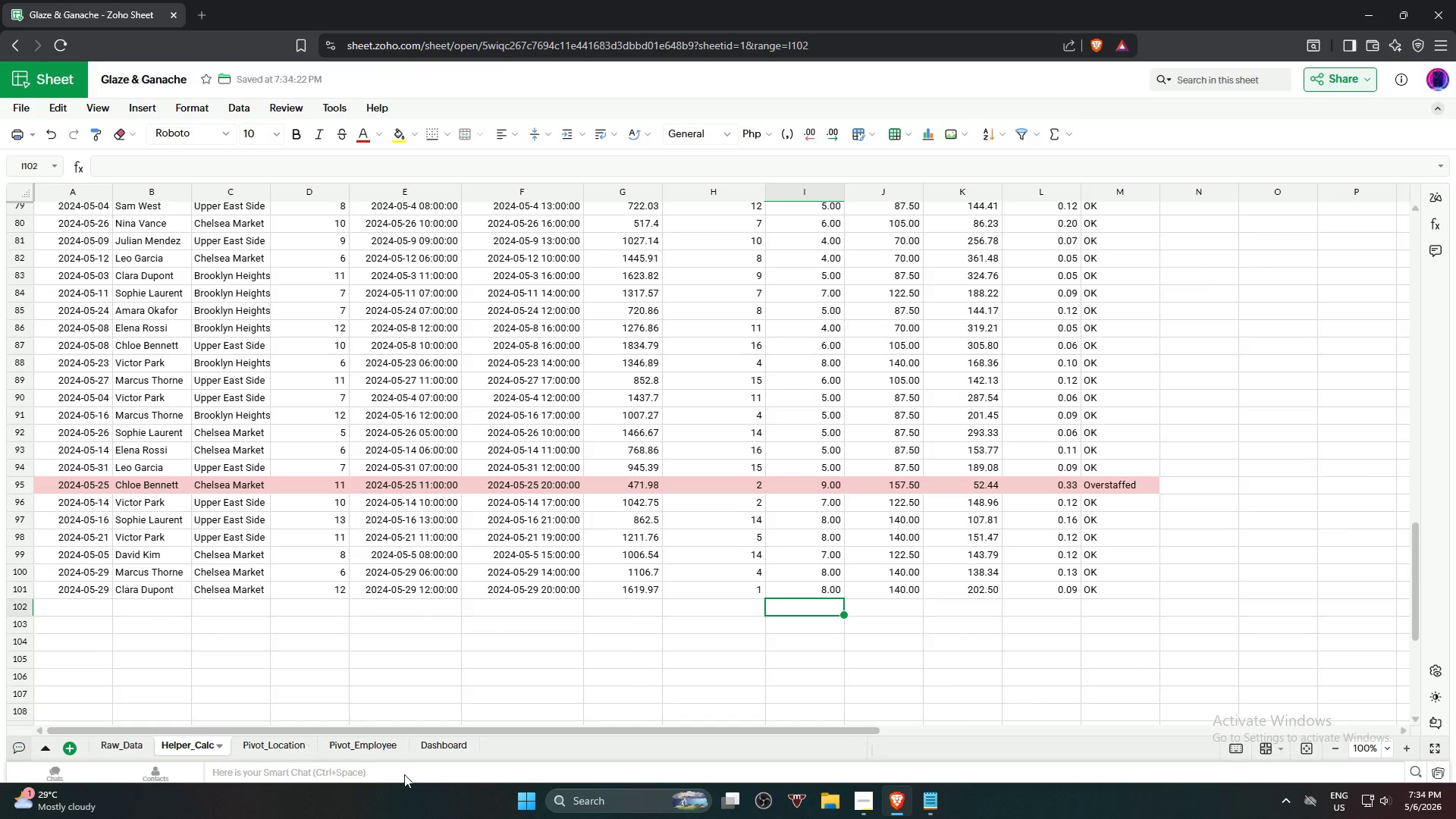 
left_click([446, 747])
 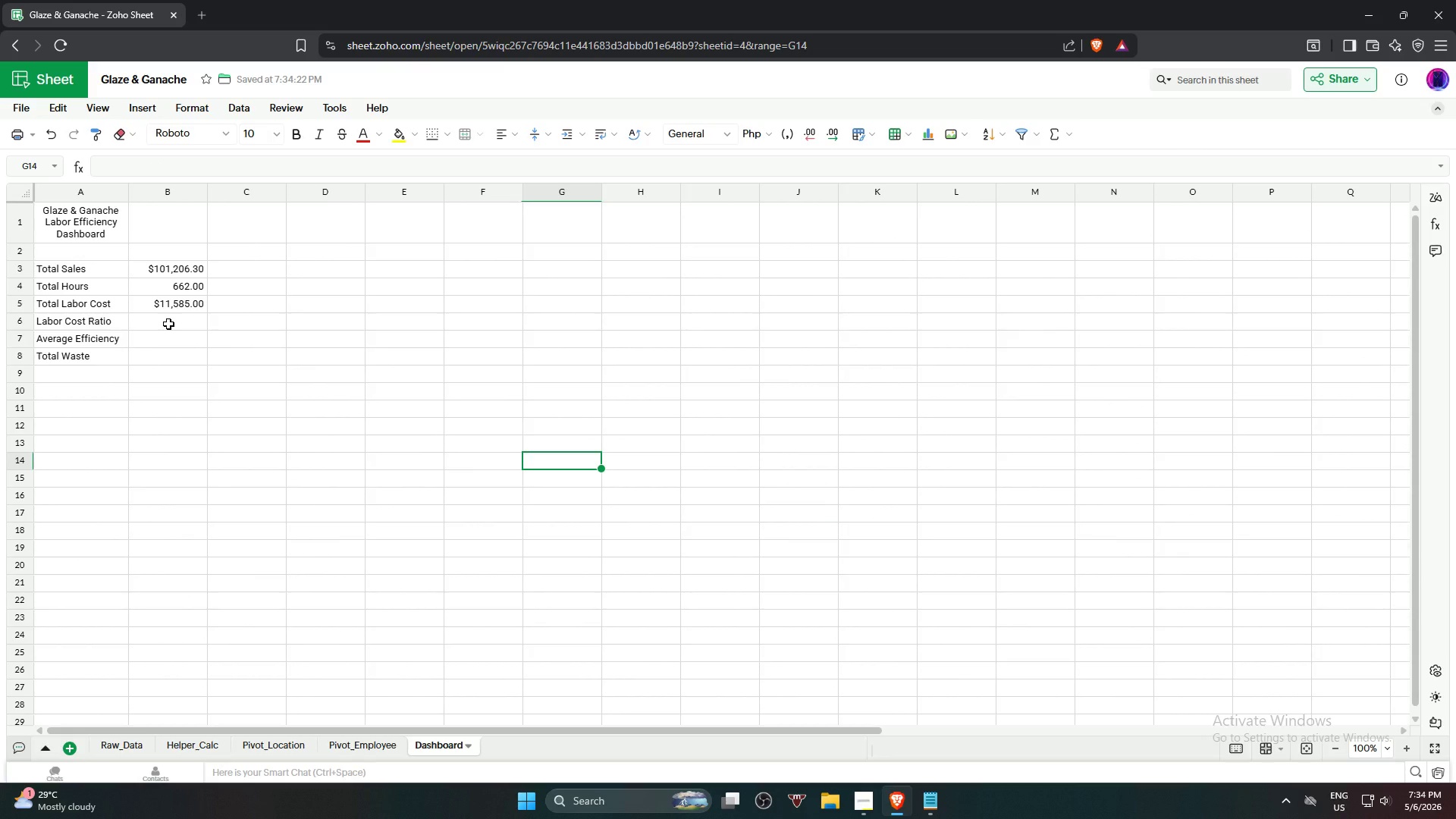 
left_click([168, 324])
 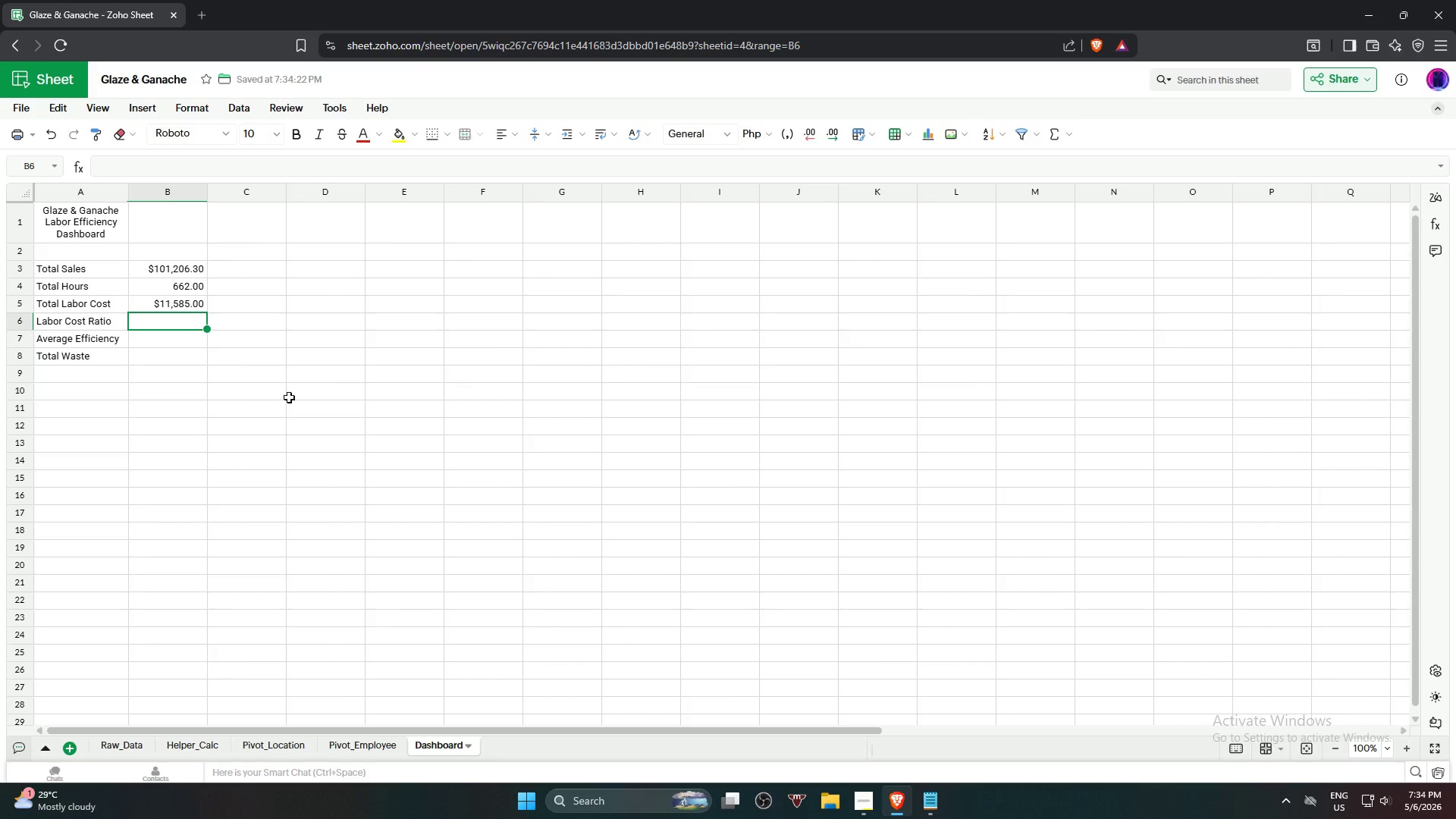 
key(Equal)
 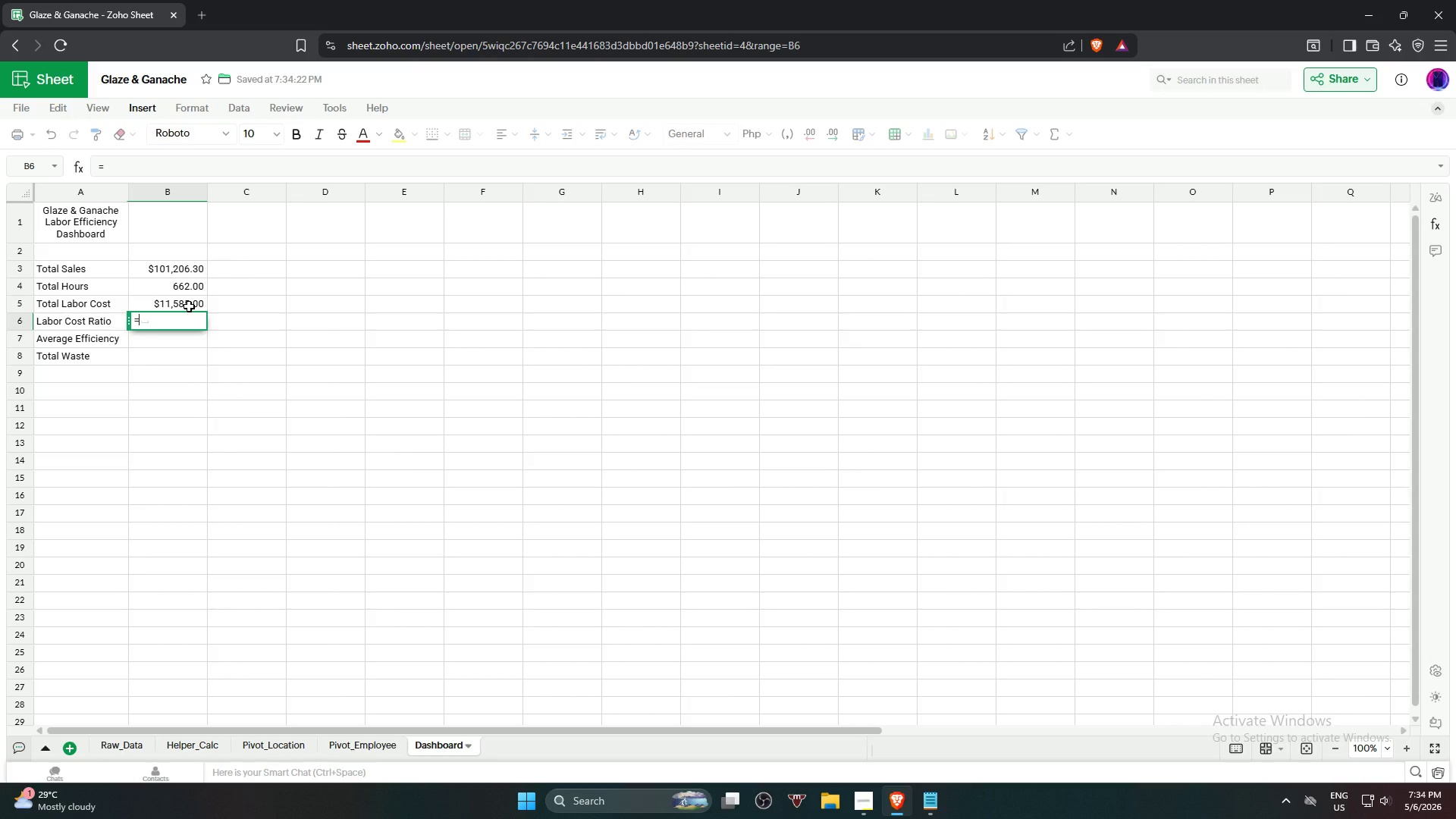 
wait(16.89)
 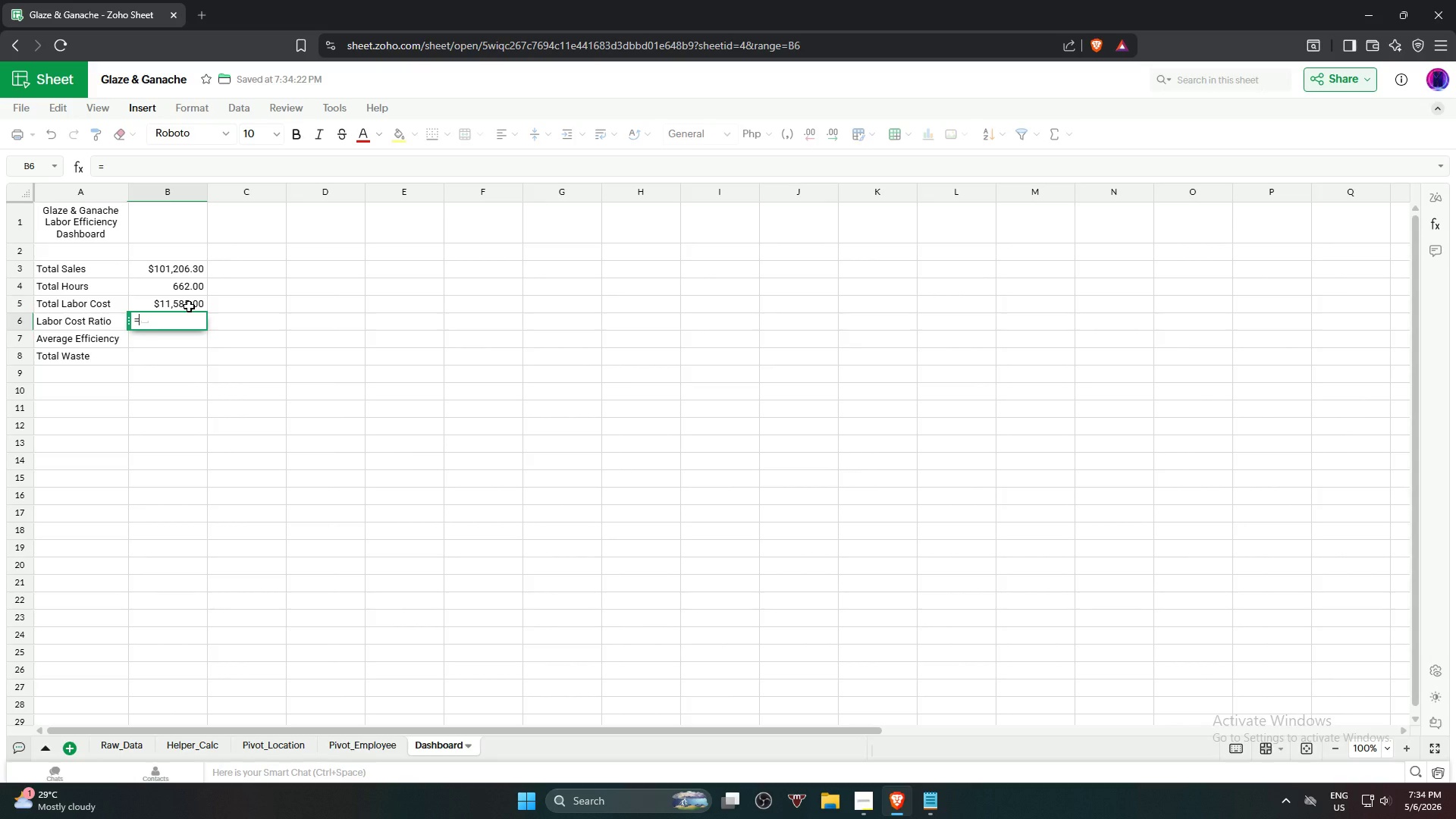 
key(Slash)
 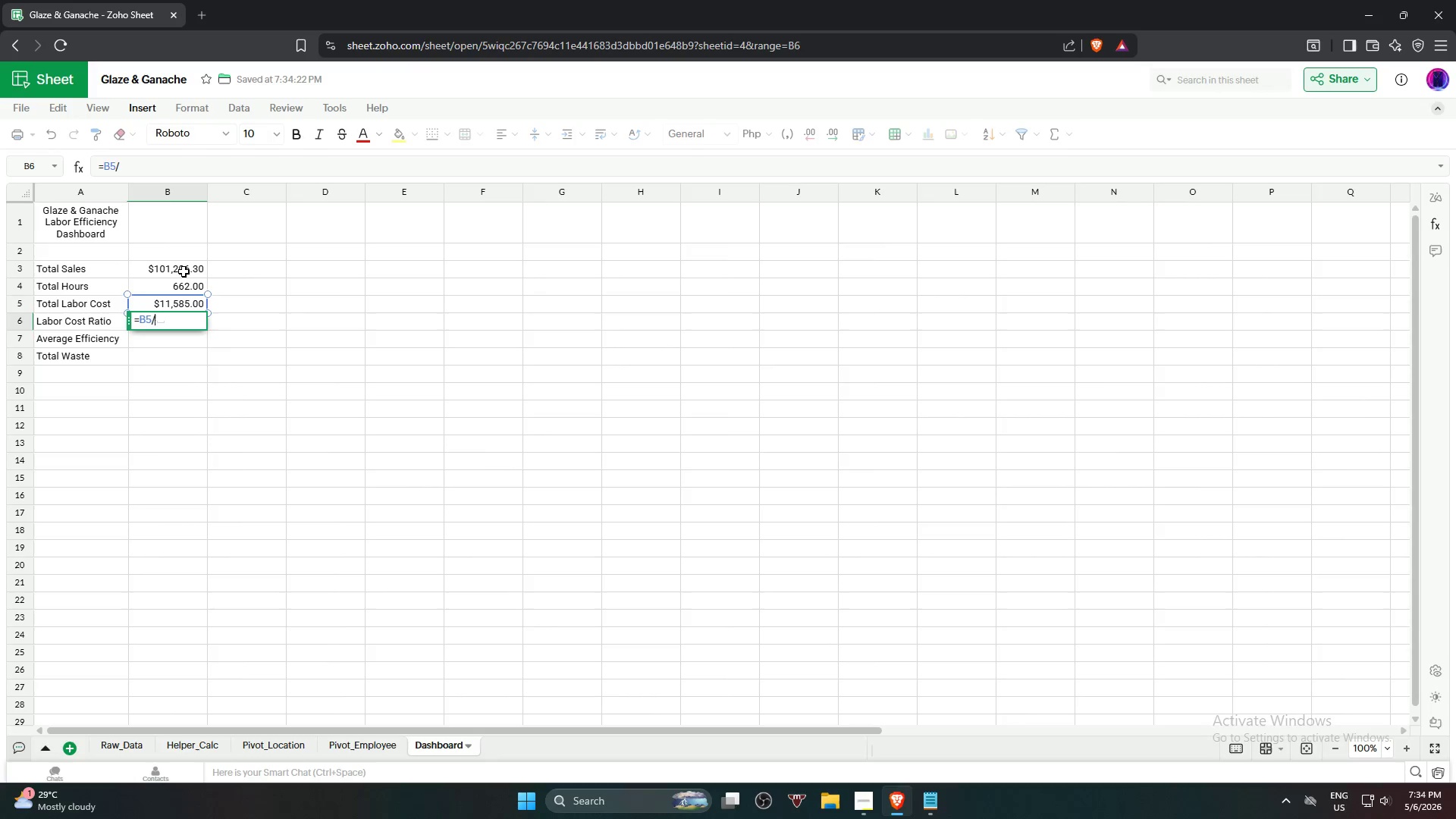 
left_click([184, 271])
 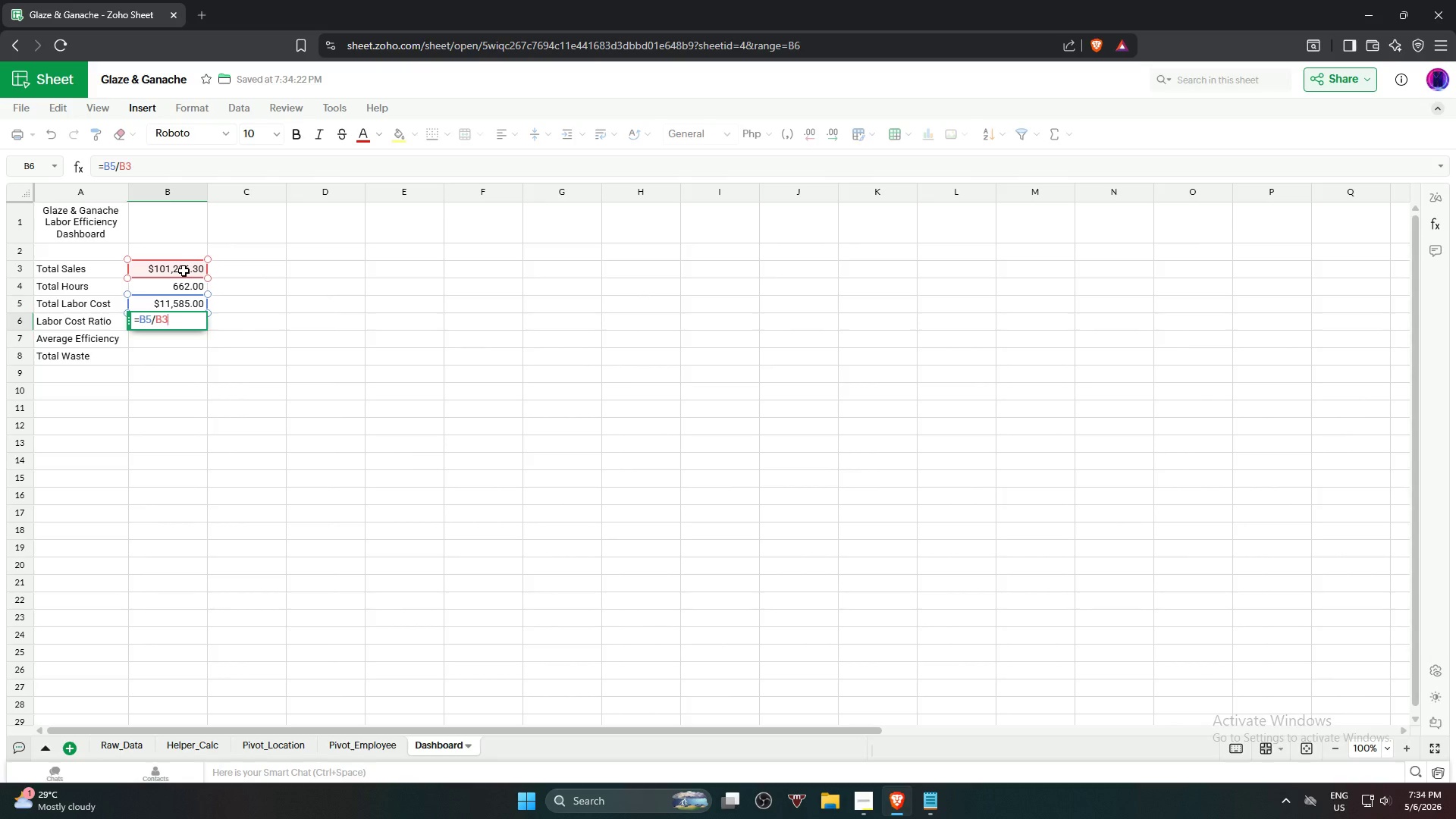 
key(NumpadEnter)
 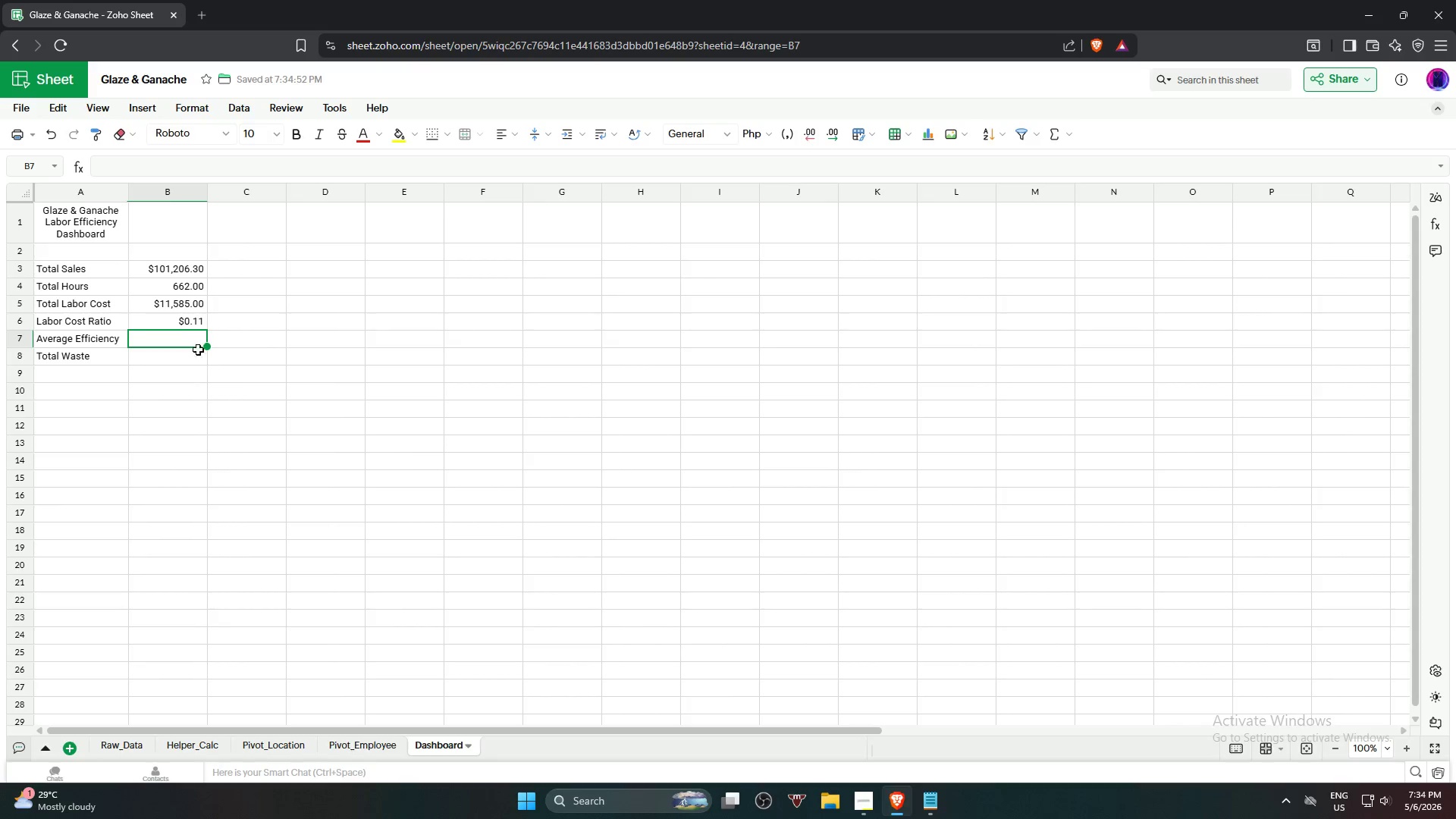 
left_click([169, 319])
 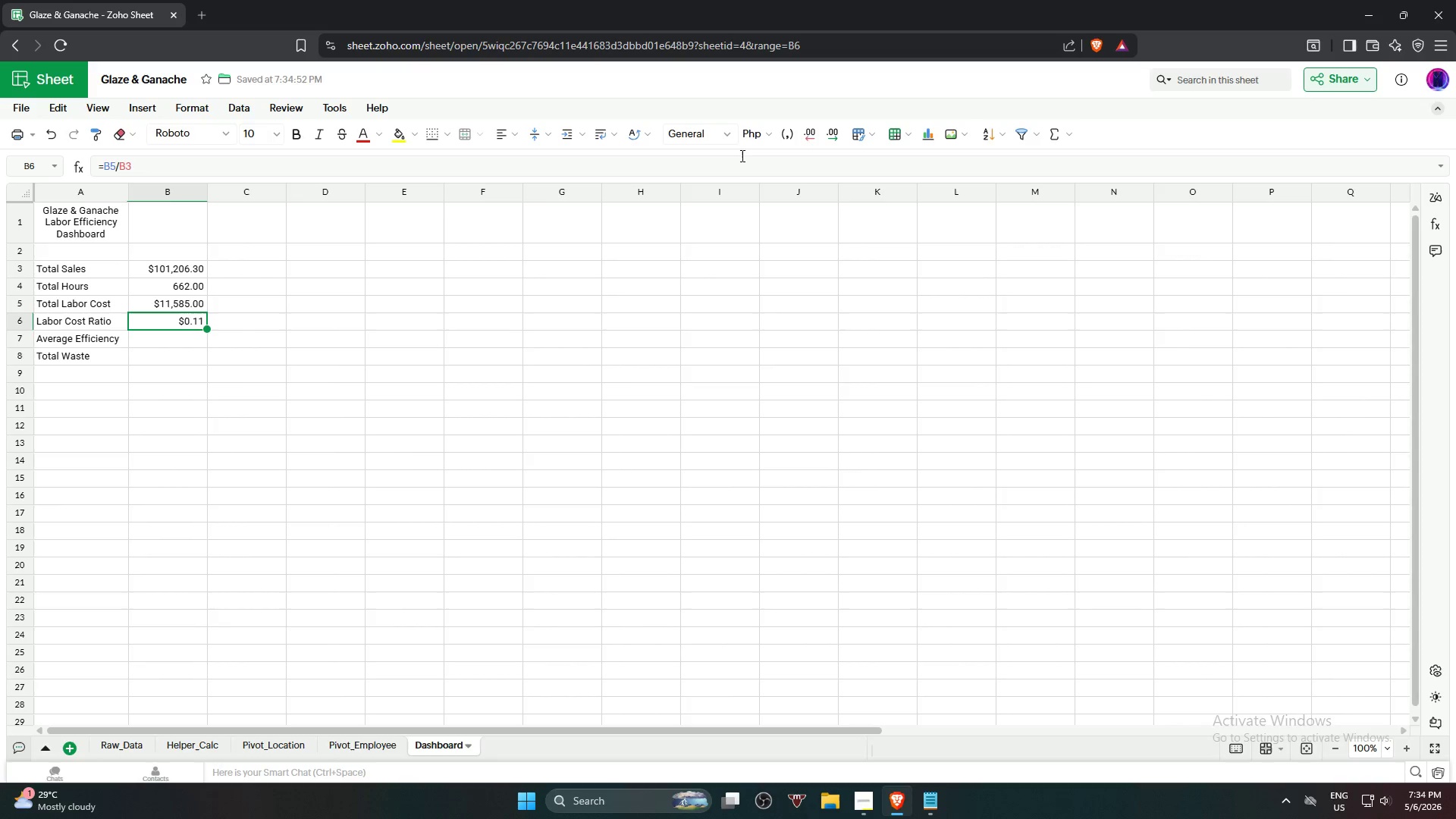 
left_click([726, 135])
 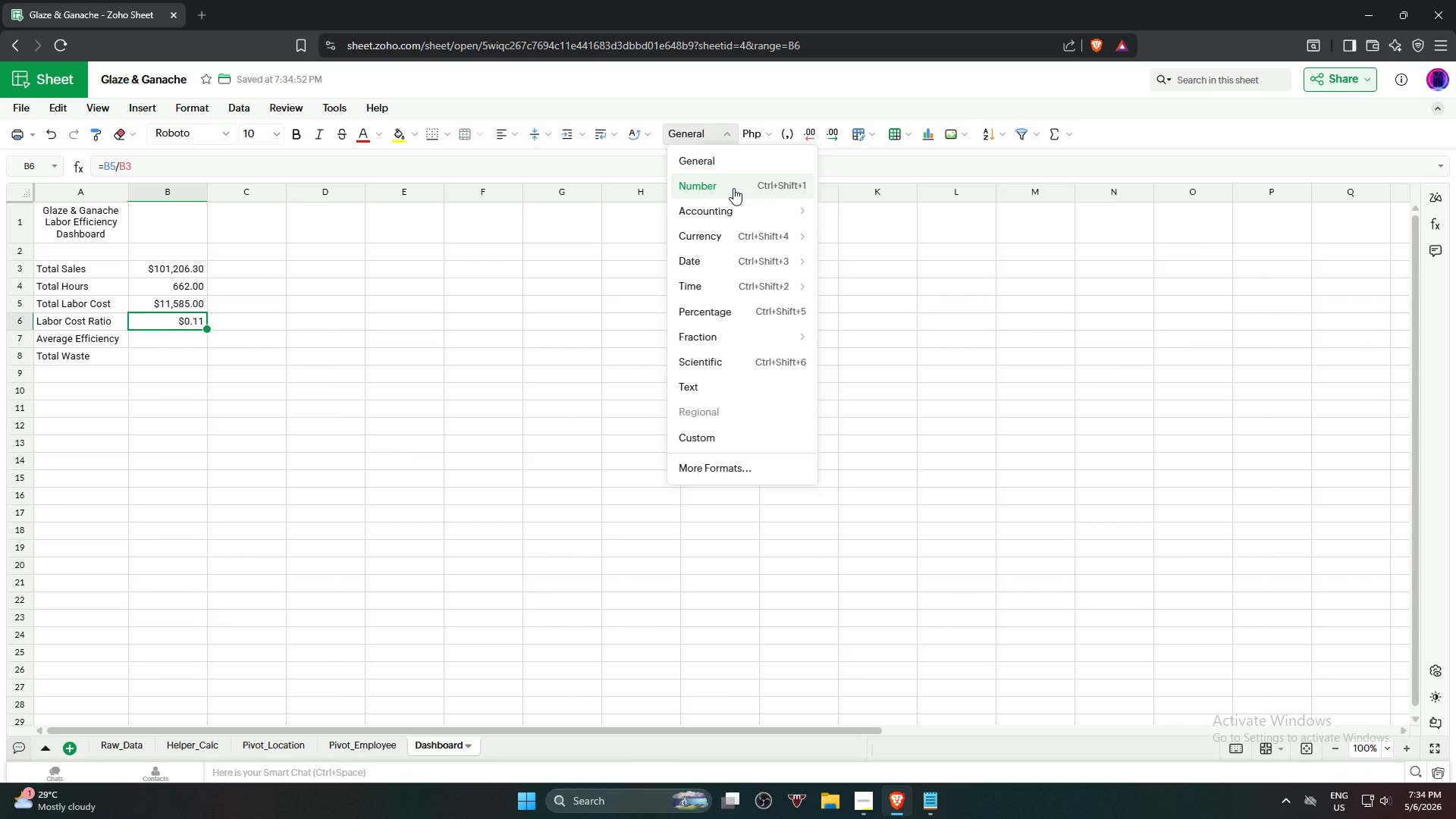 
left_click([733, 188])
 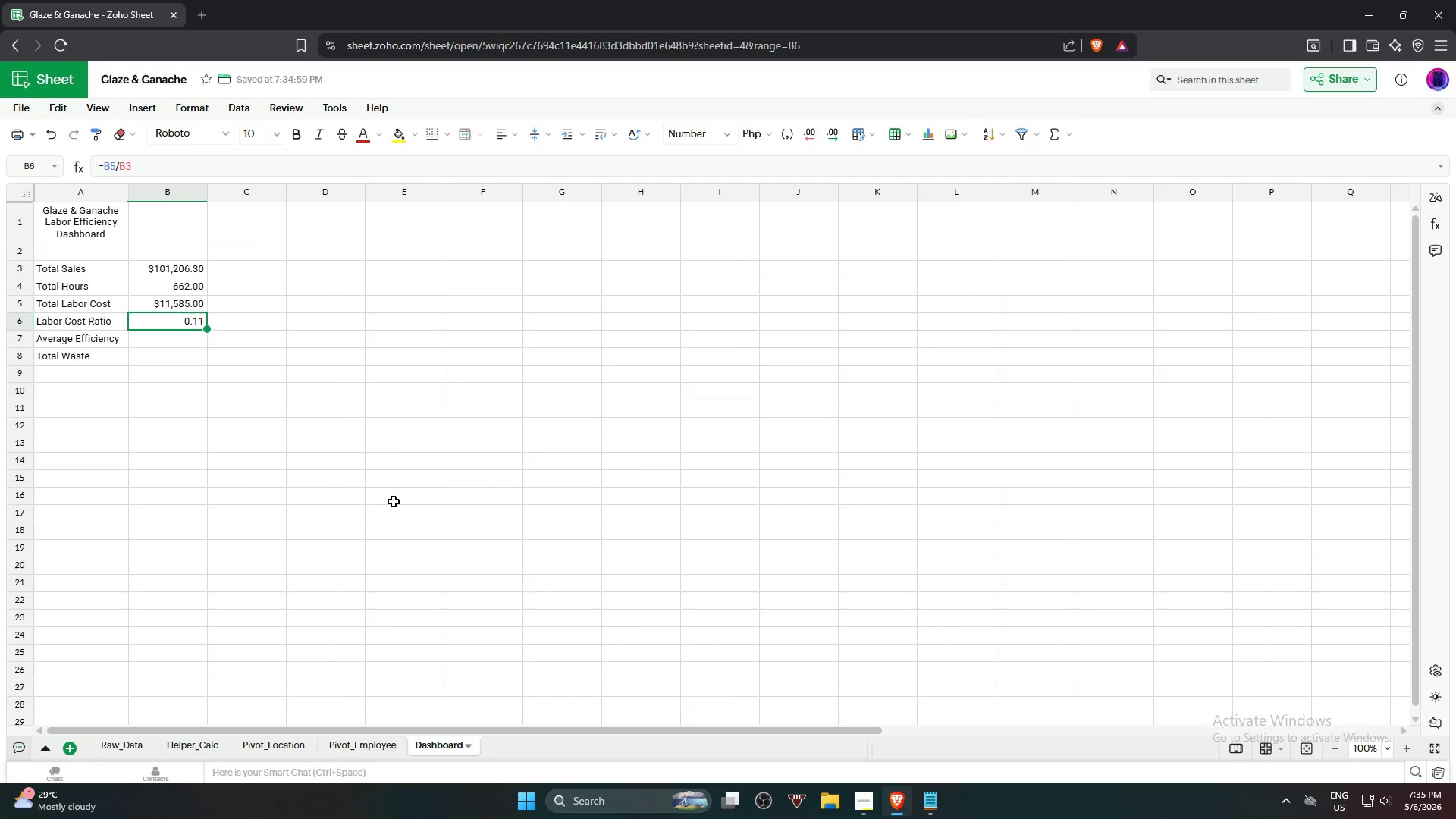 
left_click([389, 501])
 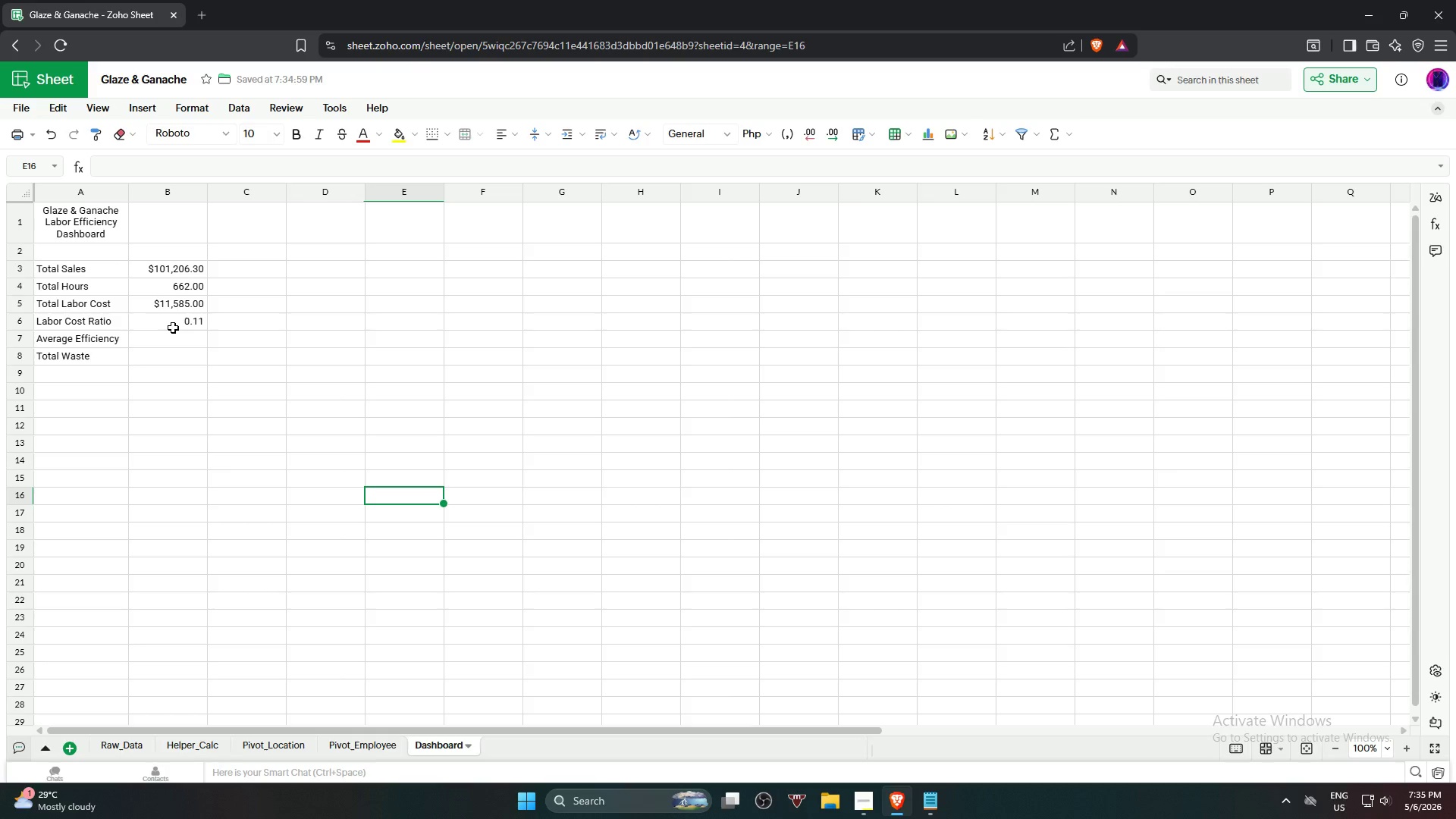 
wait(21.52)
 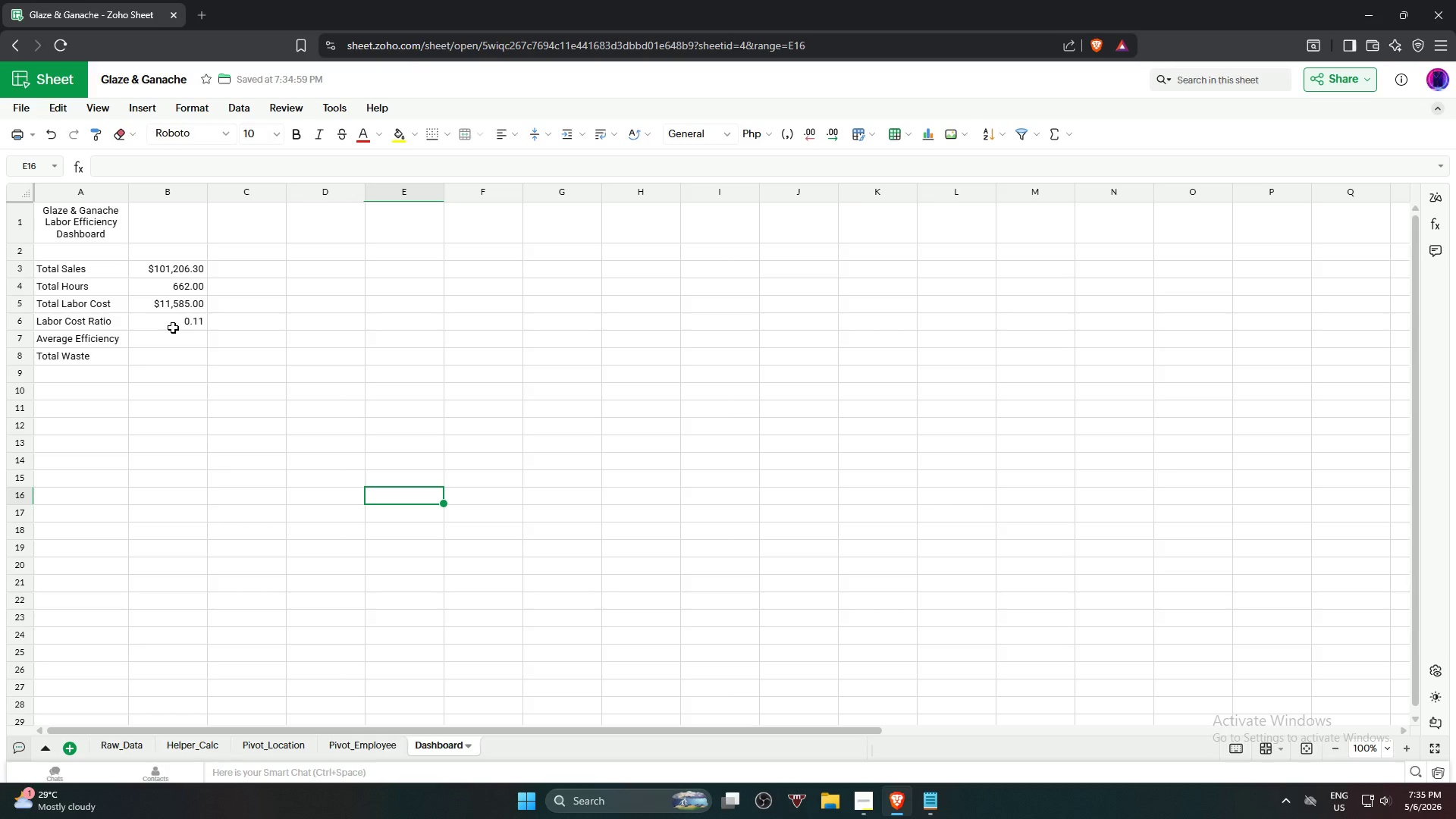 
left_click([170, 340])
 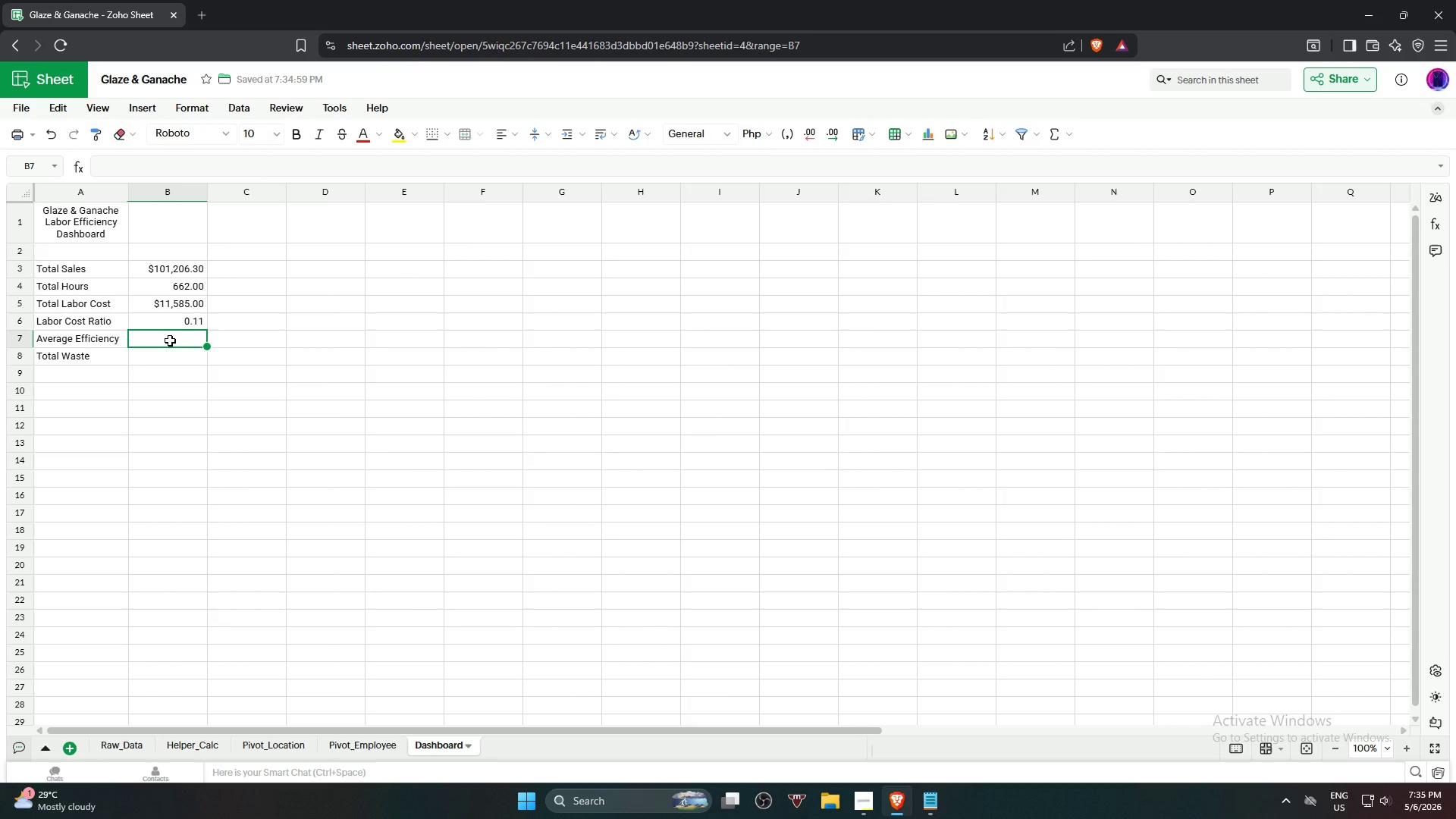 
type(=avera)
 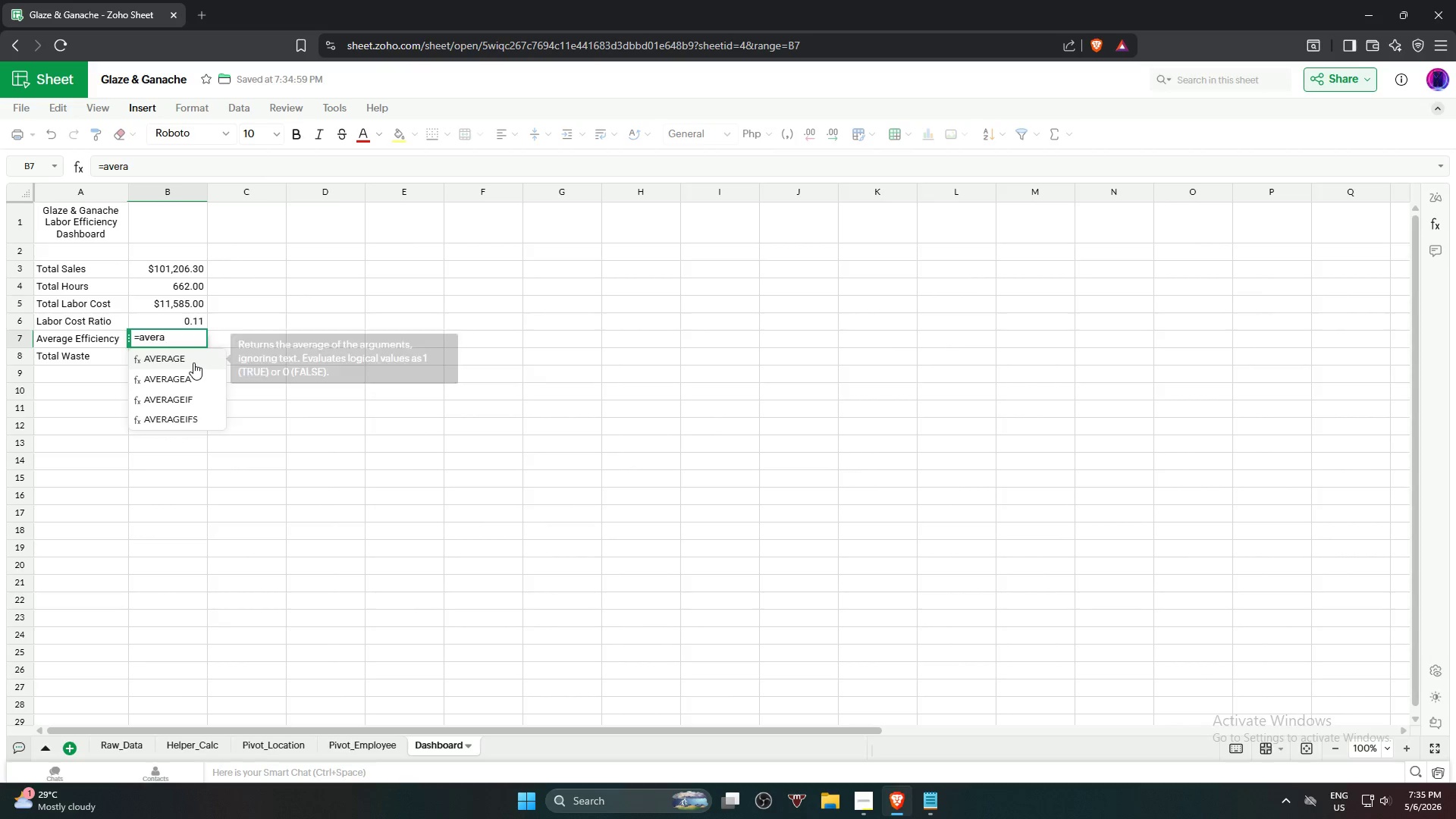 
left_click([193, 362])
 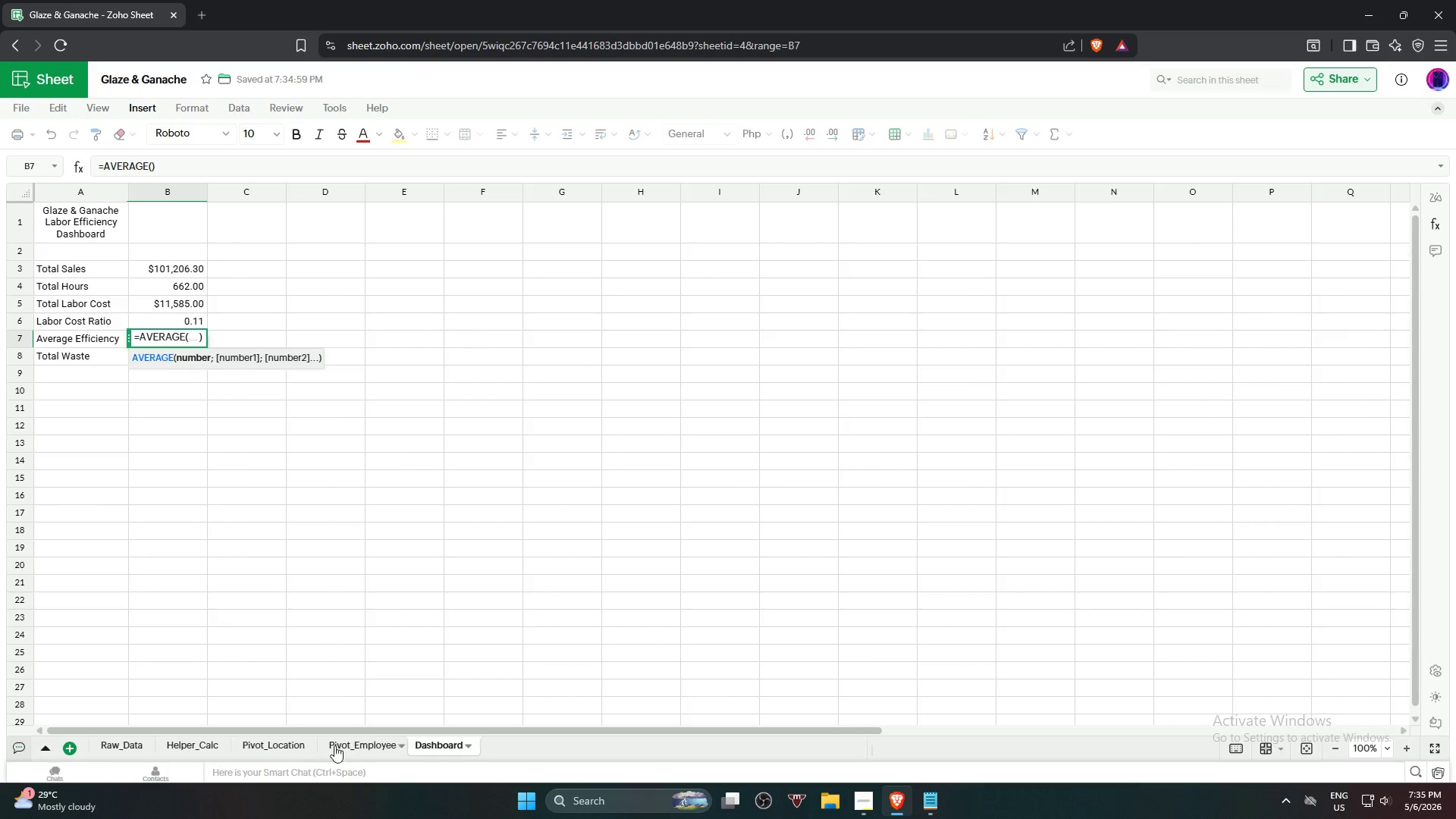 
left_click([178, 745])
 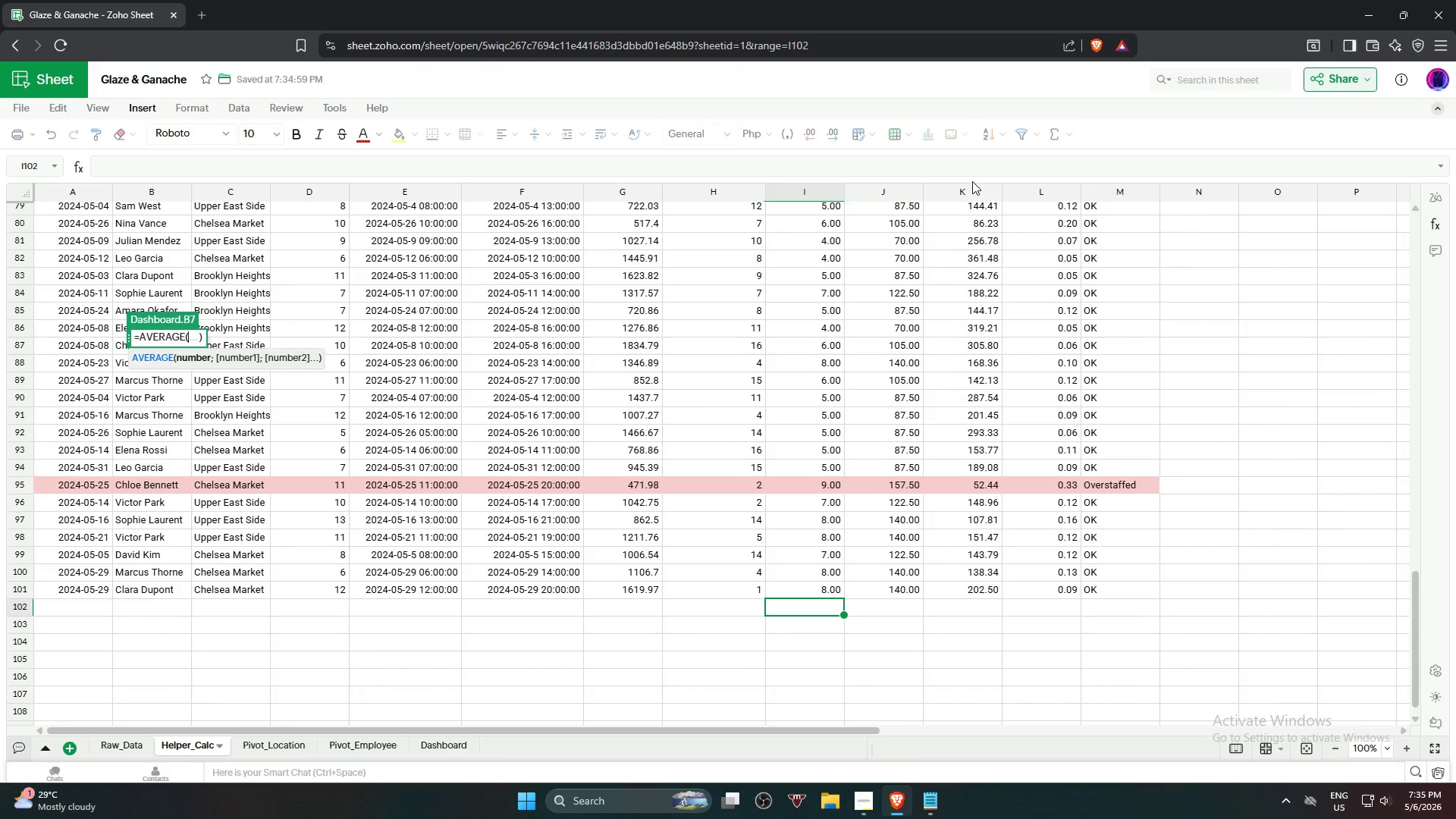 
left_click([959, 189])
 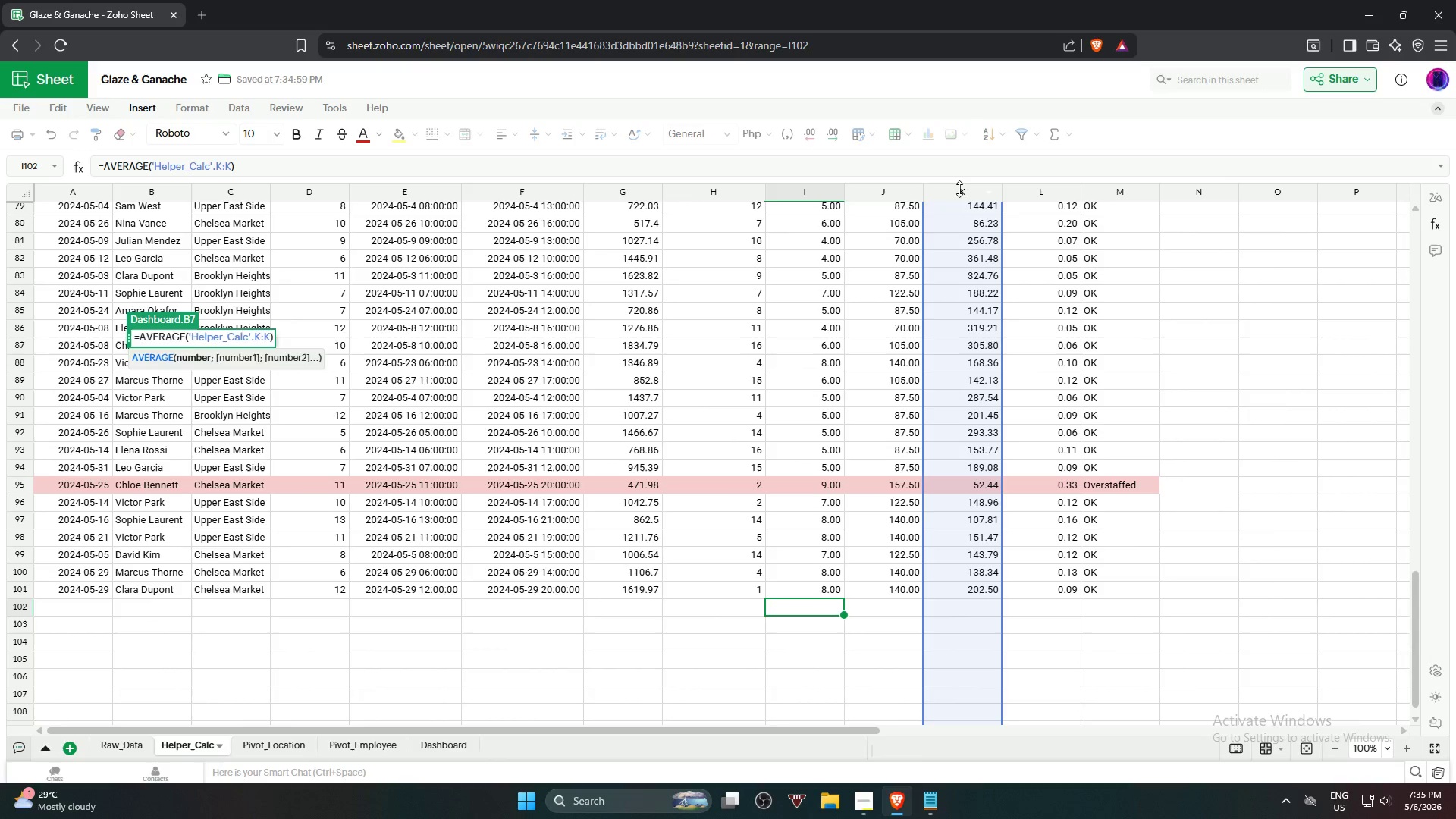 
key(NumpadEnter)
 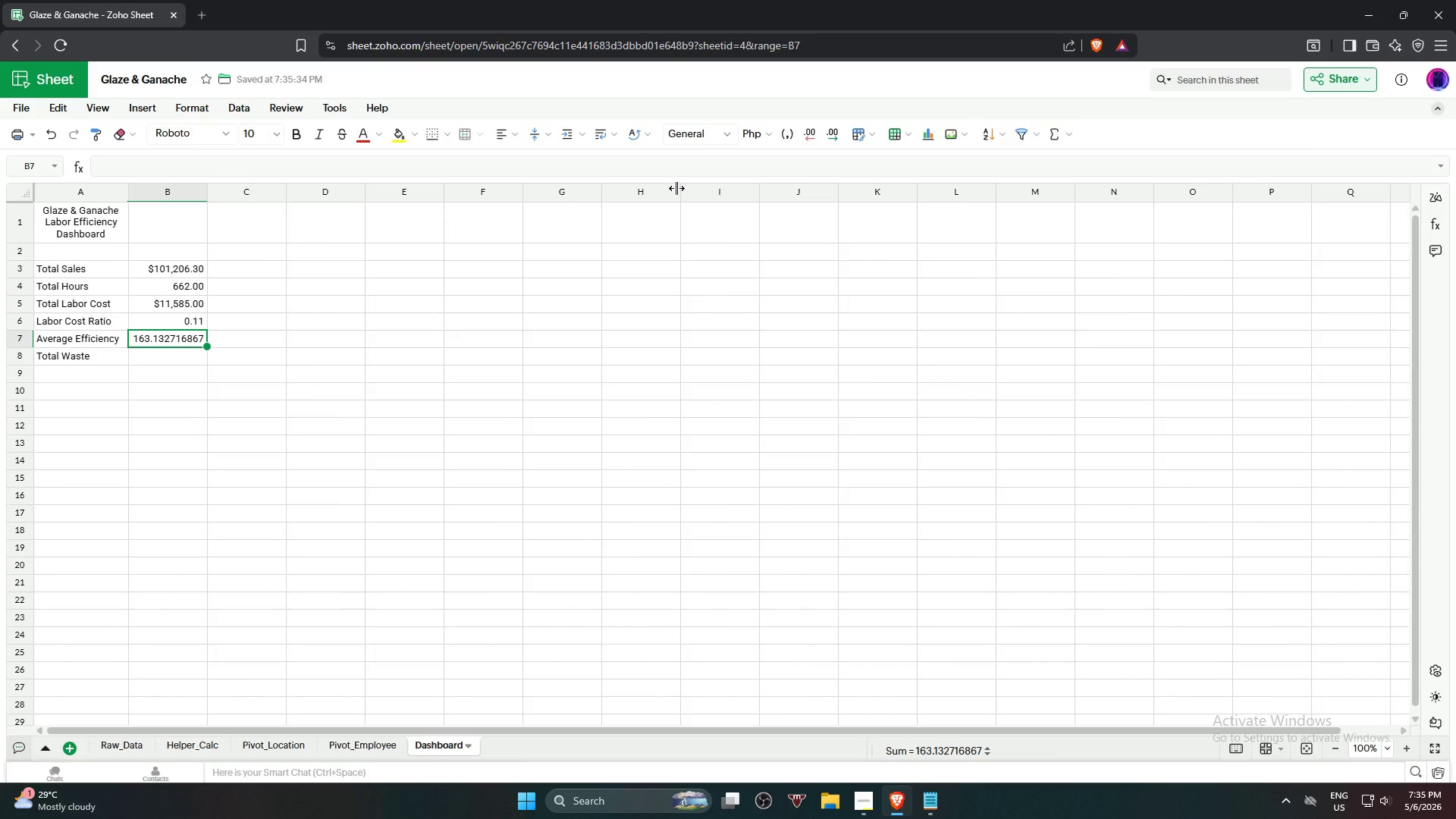 
left_click([694, 133])
 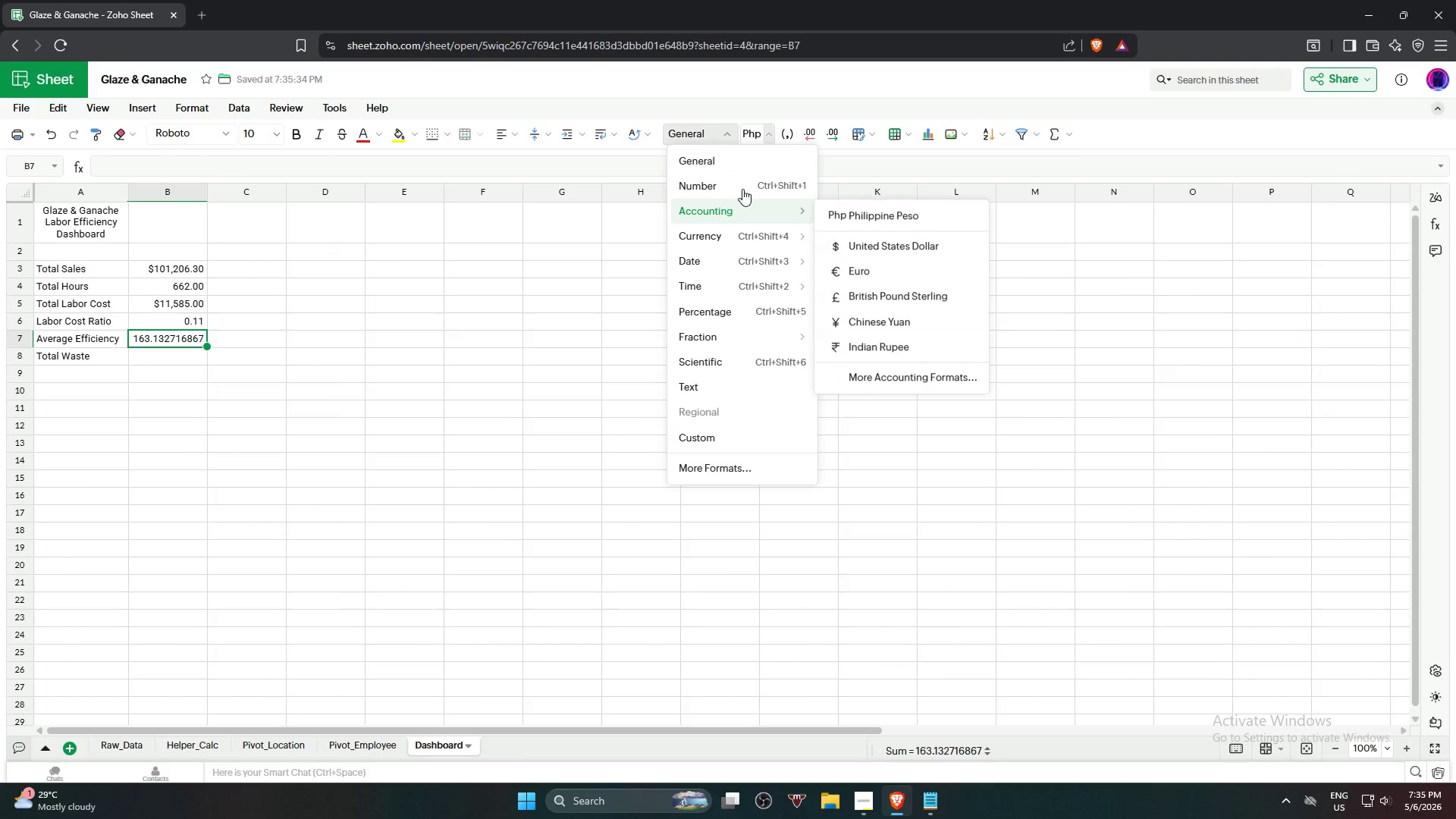 
left_click([742, 186])
 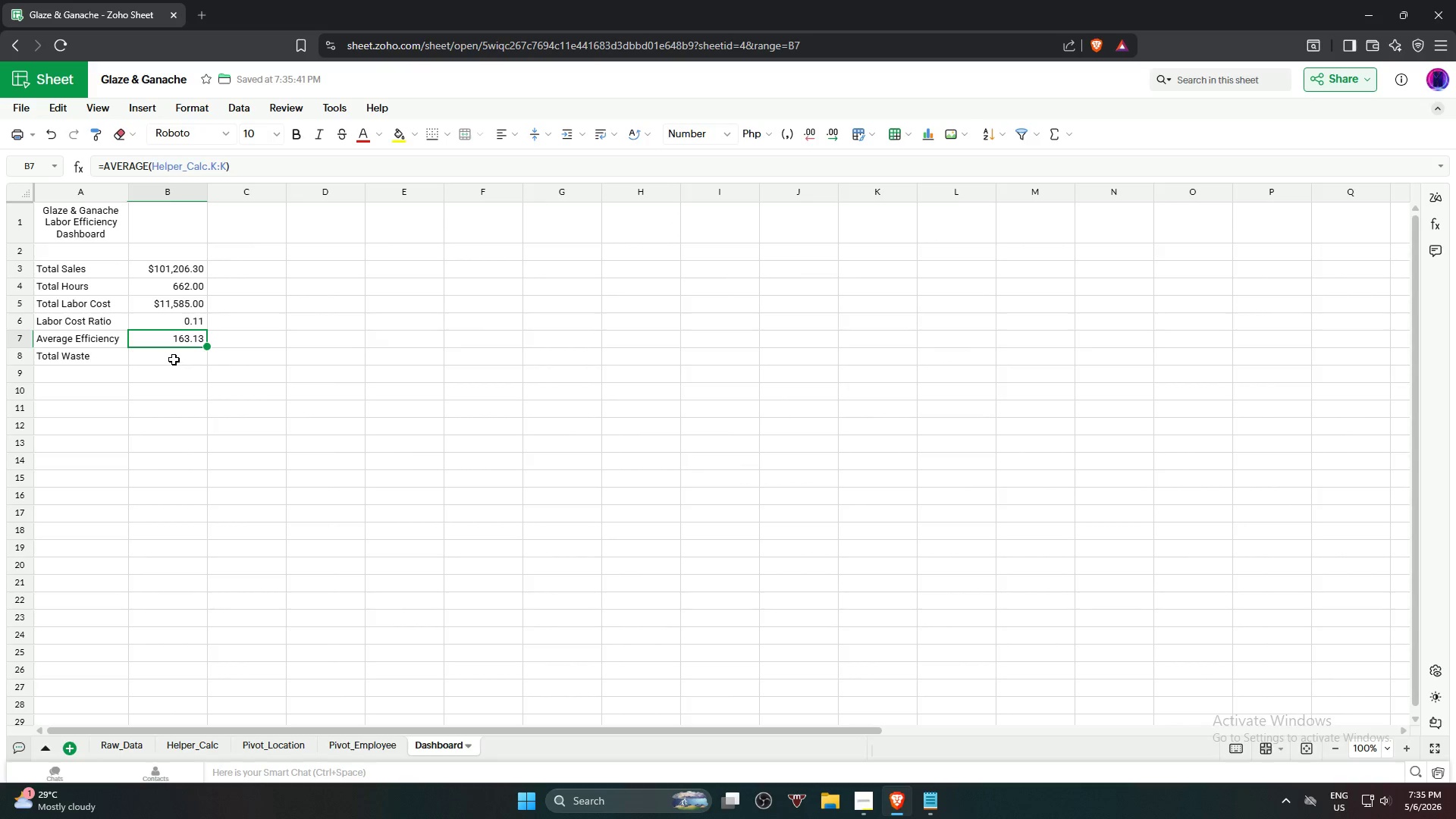 
left_click([174, 359])
 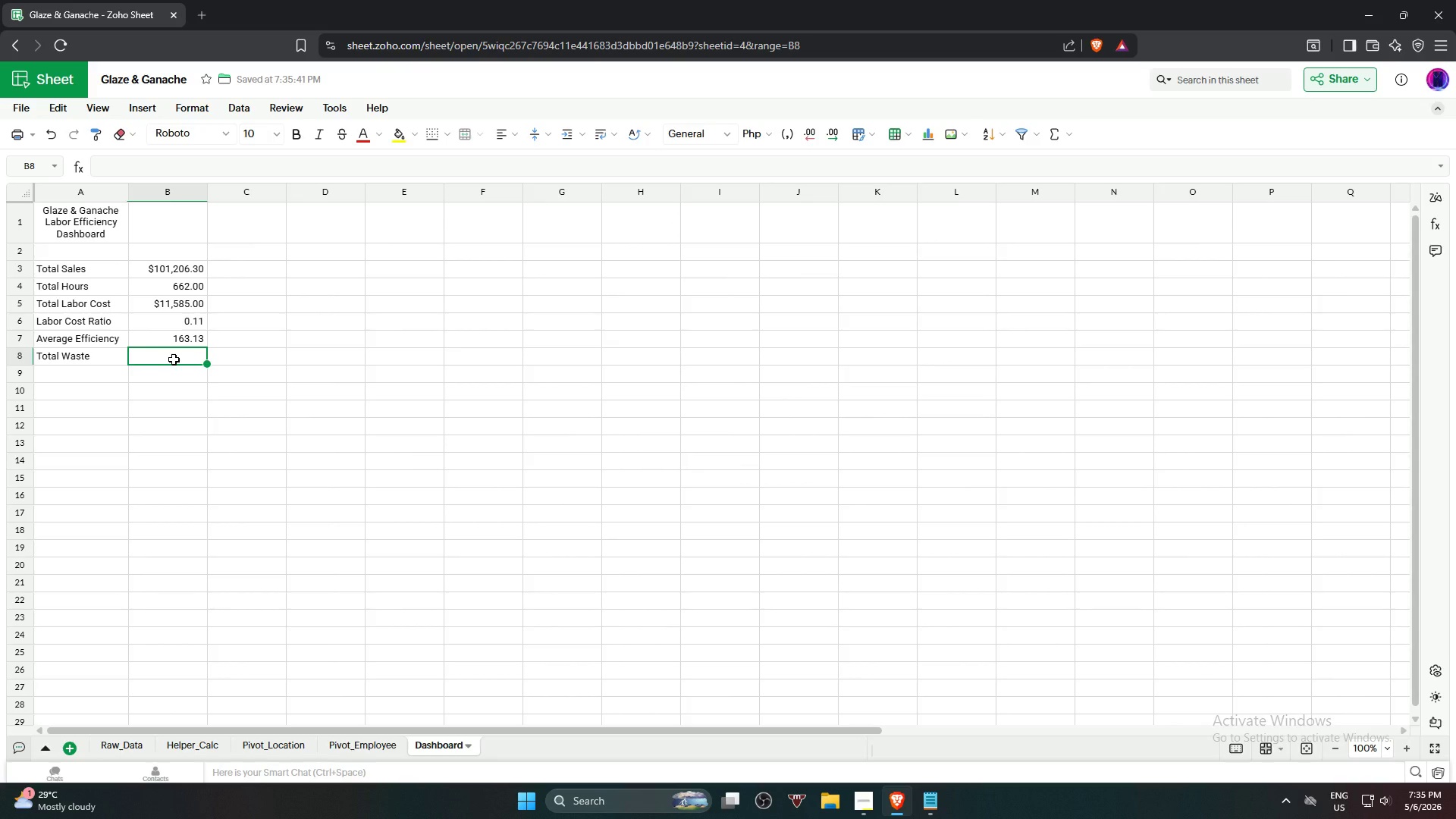 
left_click([189, 338])
 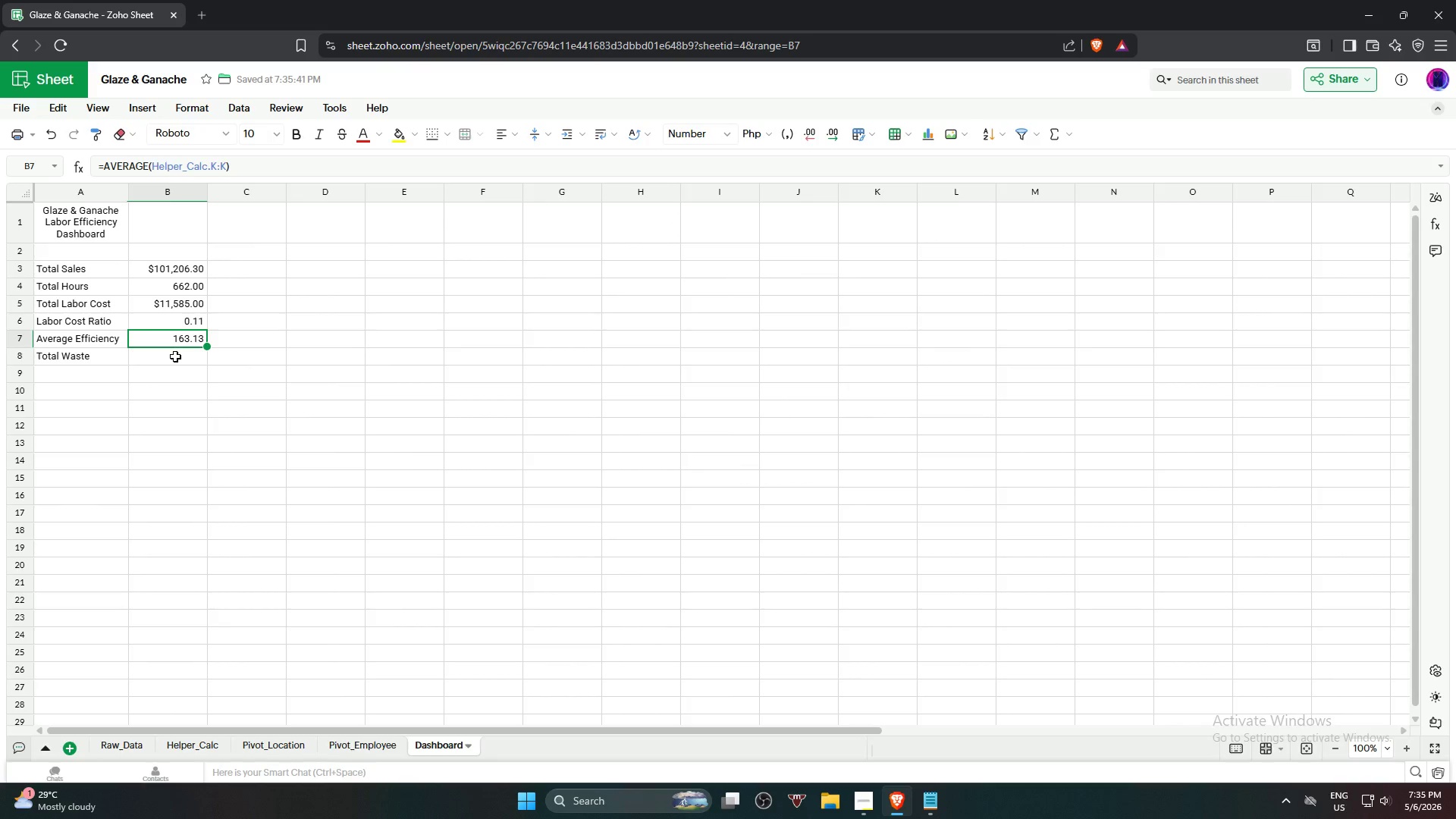 
left_click([176, 362])
 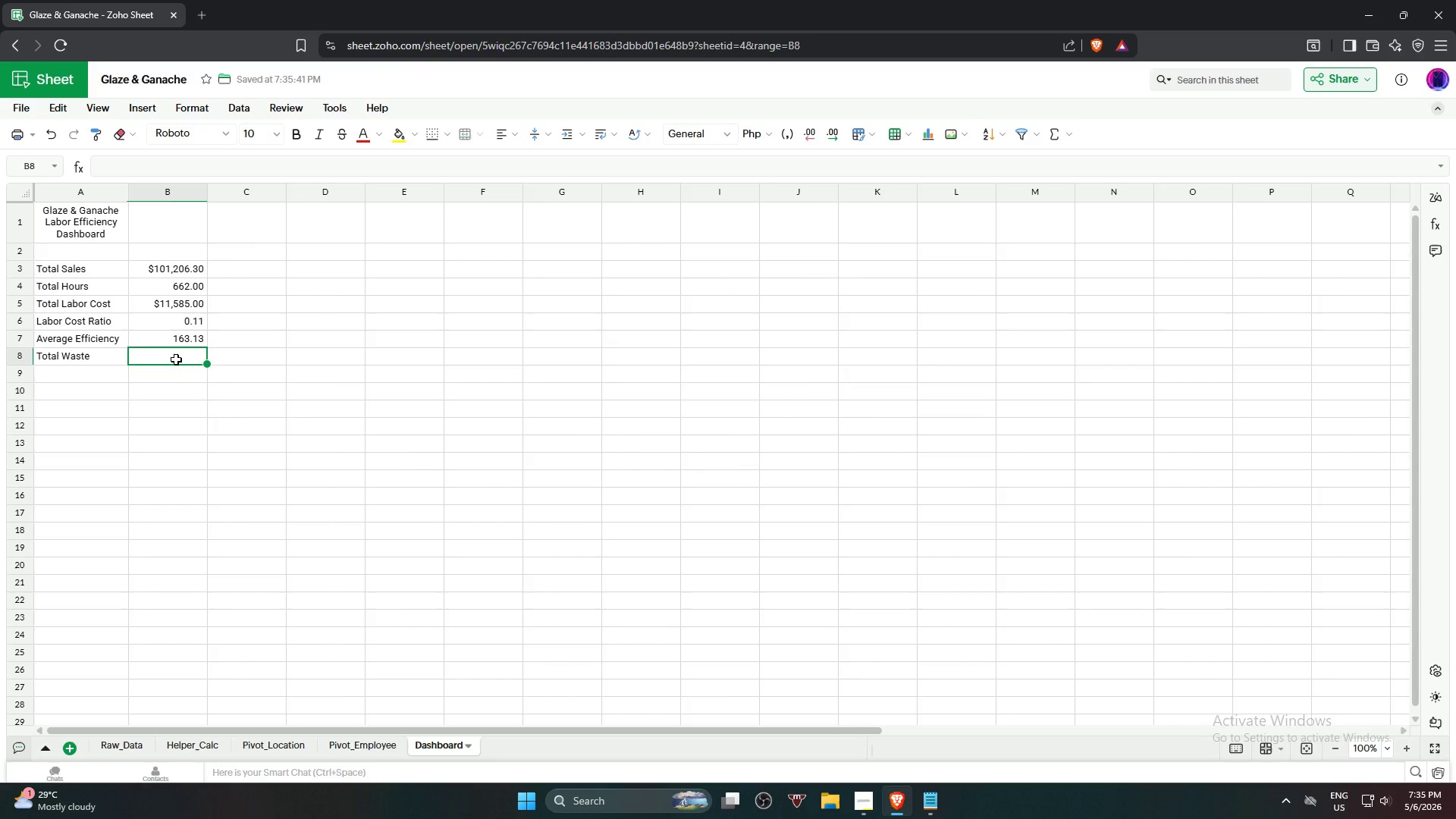 
type(=su)
 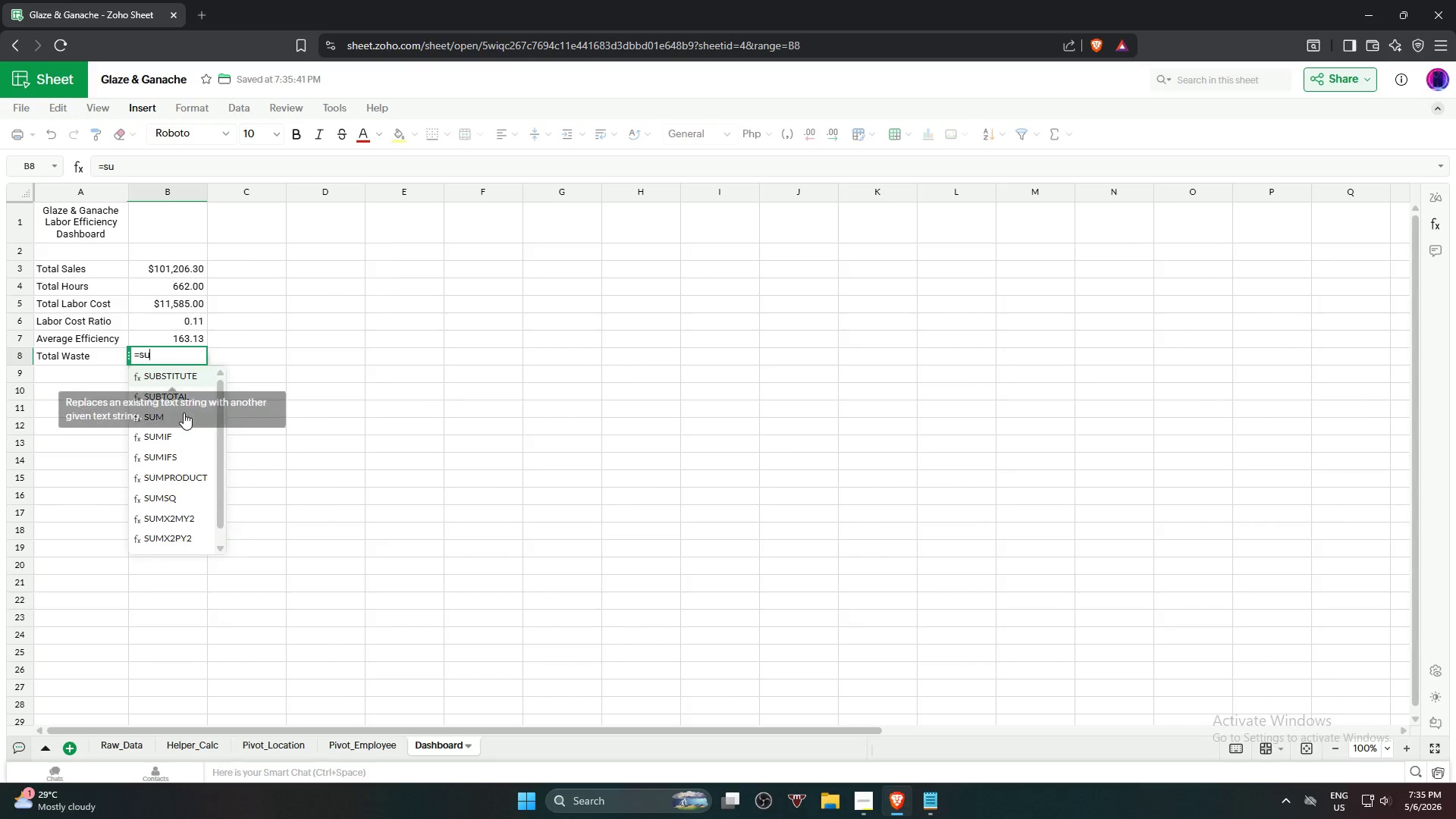 
key(M)
 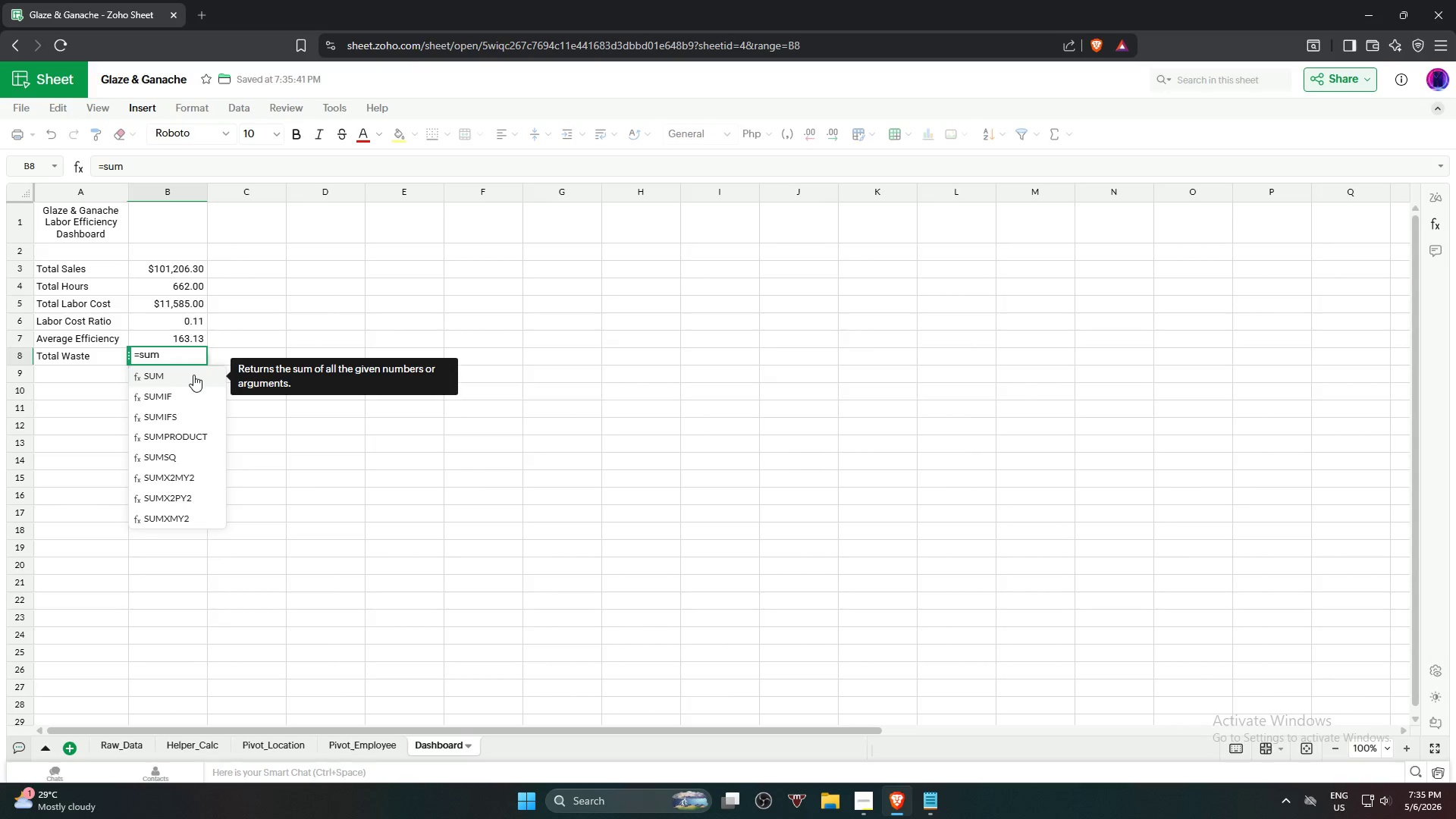 
left_click([193, 375])
 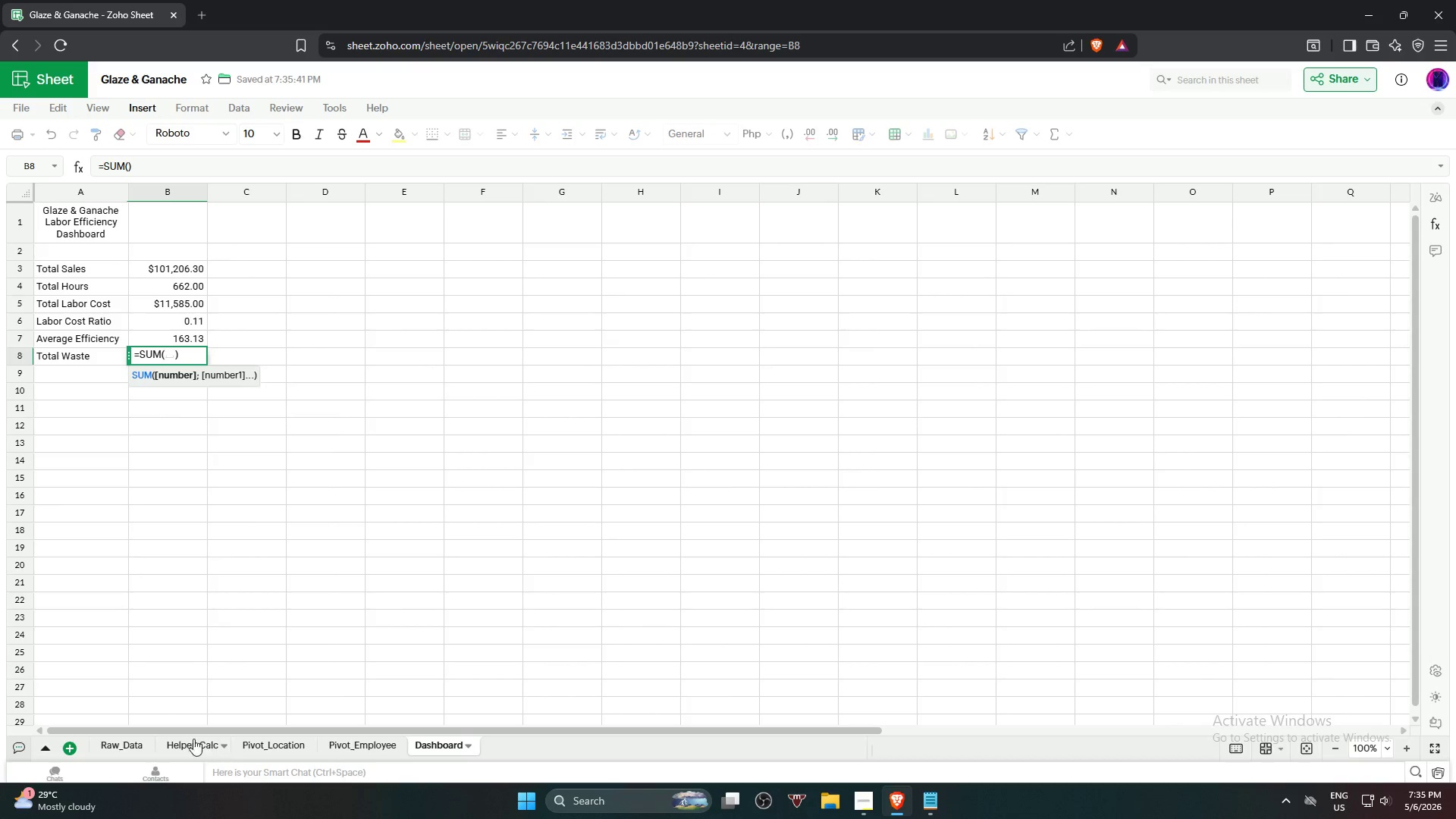 
left_click([193, 741])
 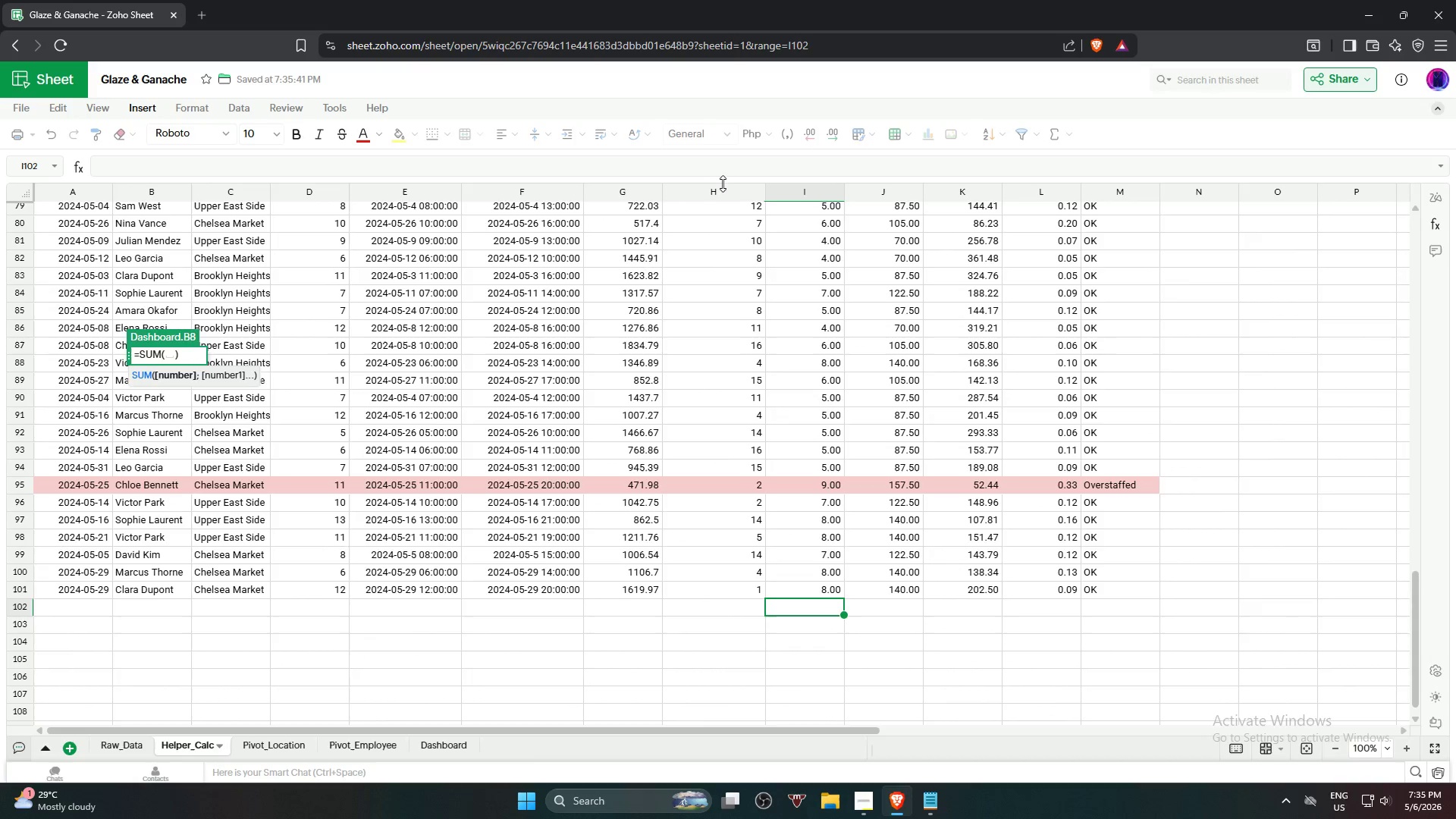 
left_click([711, 190])
 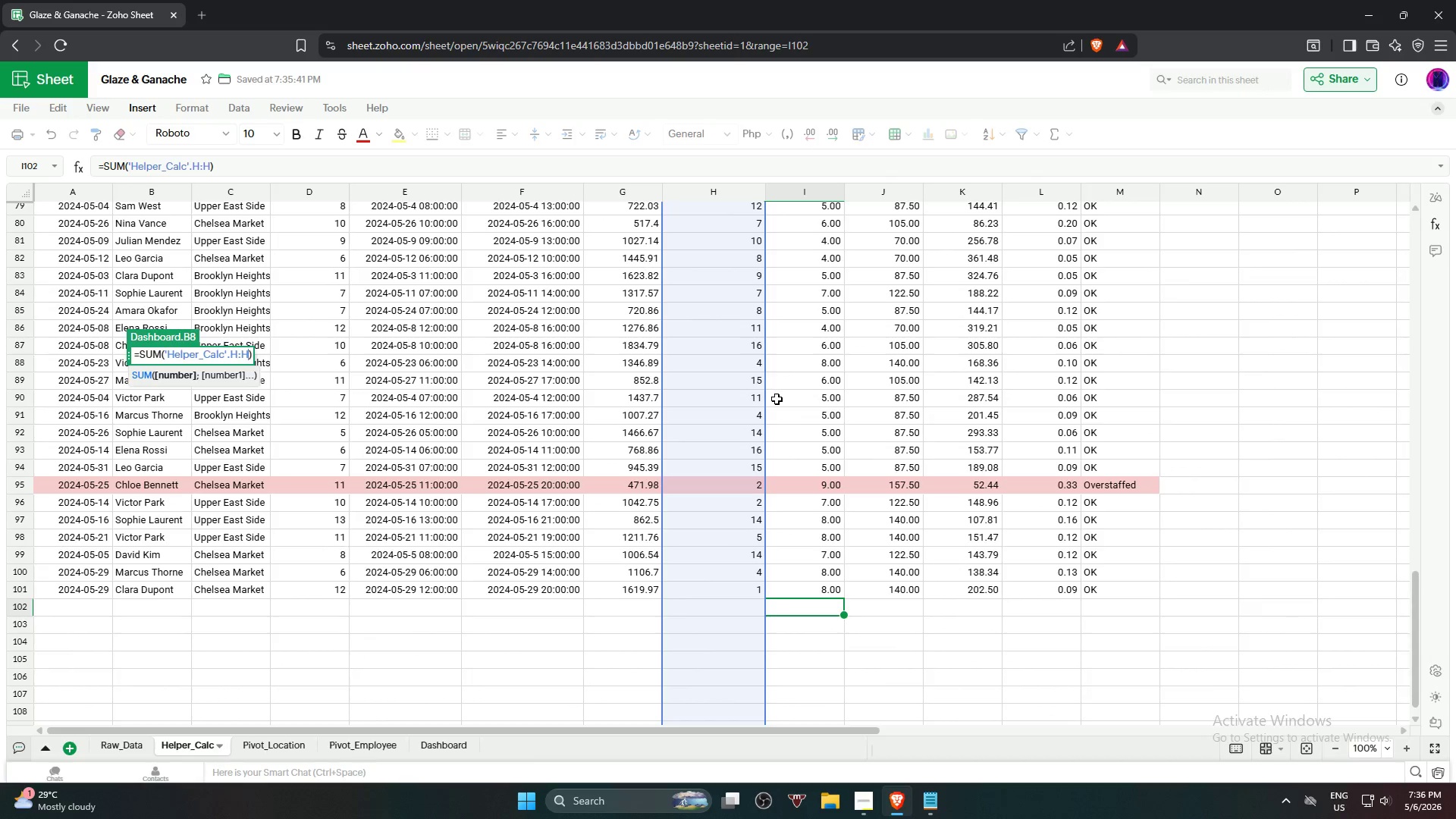 
scroll: coordinate [792, 384], scroll_direction: up, amount: 23.0
 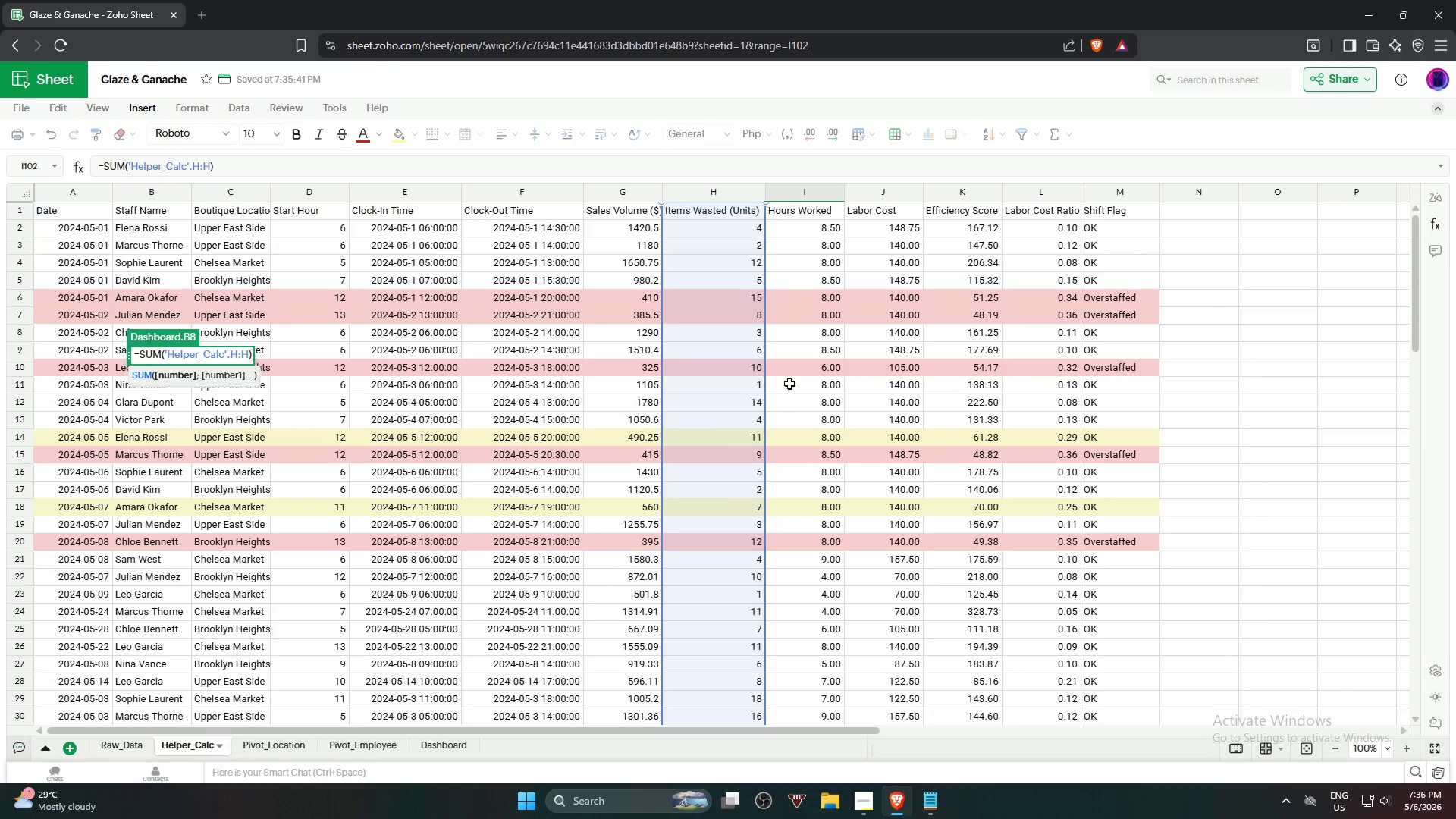 
key(NumpadEnter)
 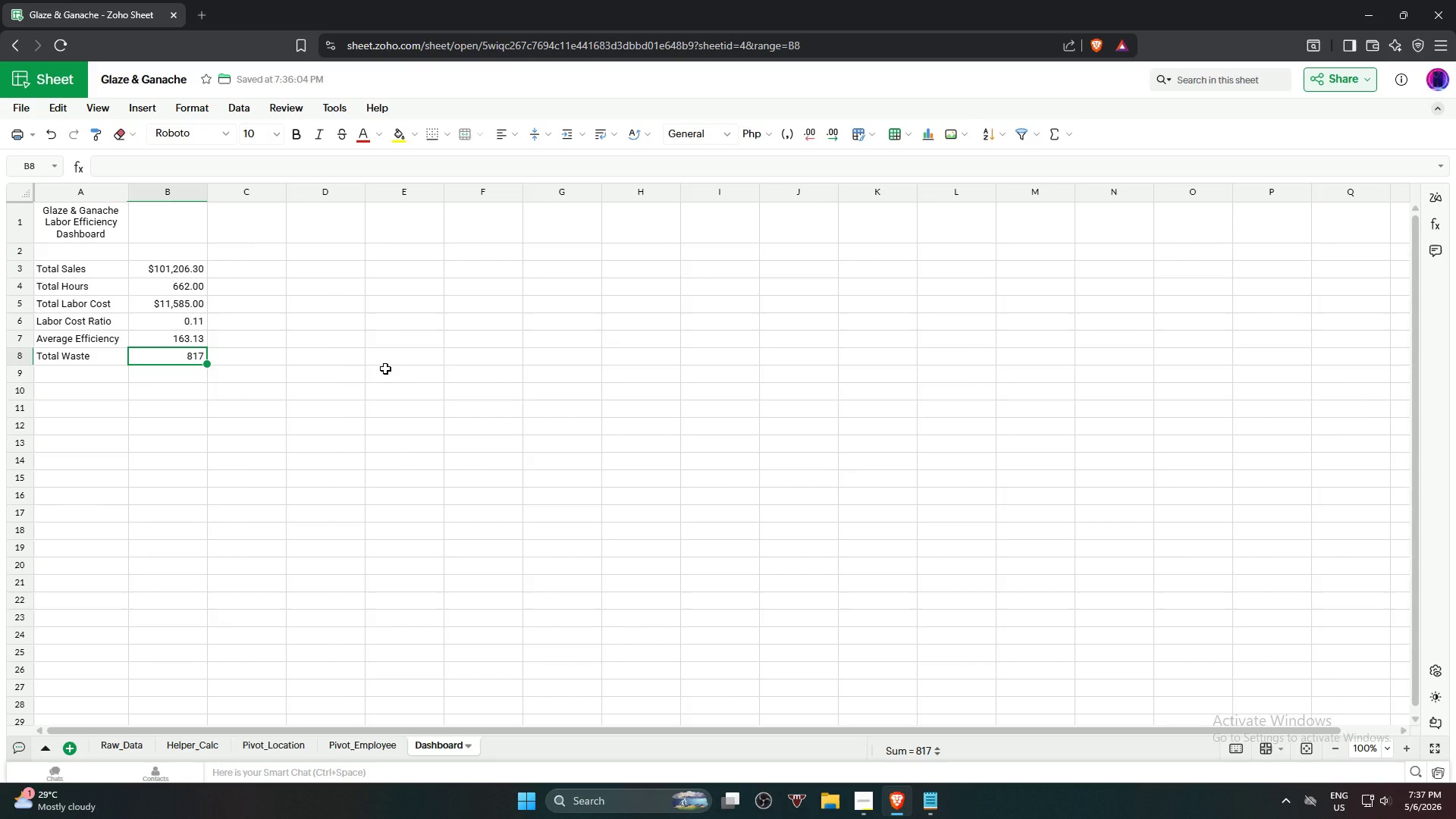 
wait(93.03)
 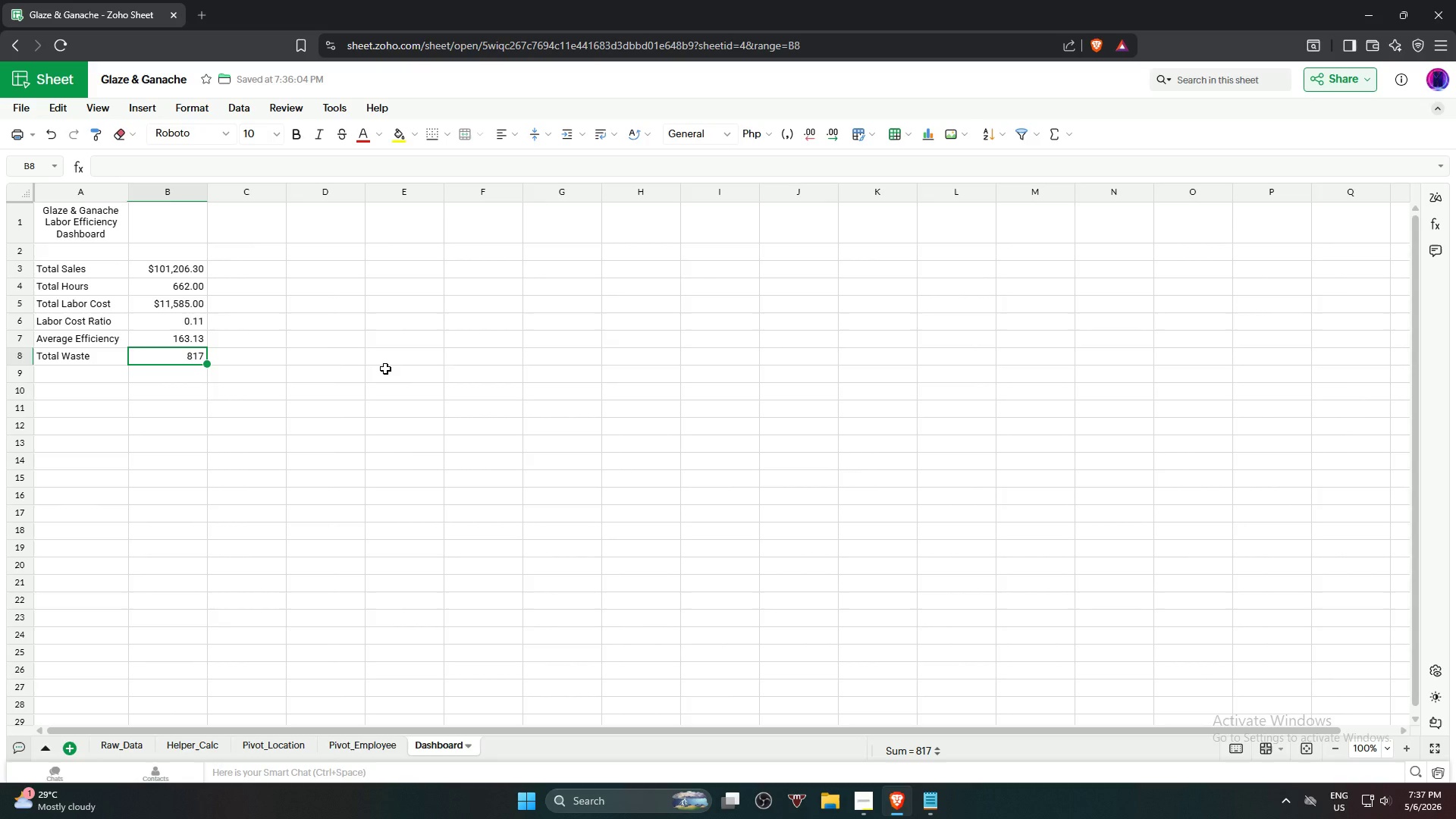 
left_click([763, 444])
 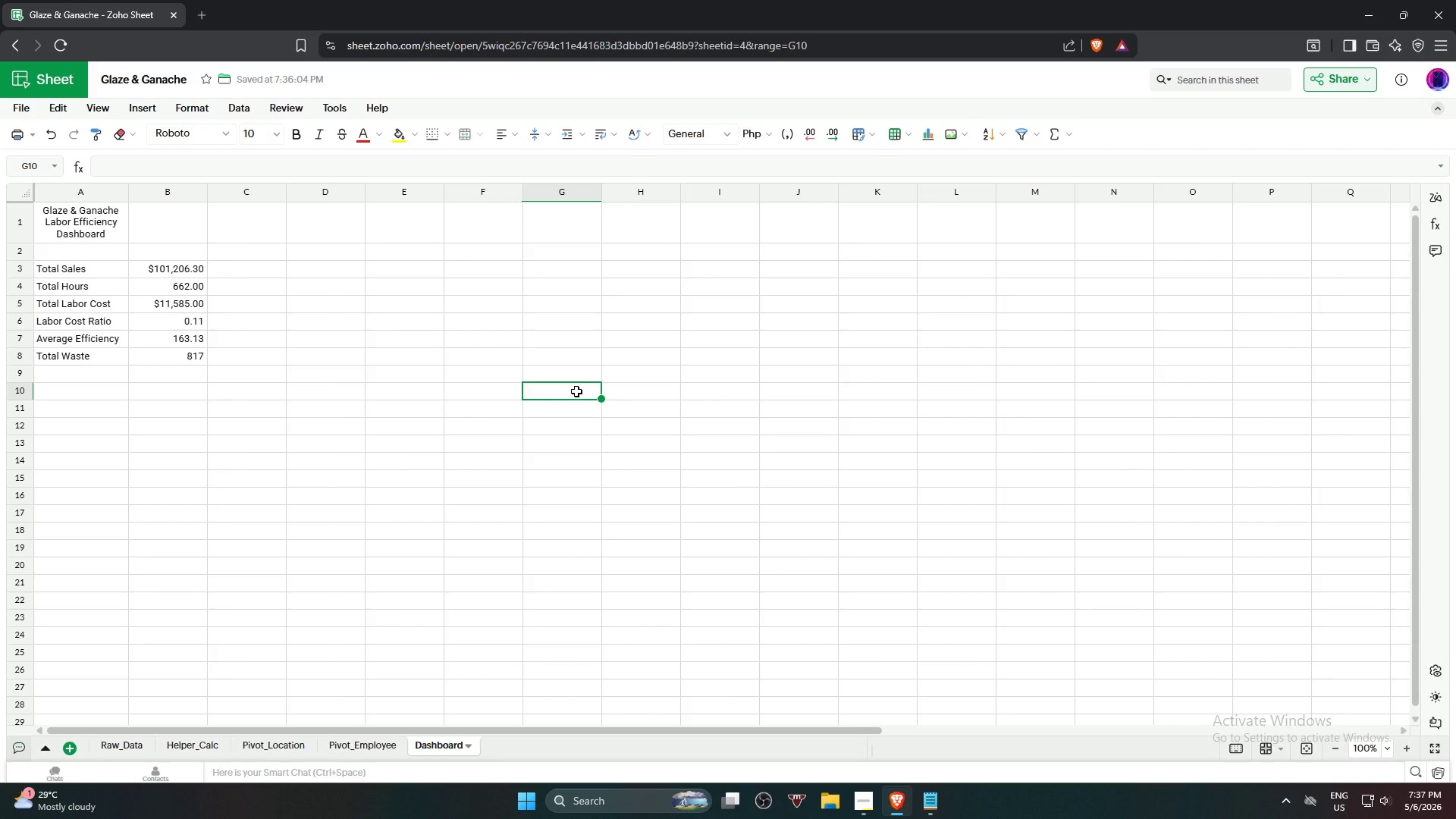 
wait(17.12)
 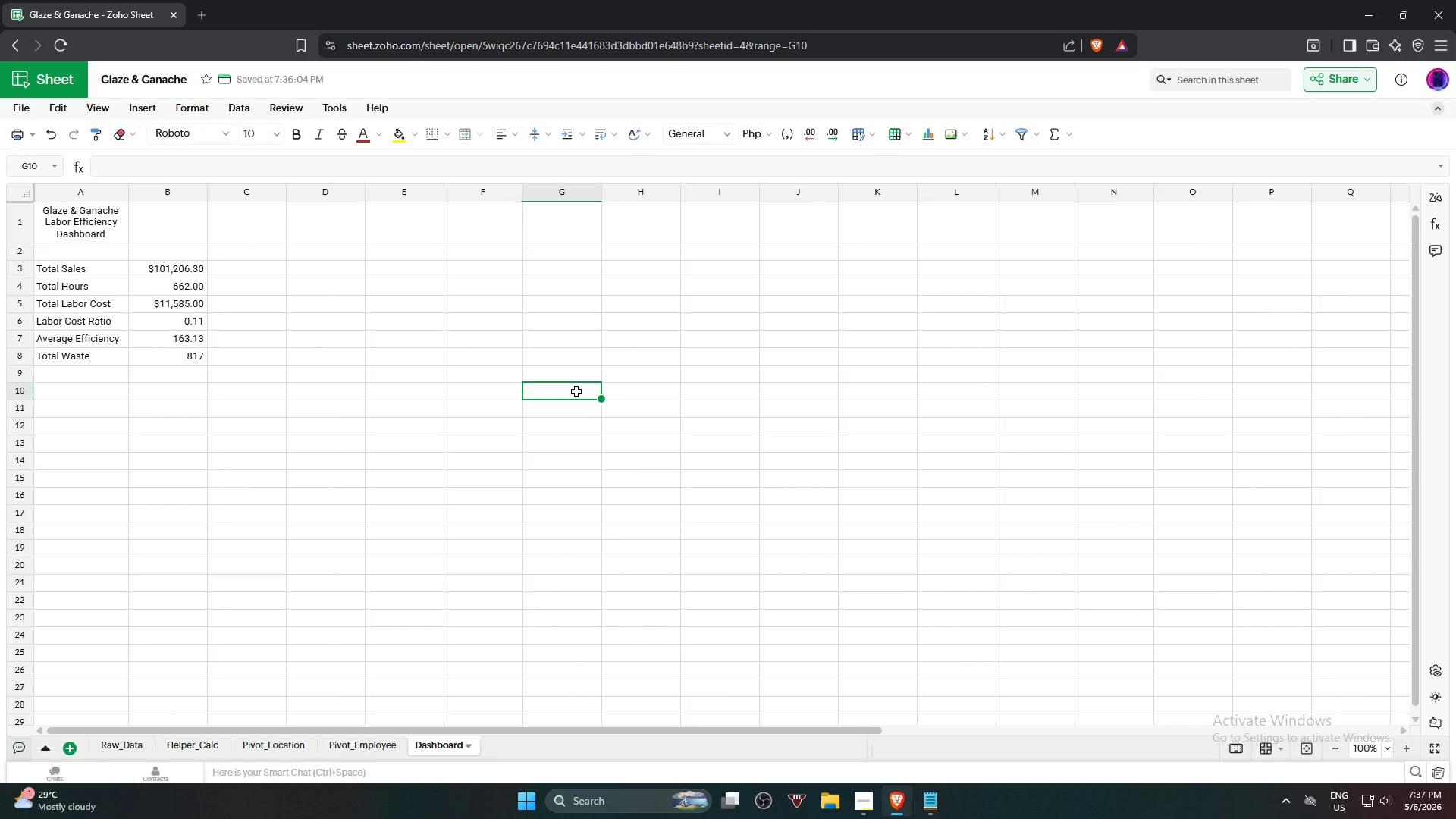 
left_click([421, 427])
 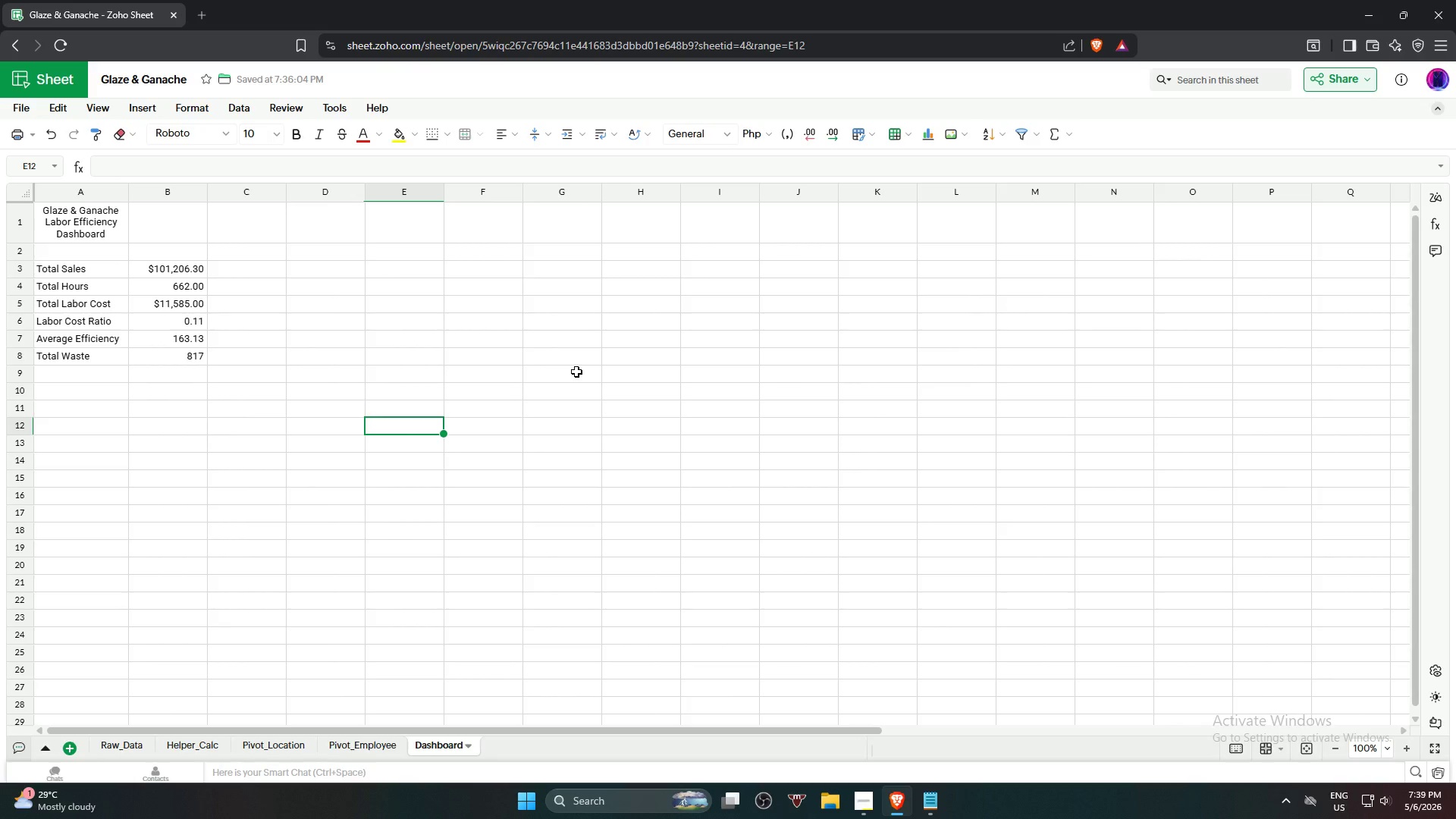 
wait(97.8)
 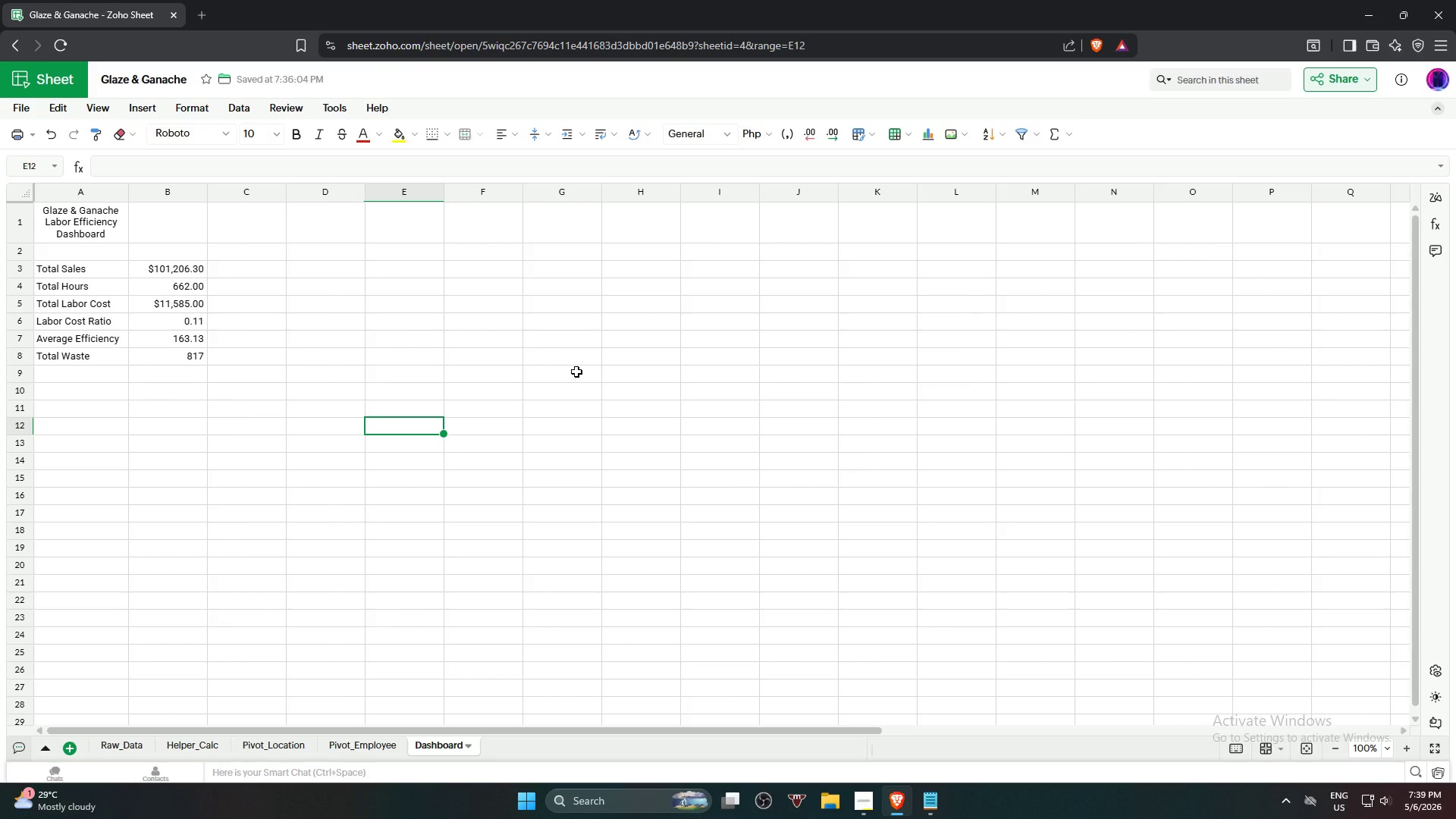 
left_click([734, 482])
 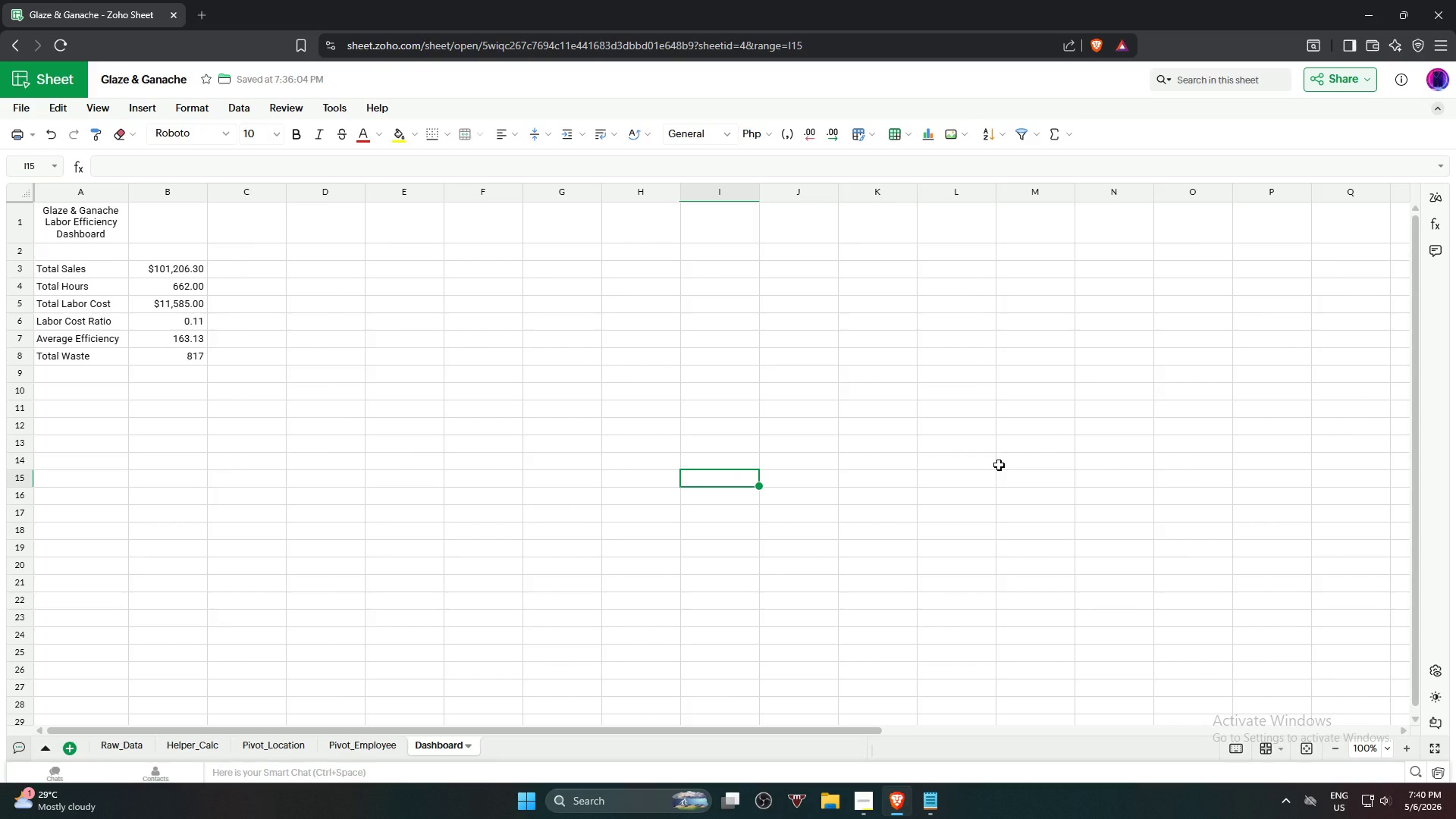 
wait(43.44)
 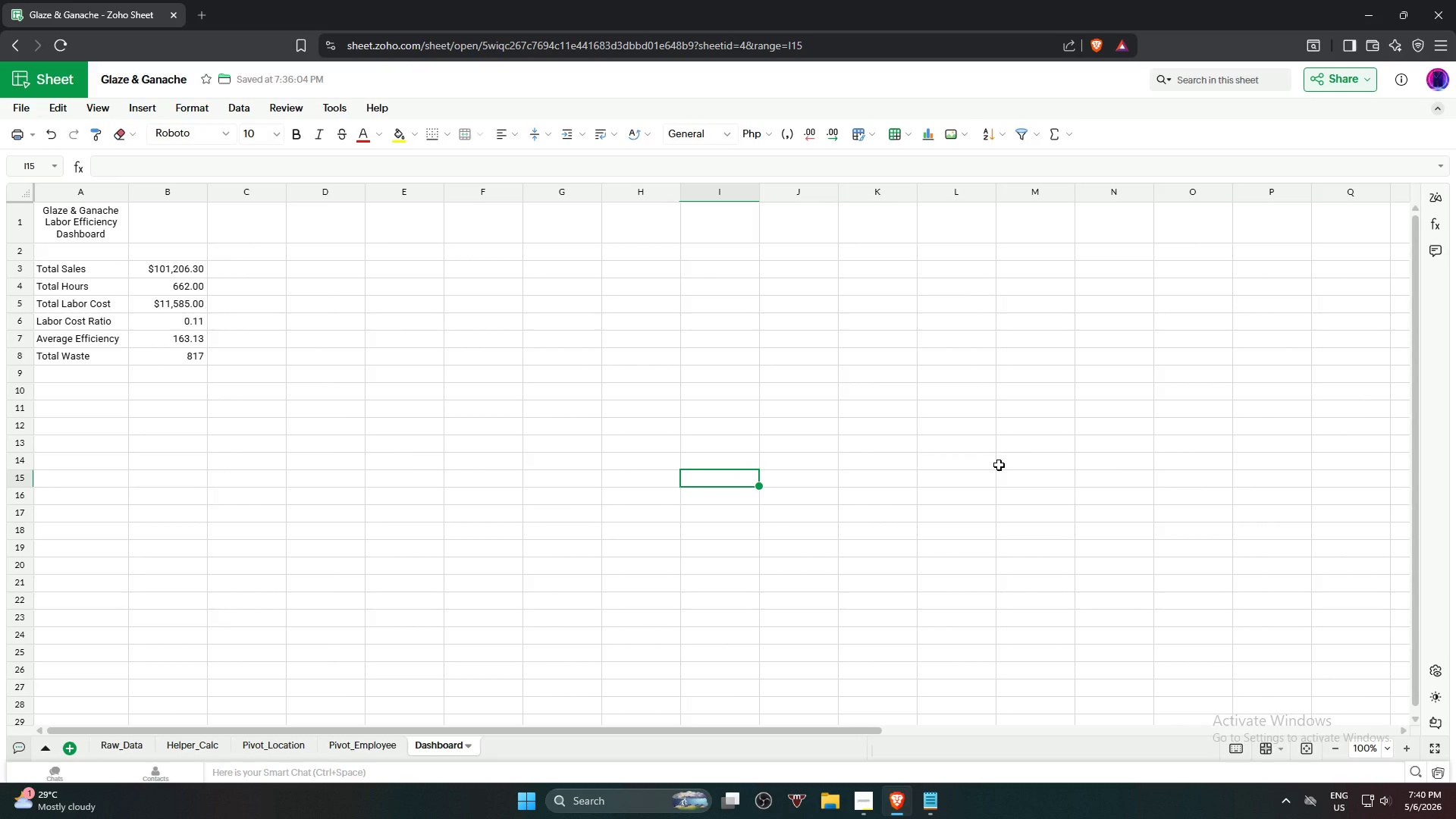 
left_click([783, 442])
 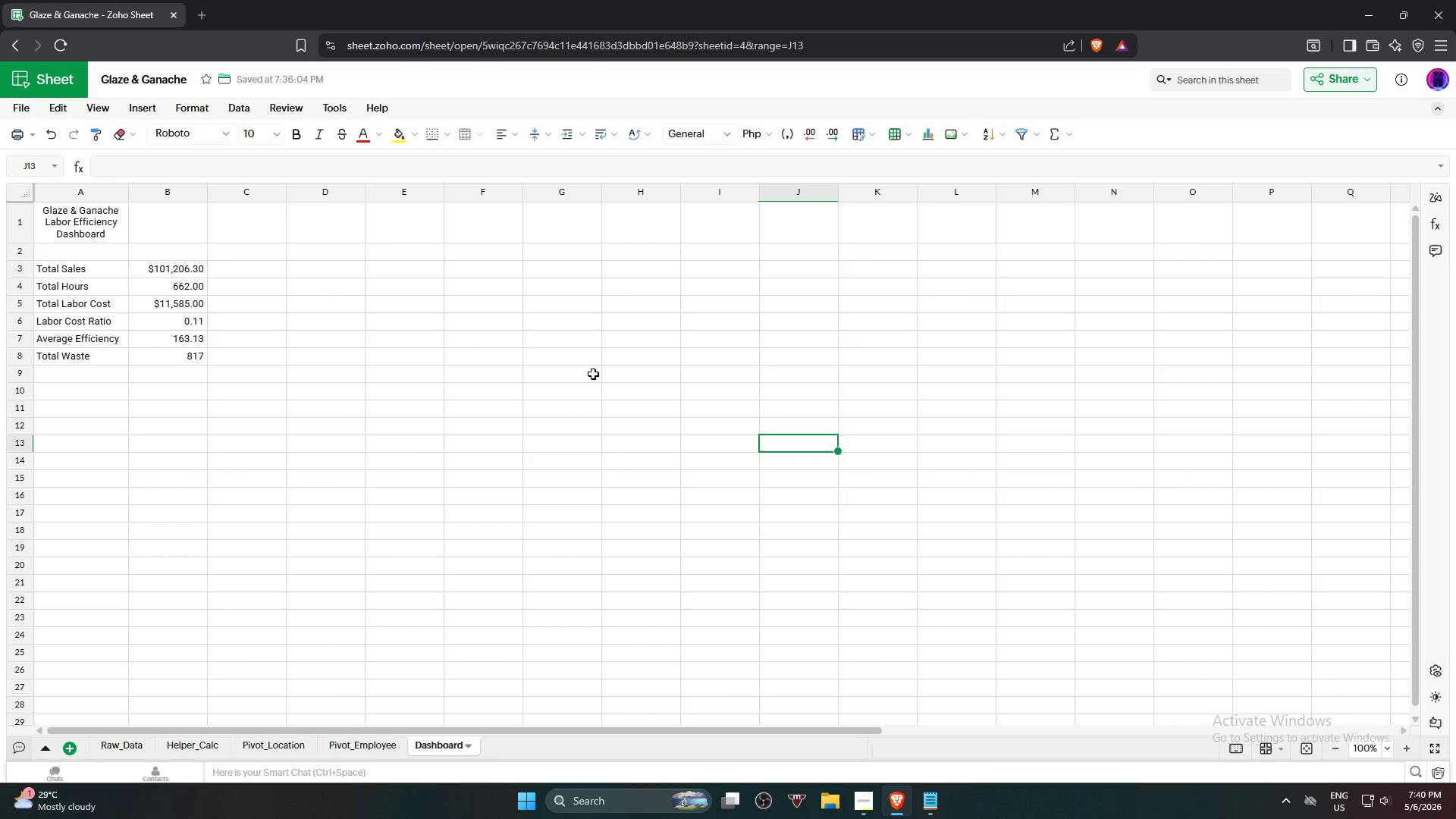 
left_click([593, 374])
 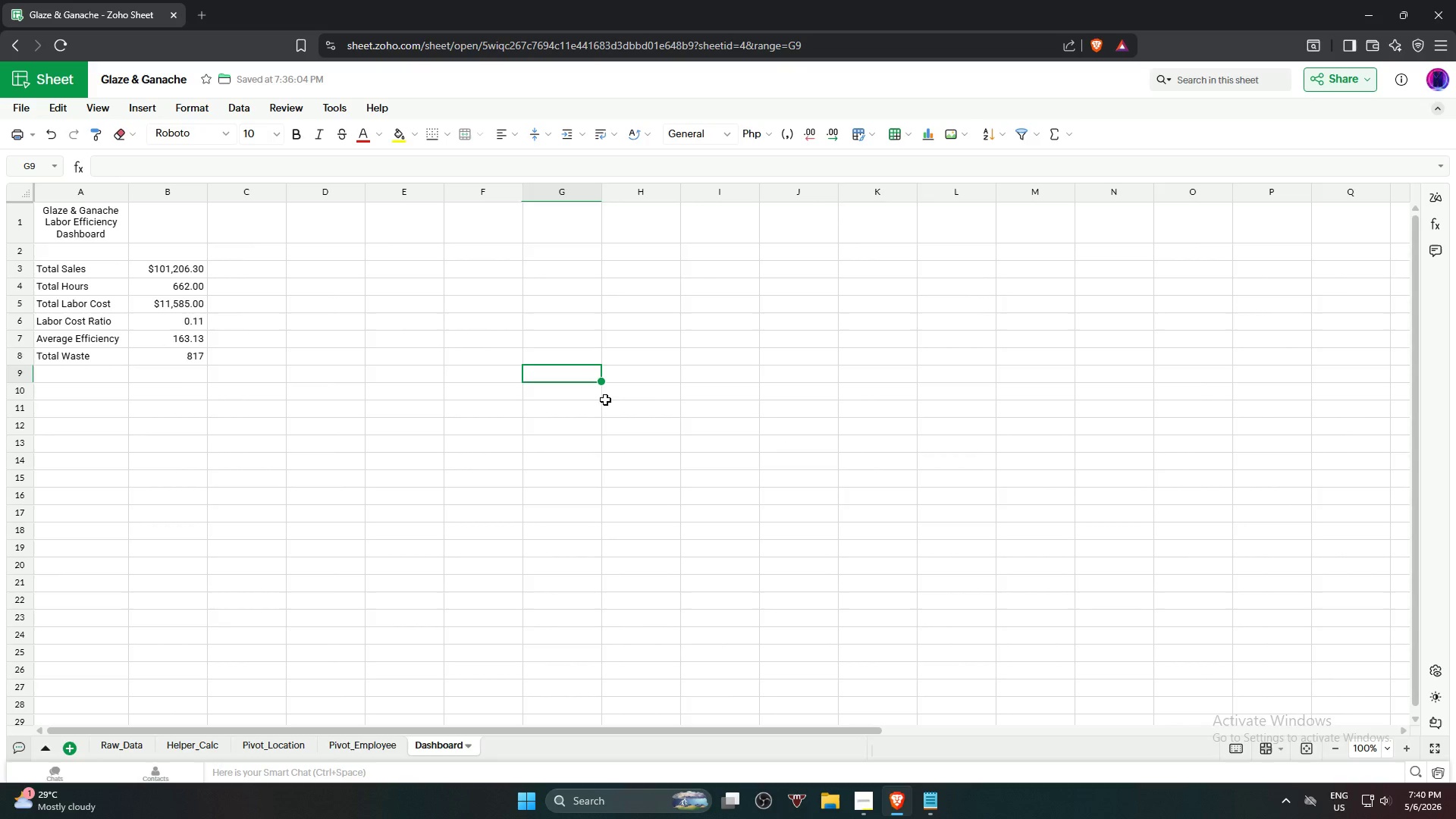 
left_click([566, 455])
 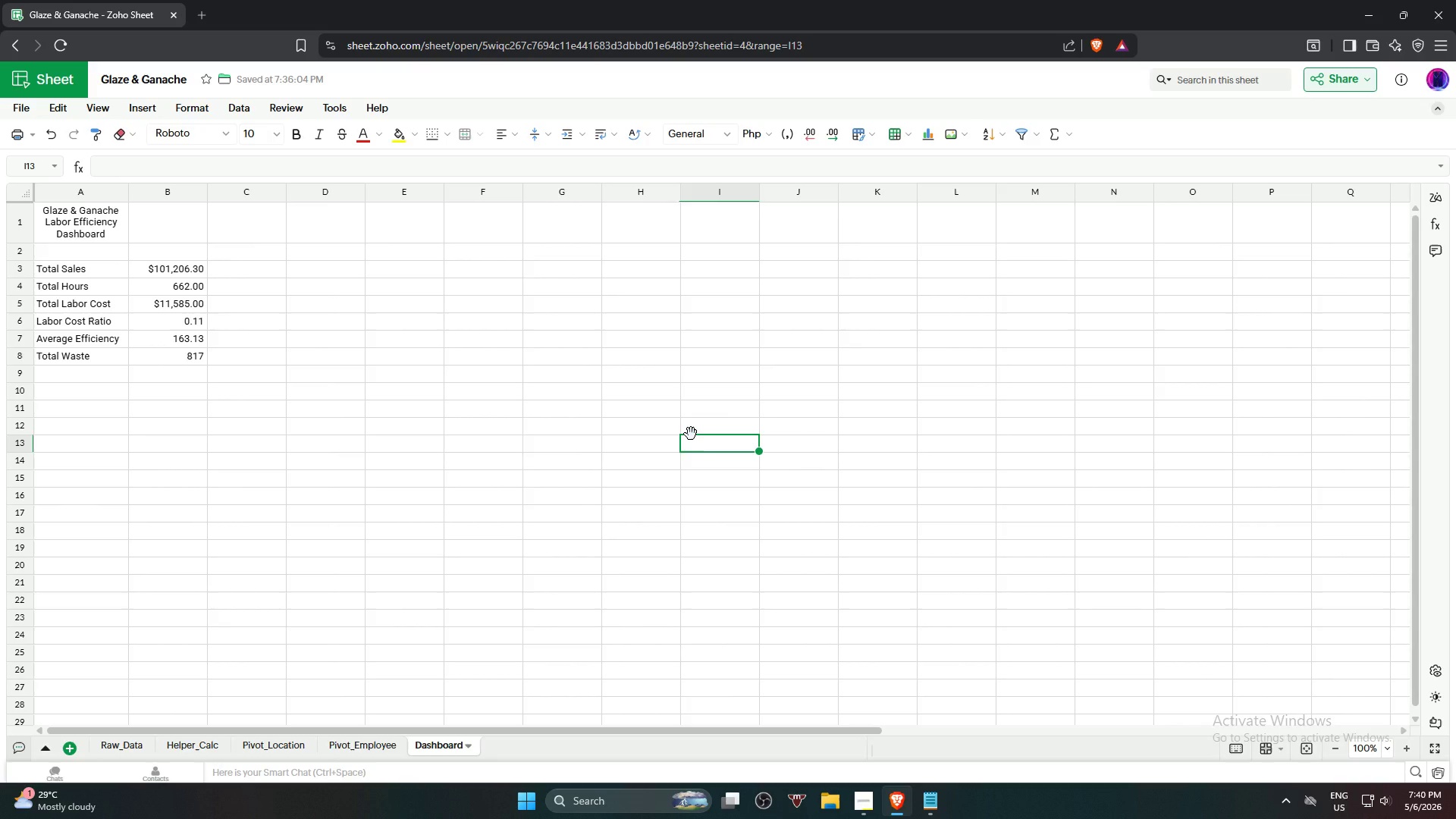 
wait(25.75)
 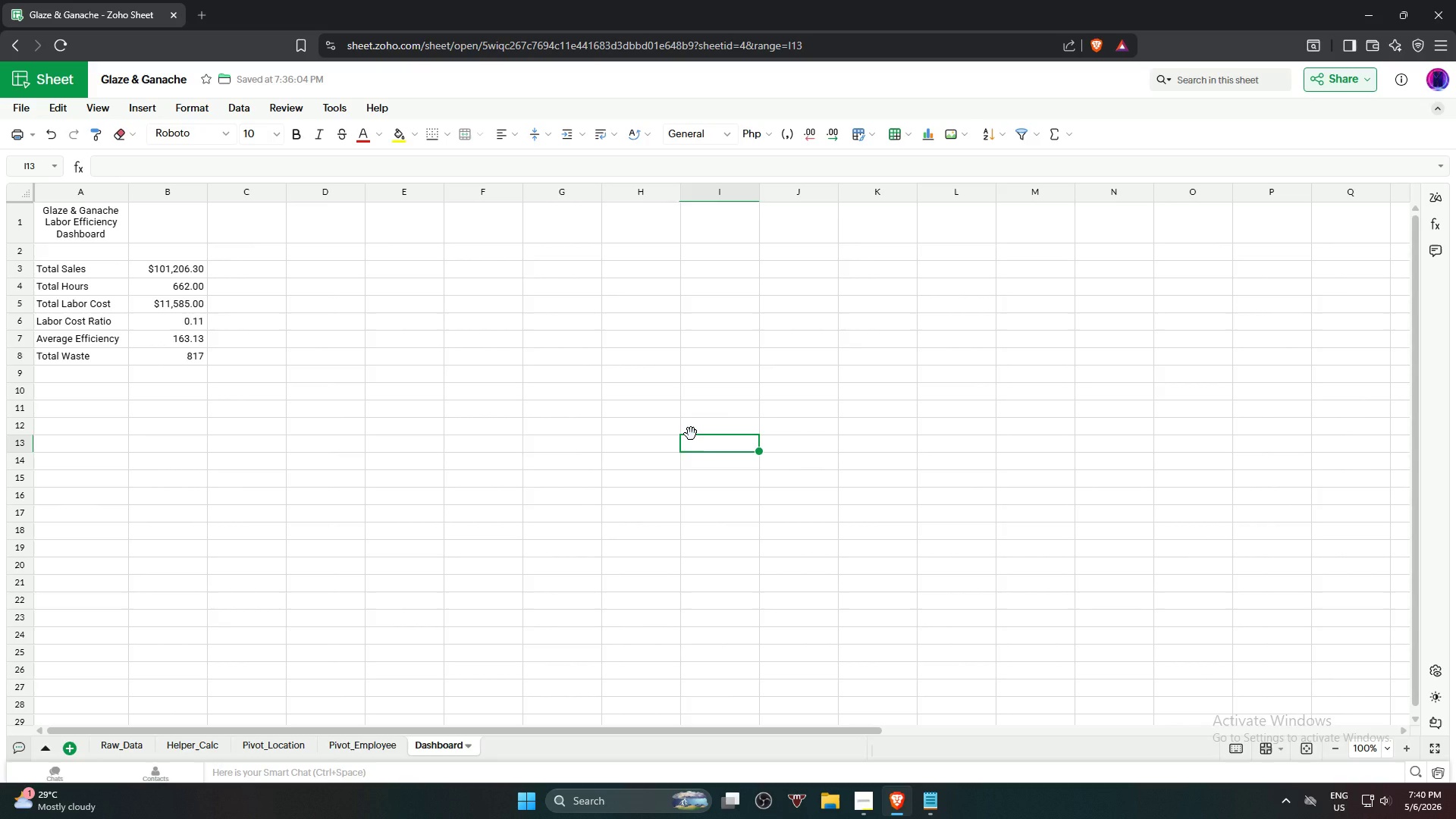 
left_click([689, 417])
 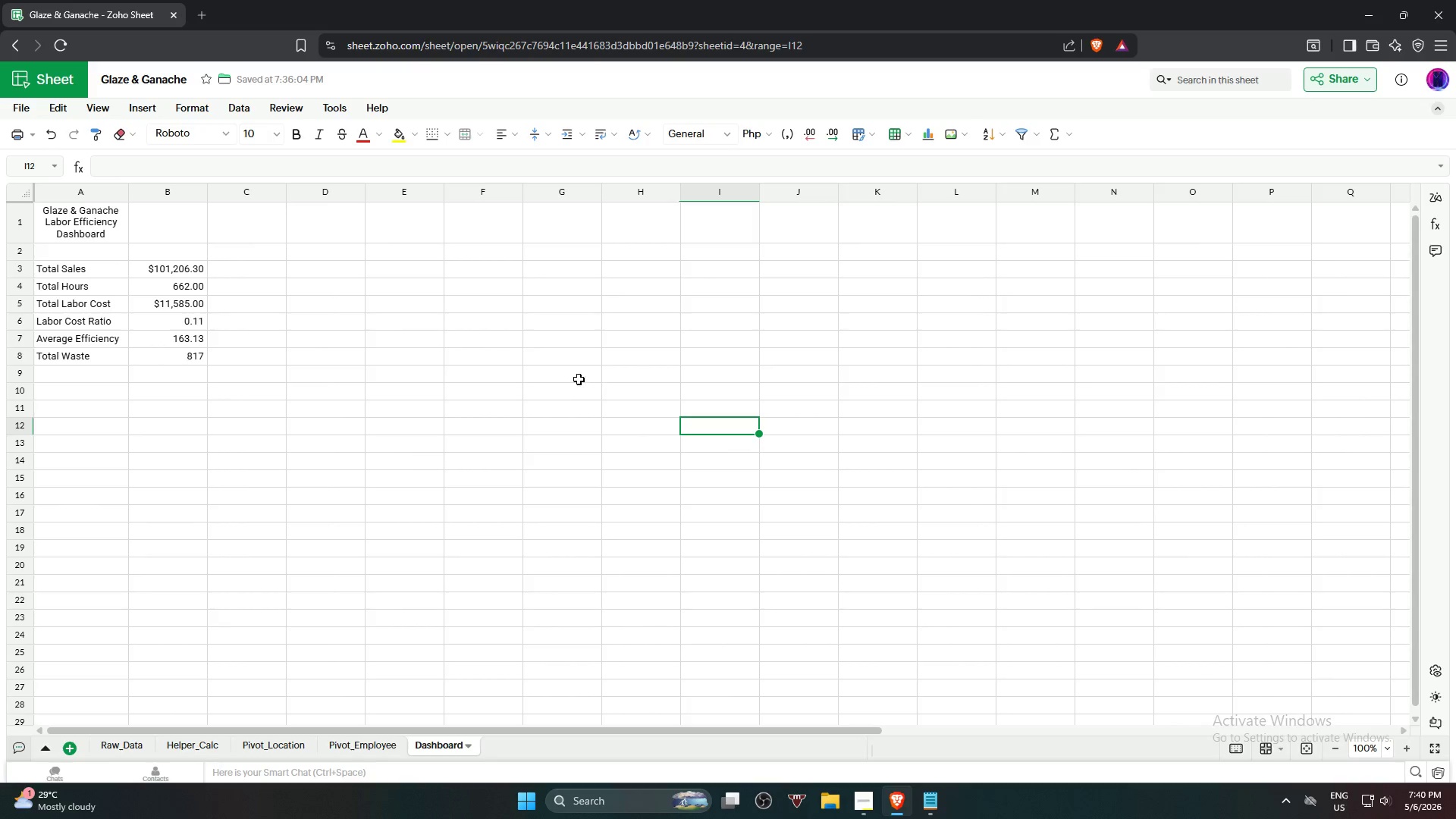 
left_click([578, 379])
 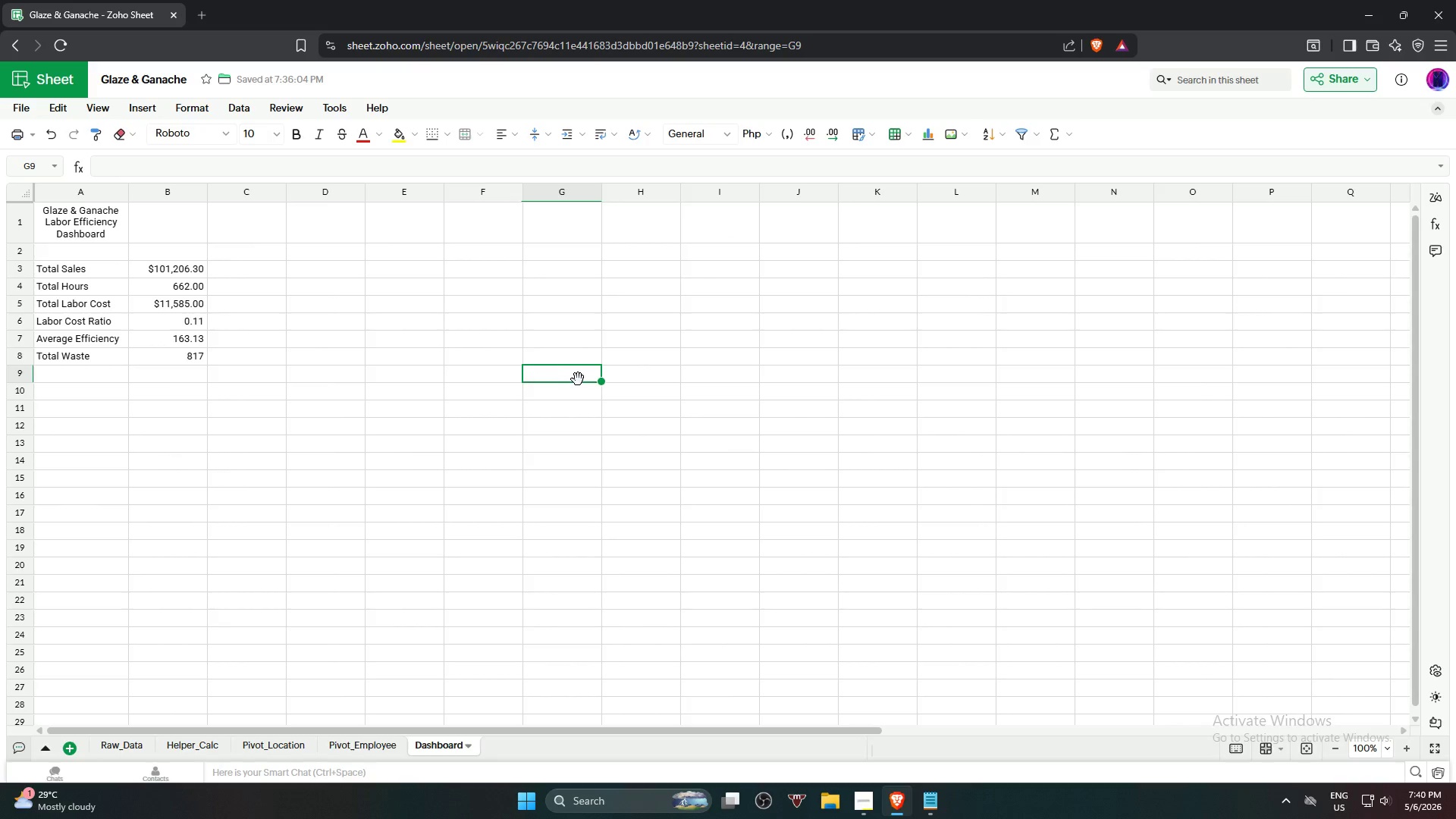 
wait(7.14)
 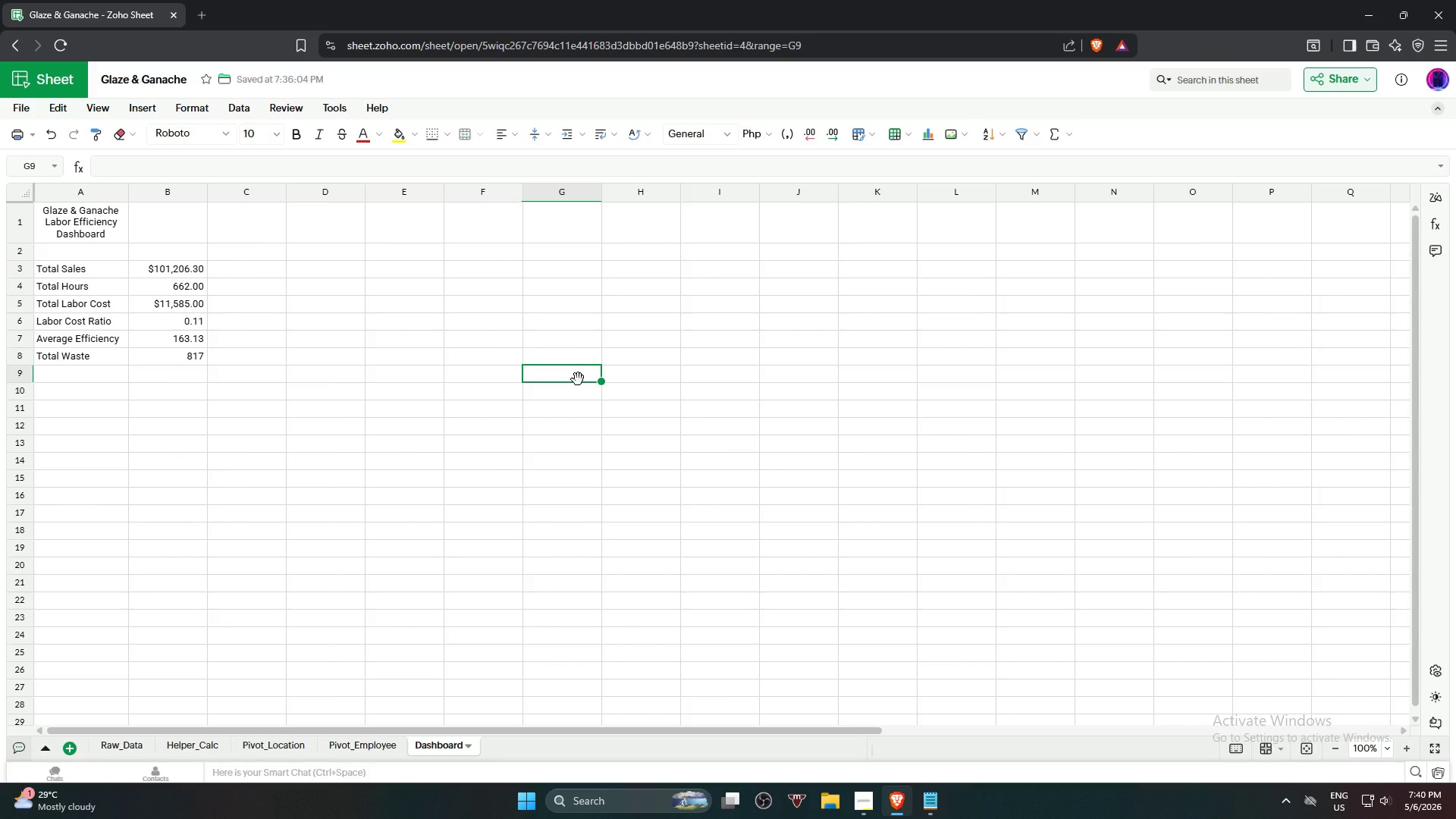 
left_click([718, 460])
 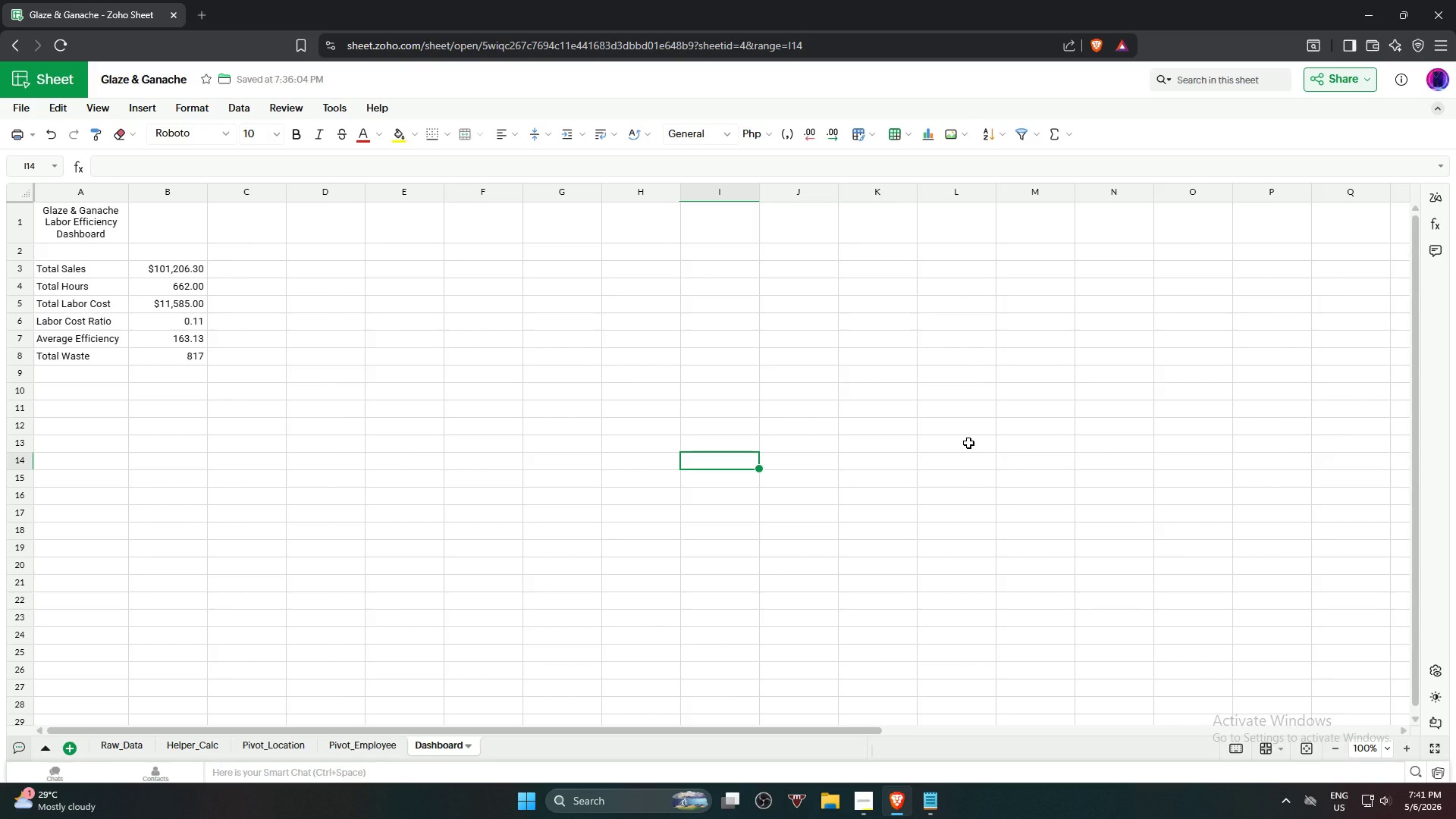 
wait(31.22)
 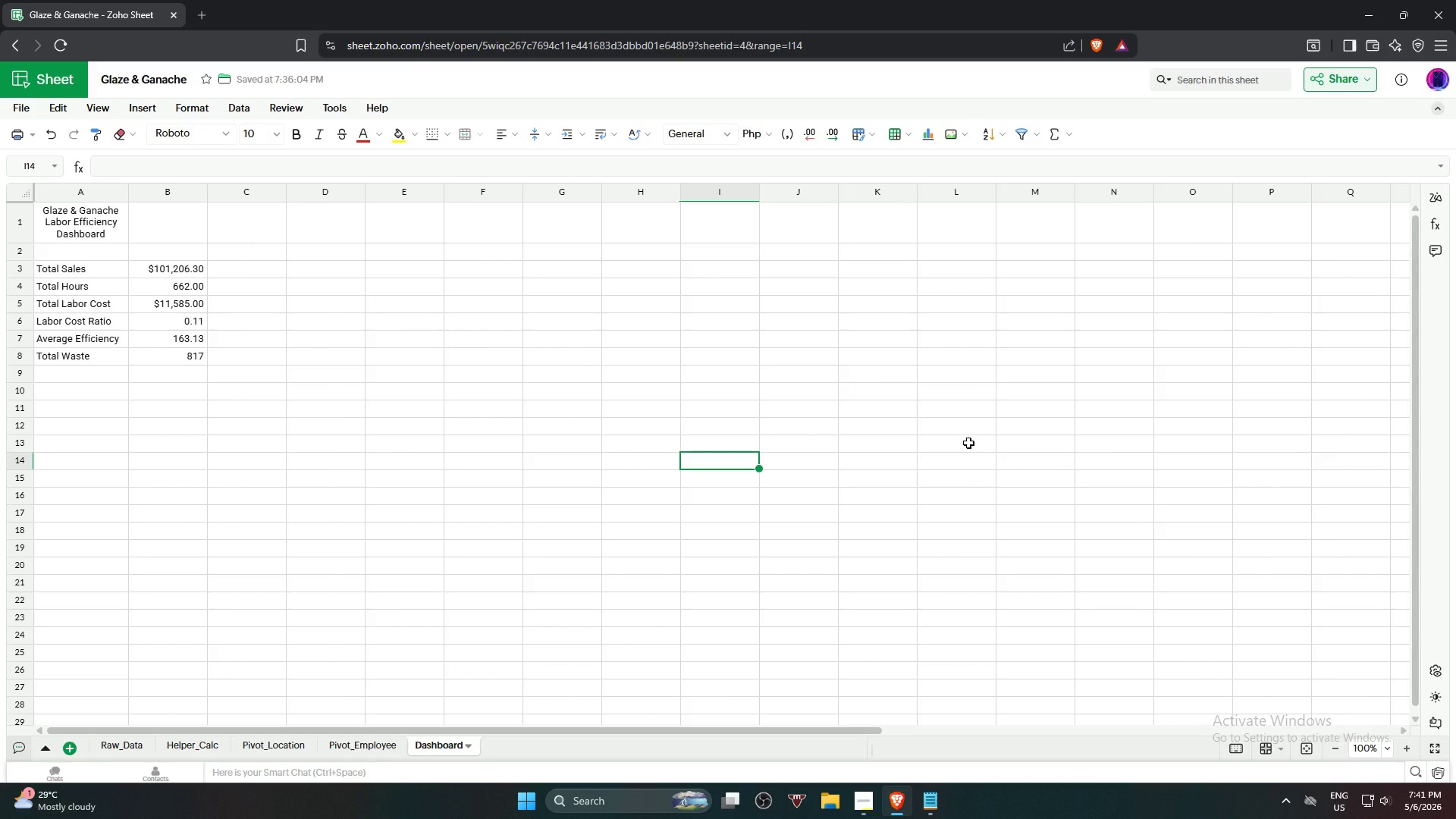 
left_click([394, 253])
 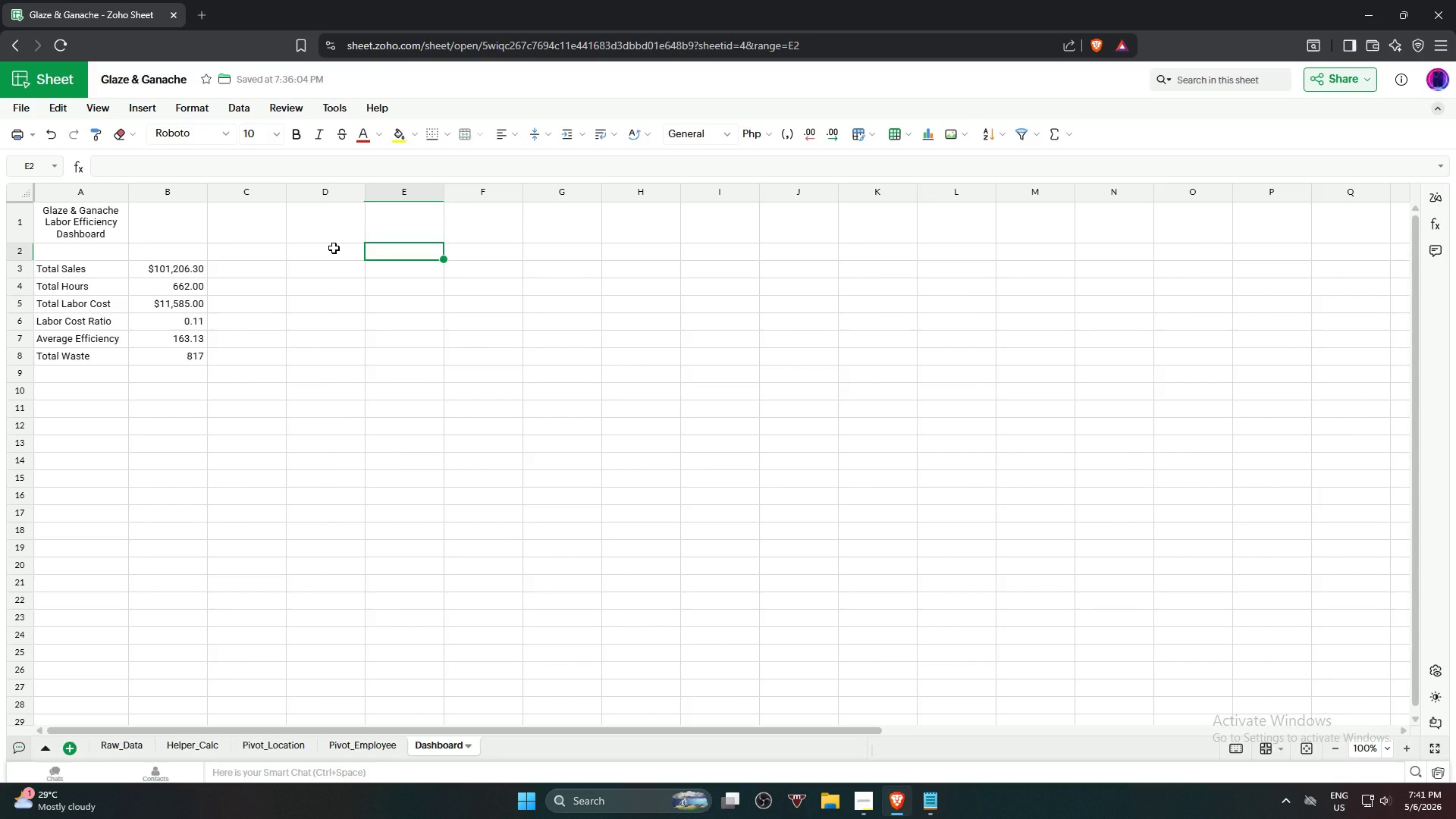 
wait(7.53)
 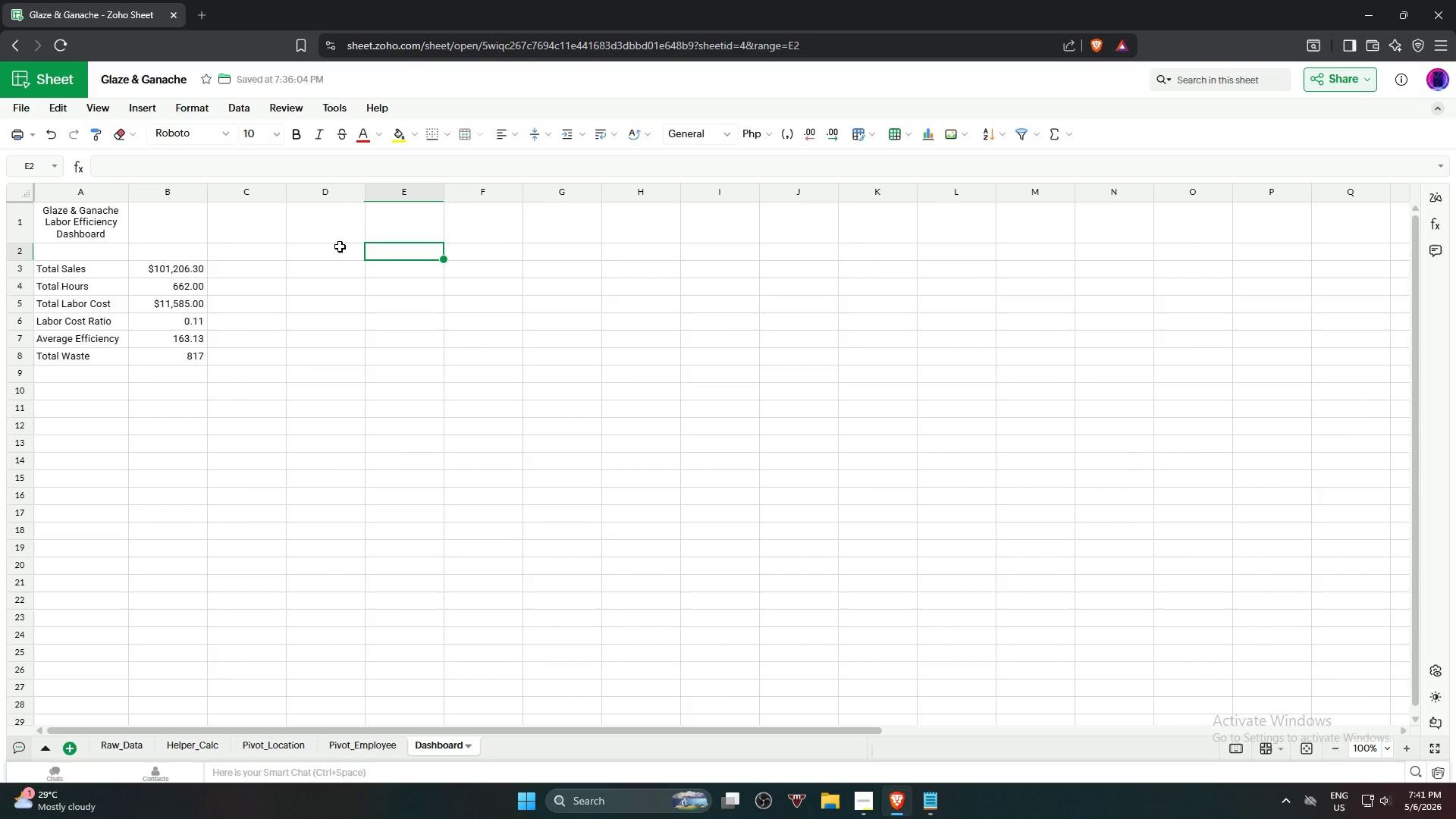 
left_click([334, 248])
 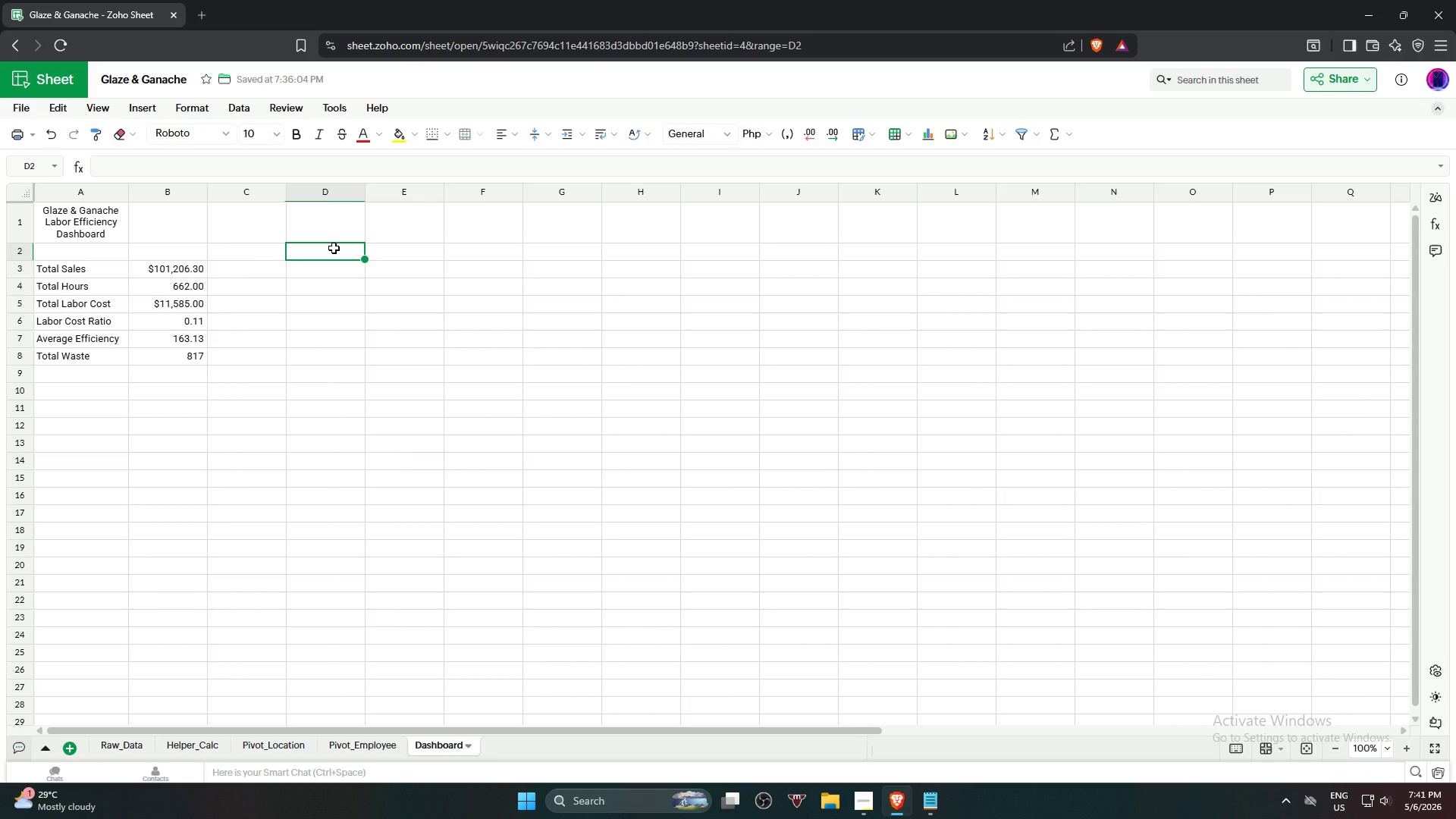 
type(Select Lco)
key(Backspace)
key(Backspace)
type(ocation)
 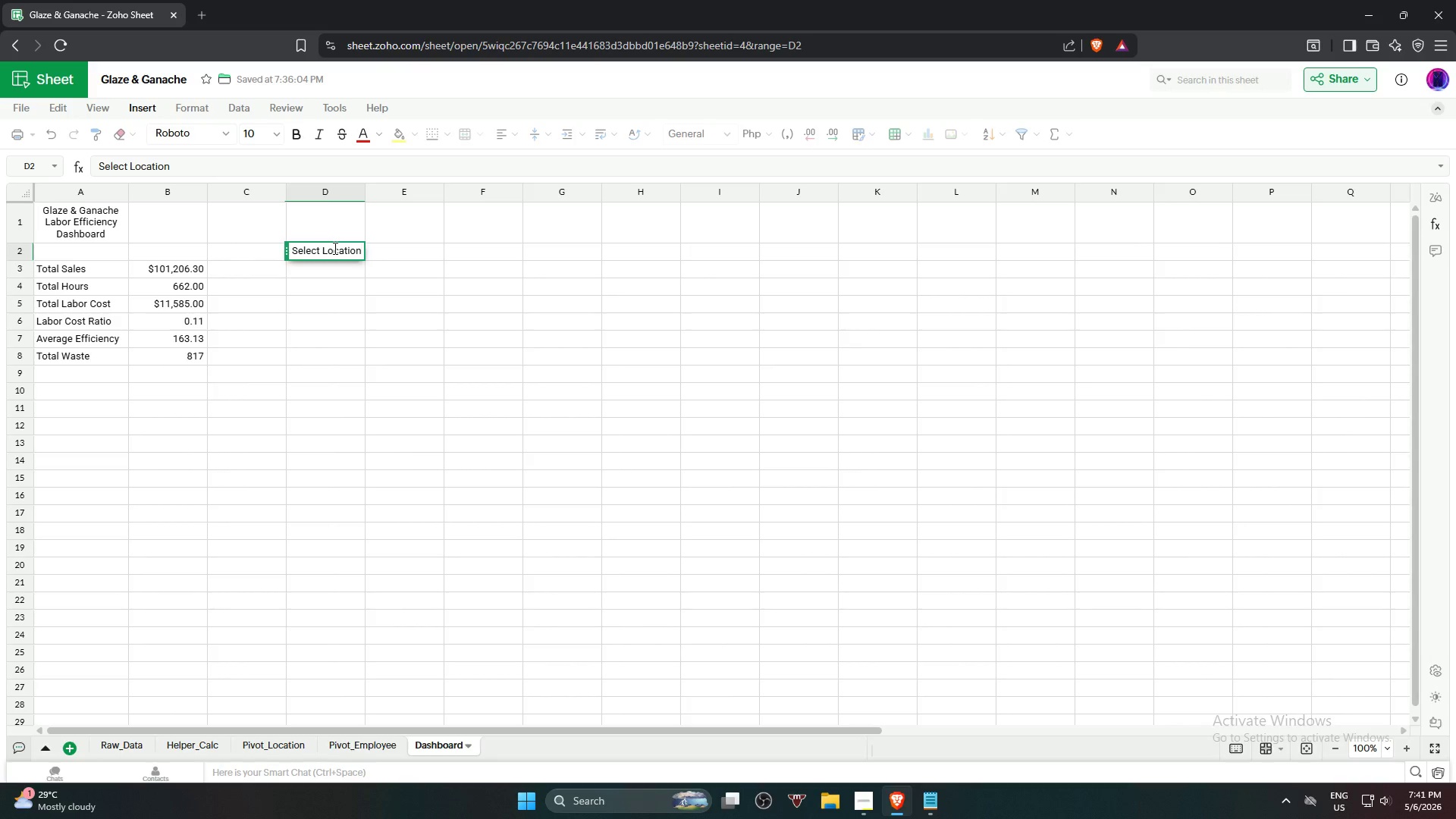 
key(ArrowDown)
 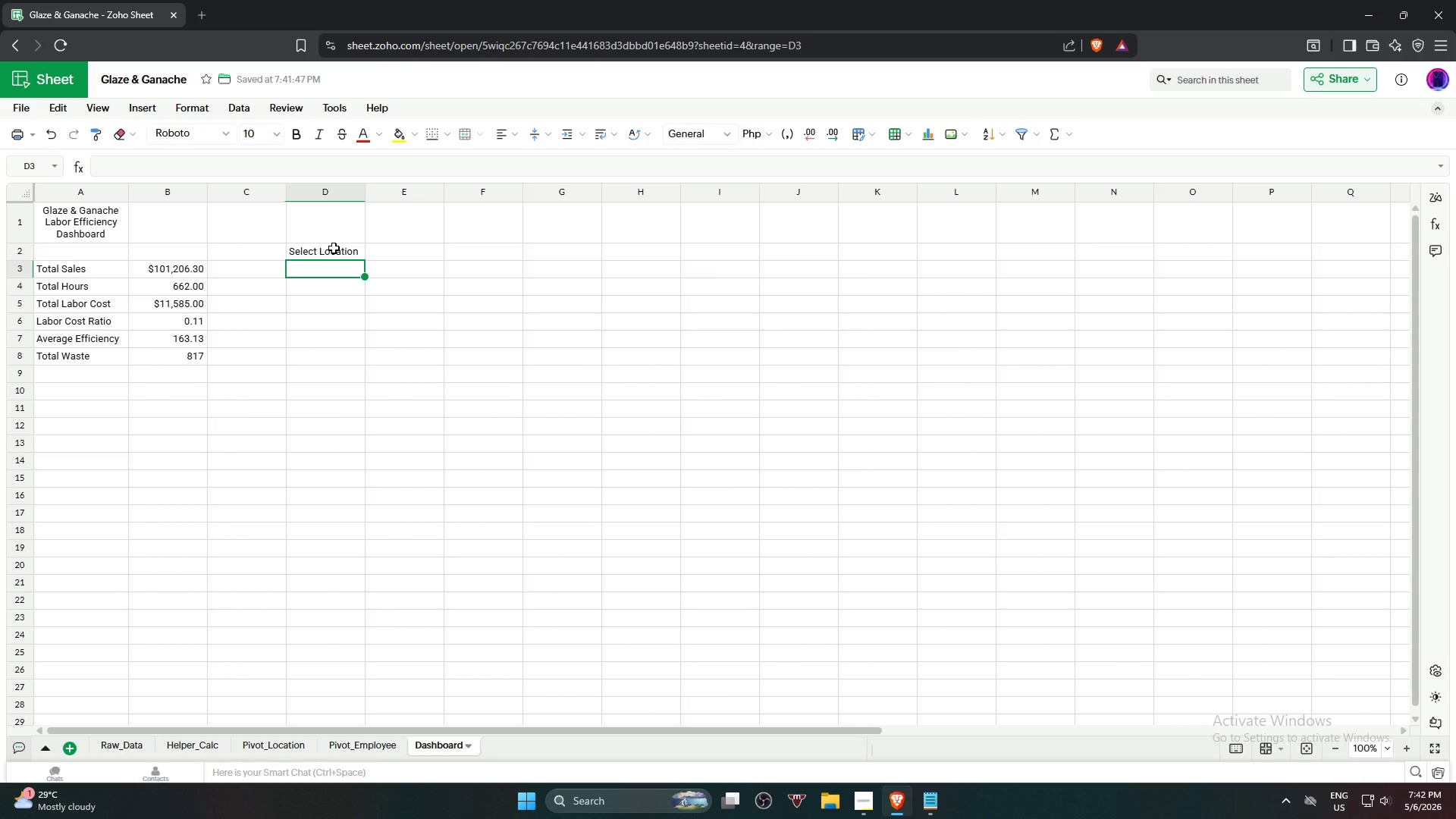 
wait(22.84)
 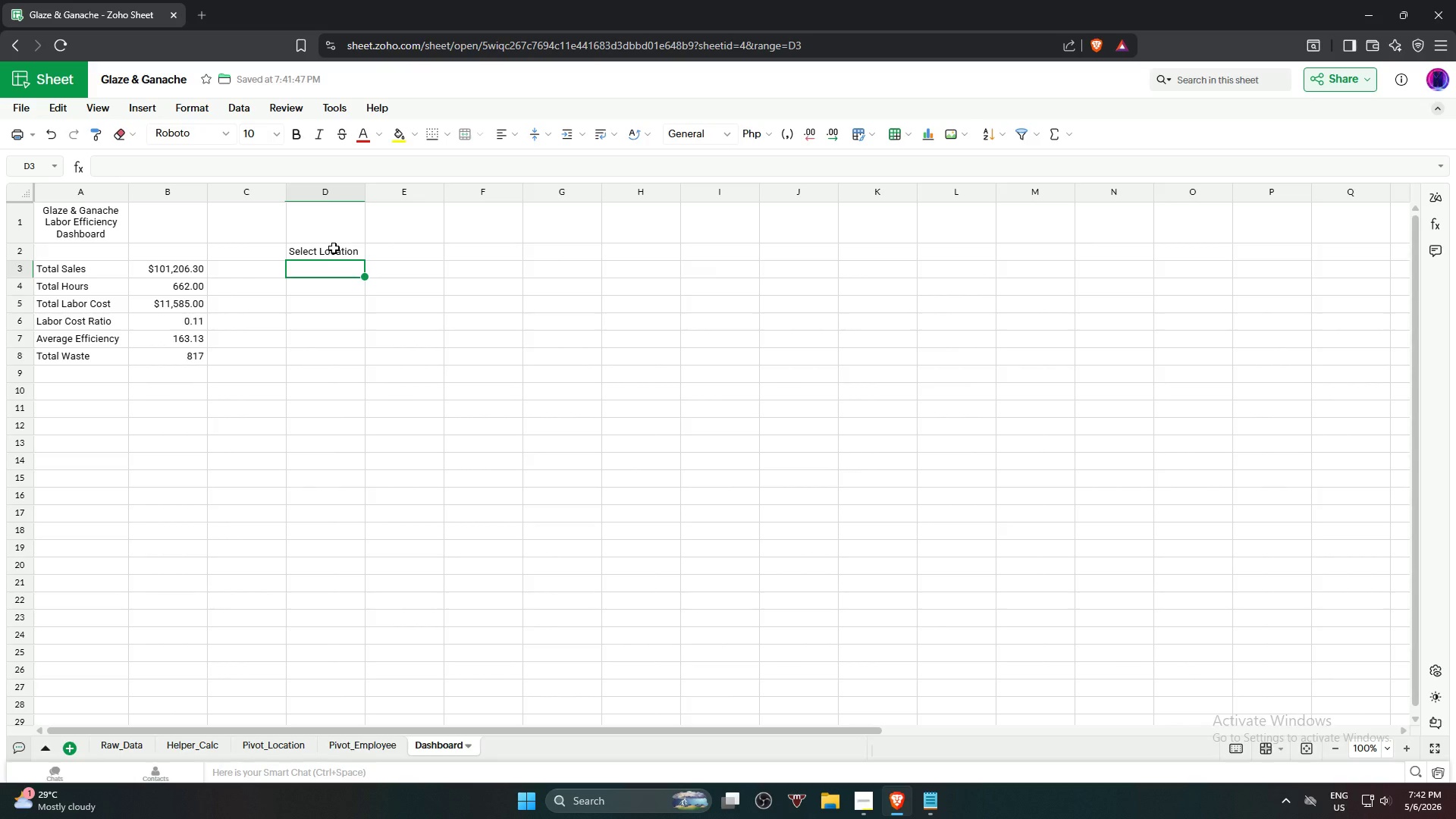 
type(Select Employee)
 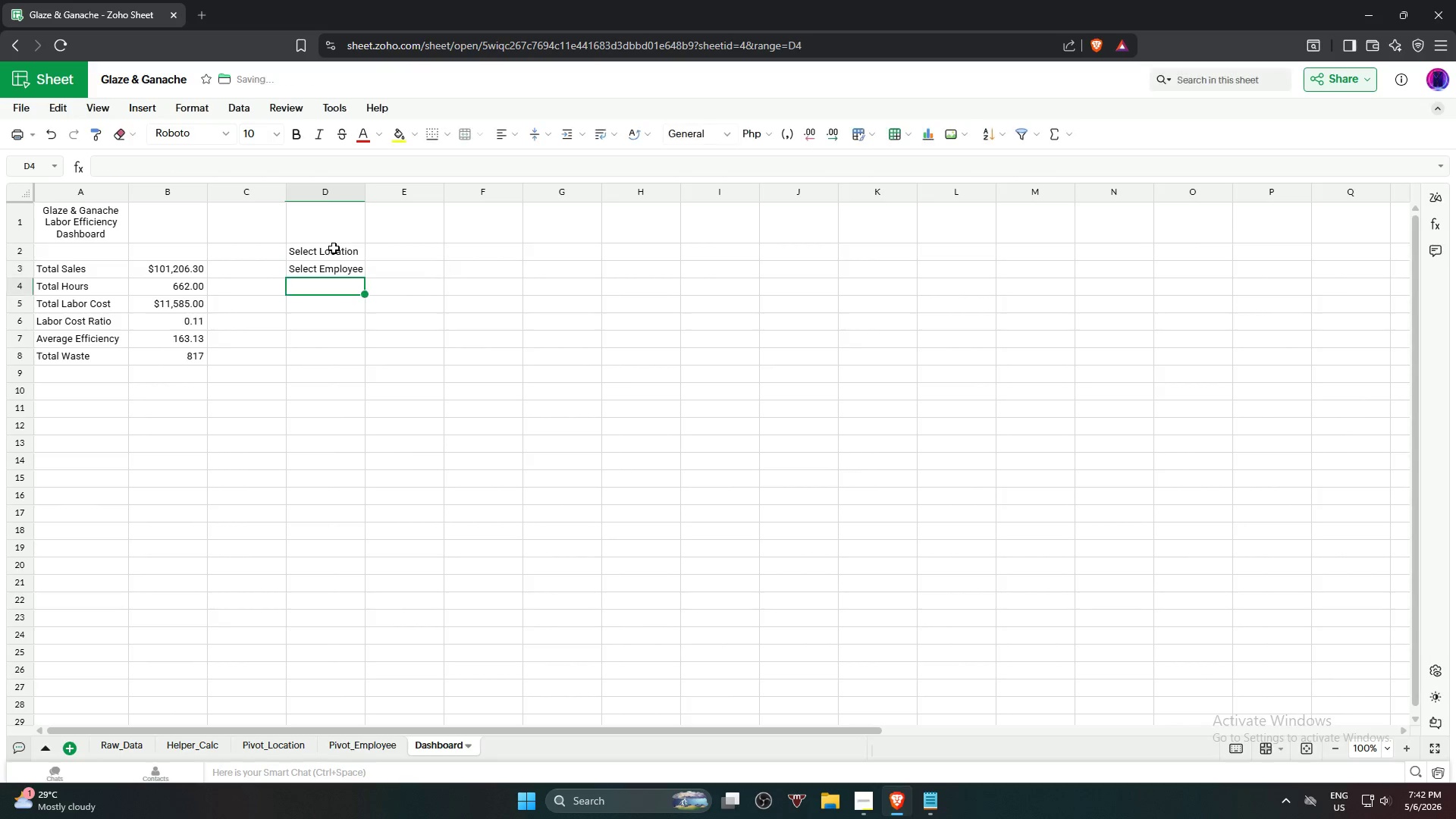 
 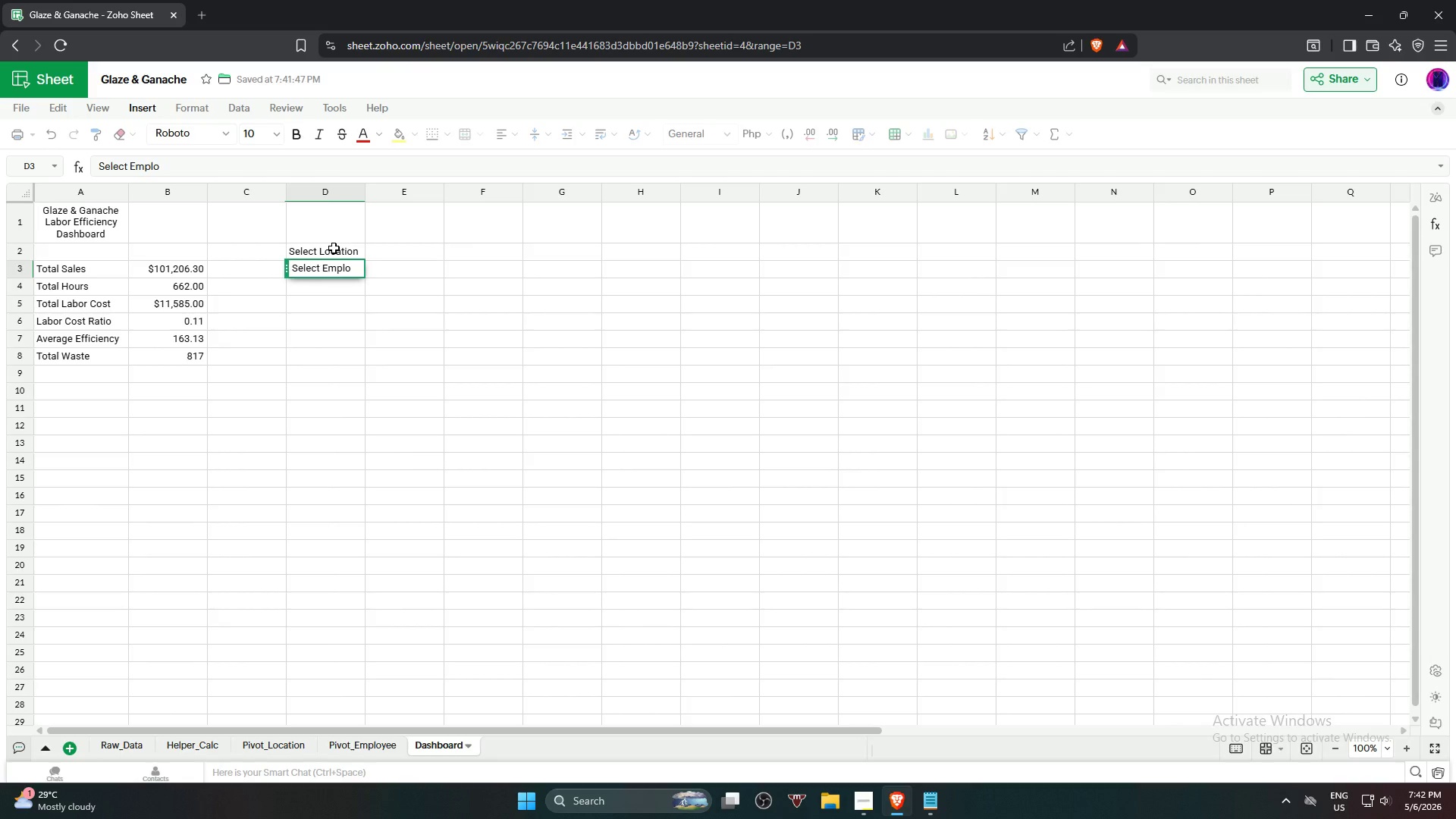 
key(Enter)
 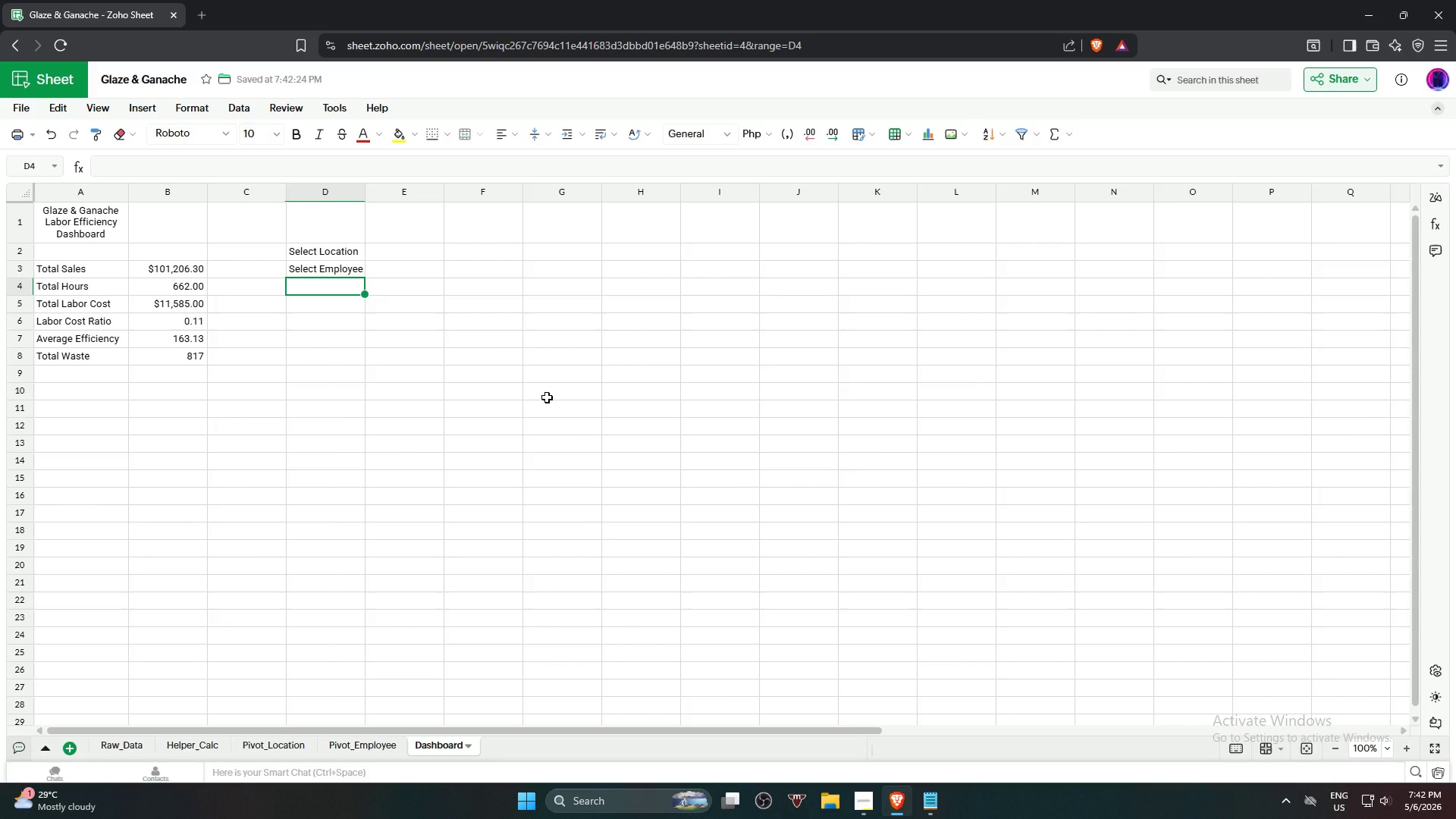 
wait(8.3)
 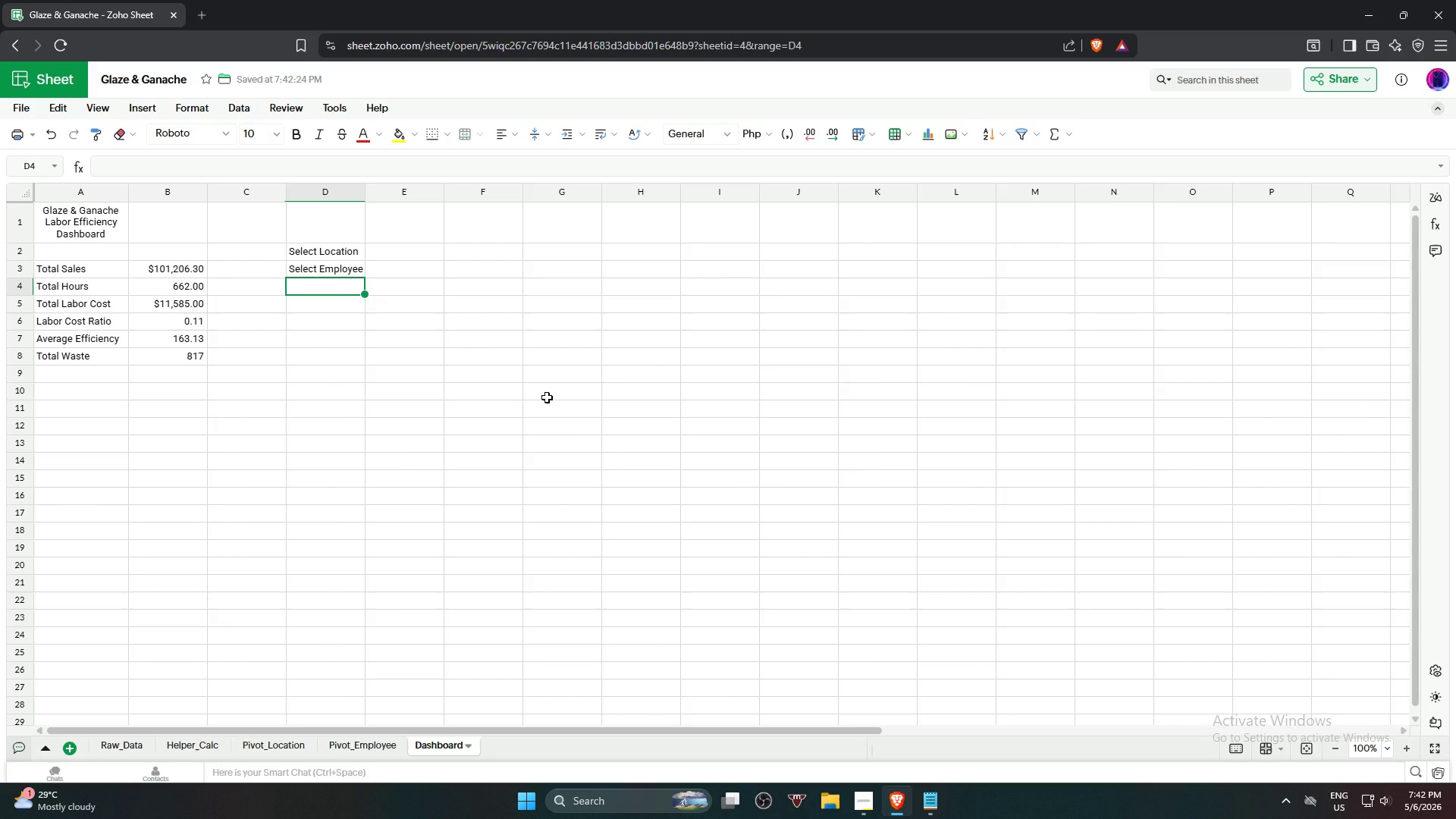 
left_click([100, 165])
 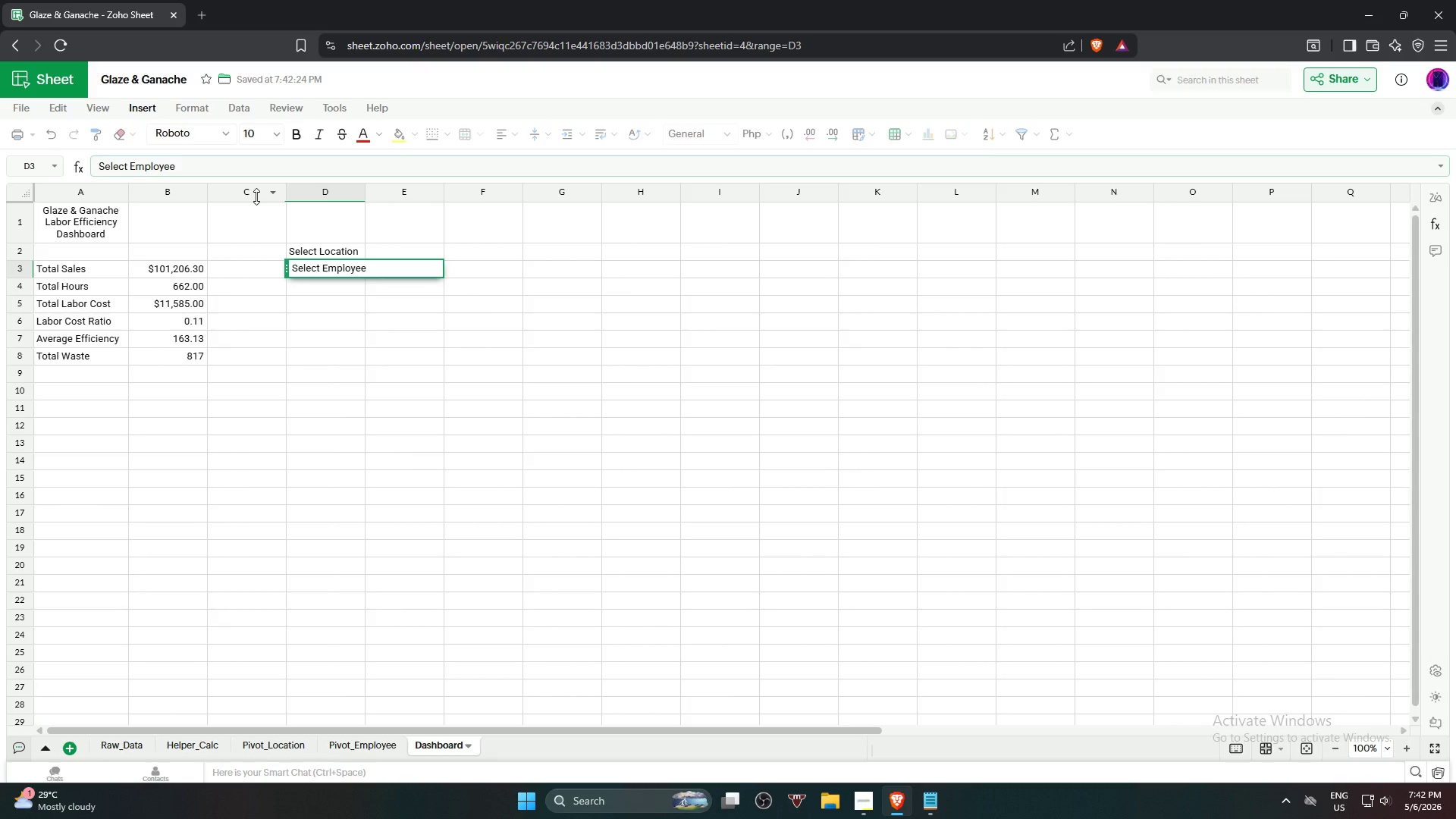 
key(Backspace)
 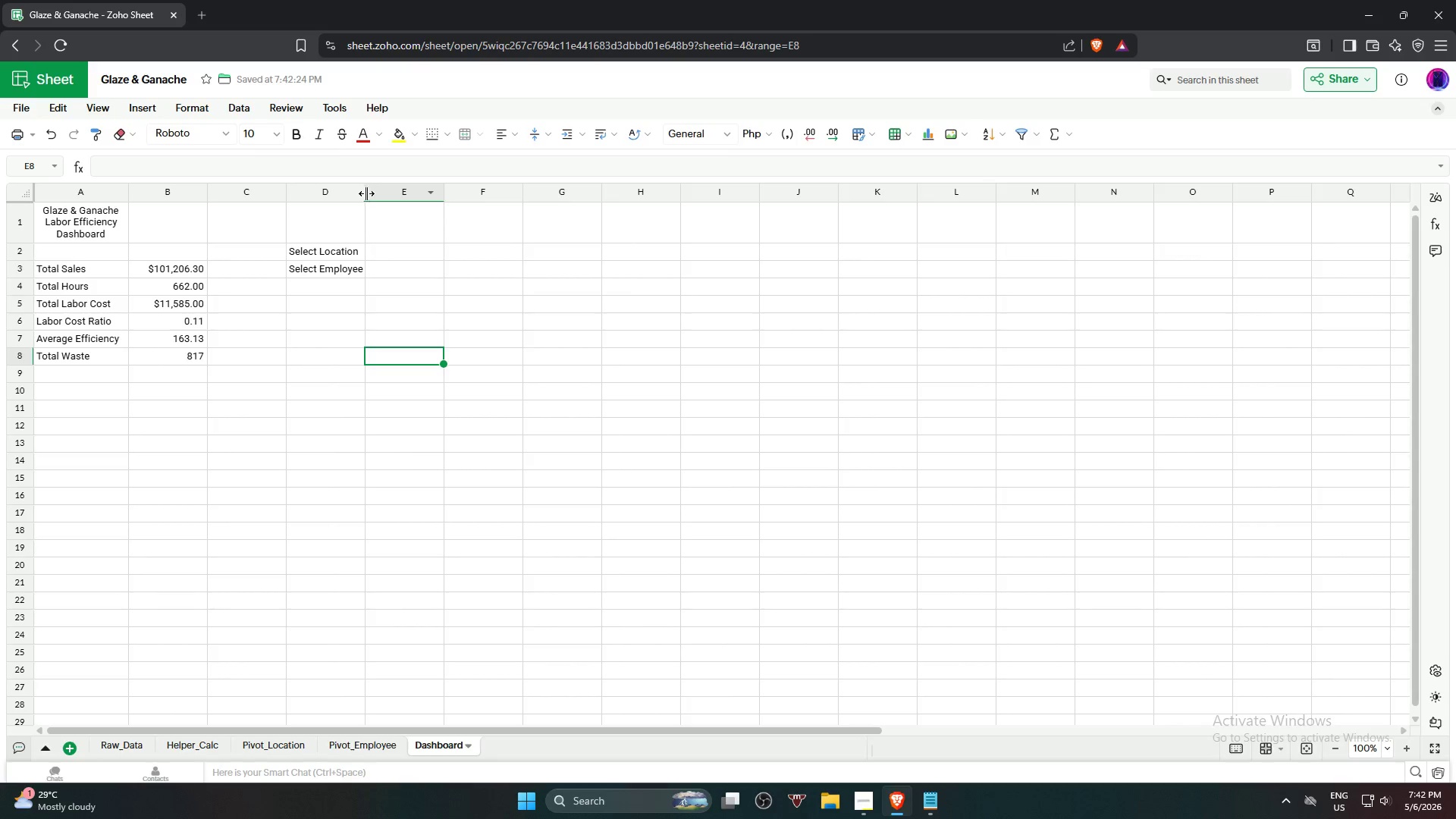 
double_click([366, 193])
 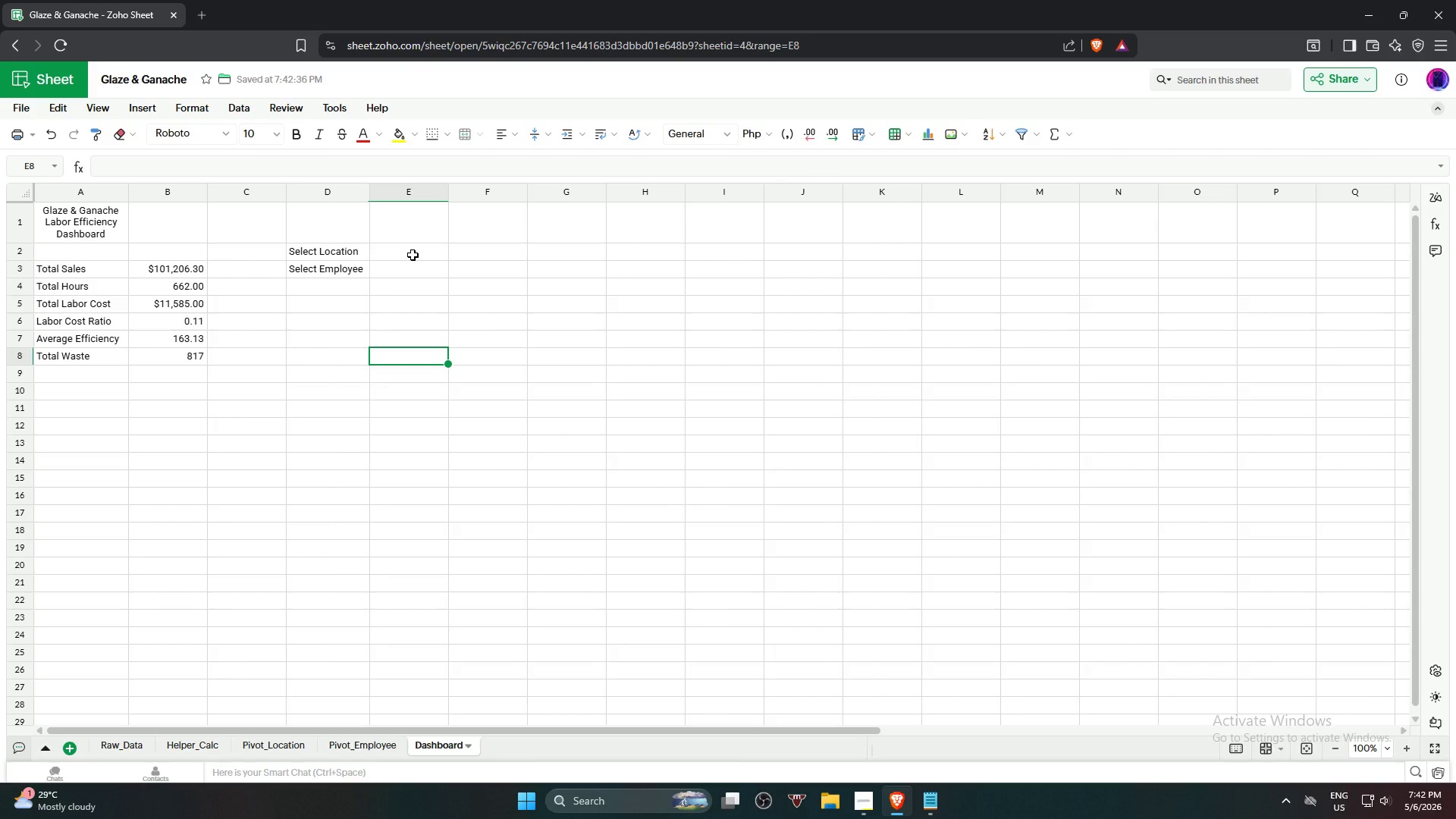 
left_click([413, 255])
 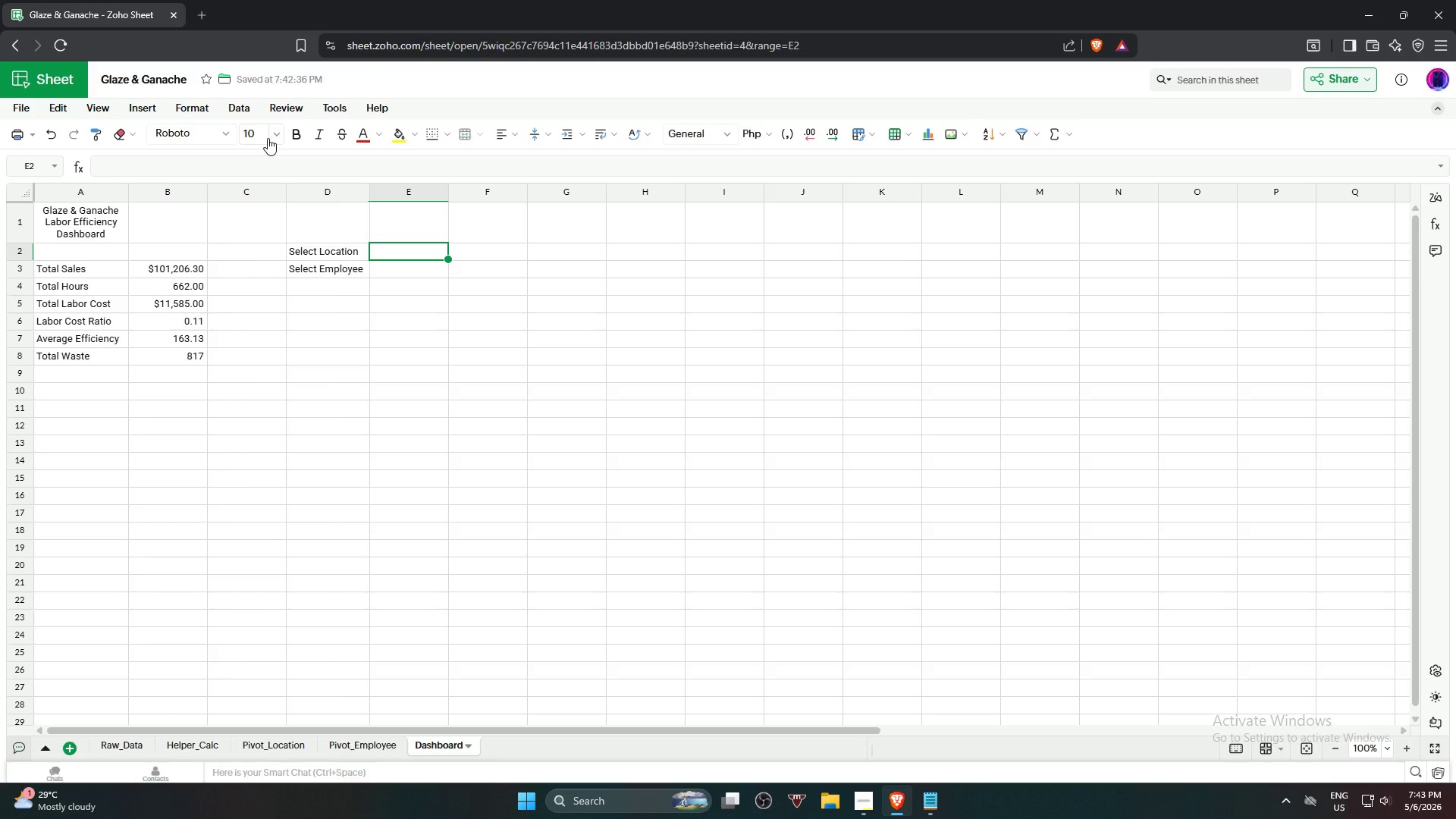 
wait(29.2)
 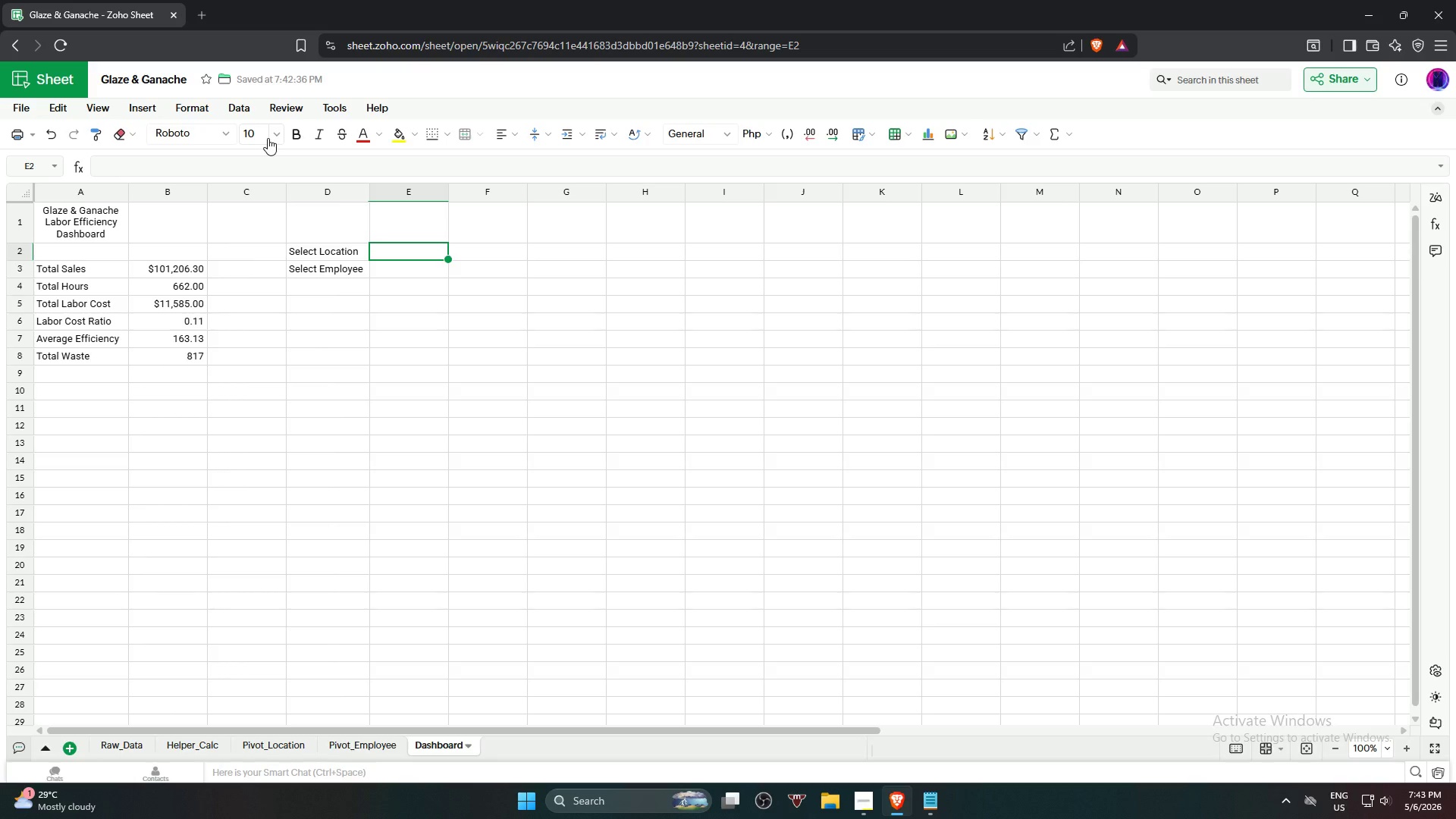 
type(=raw)
key(Backspace)
key(Backspace)
key(Backspace)
 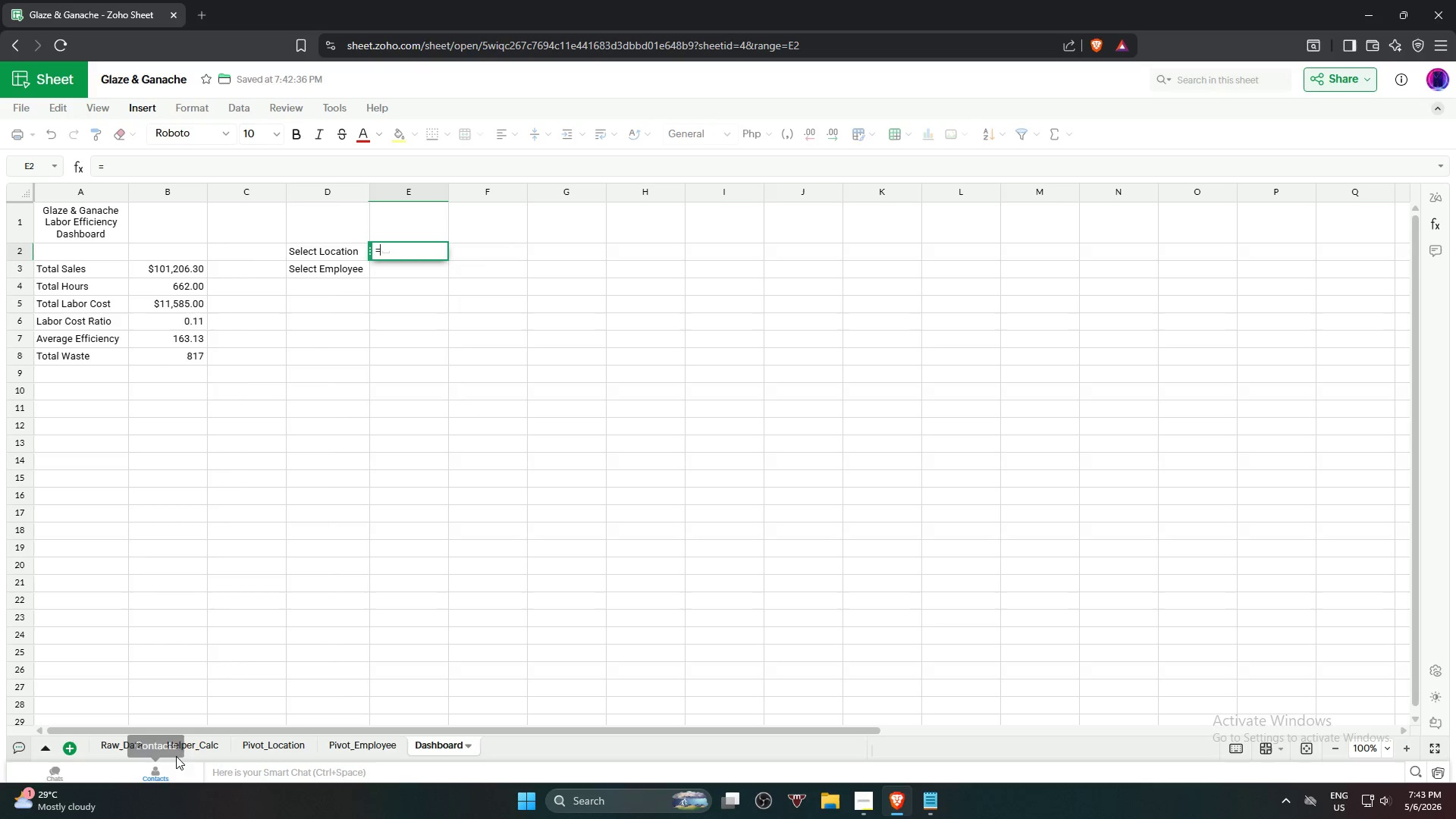 
left_click([193, 747])
 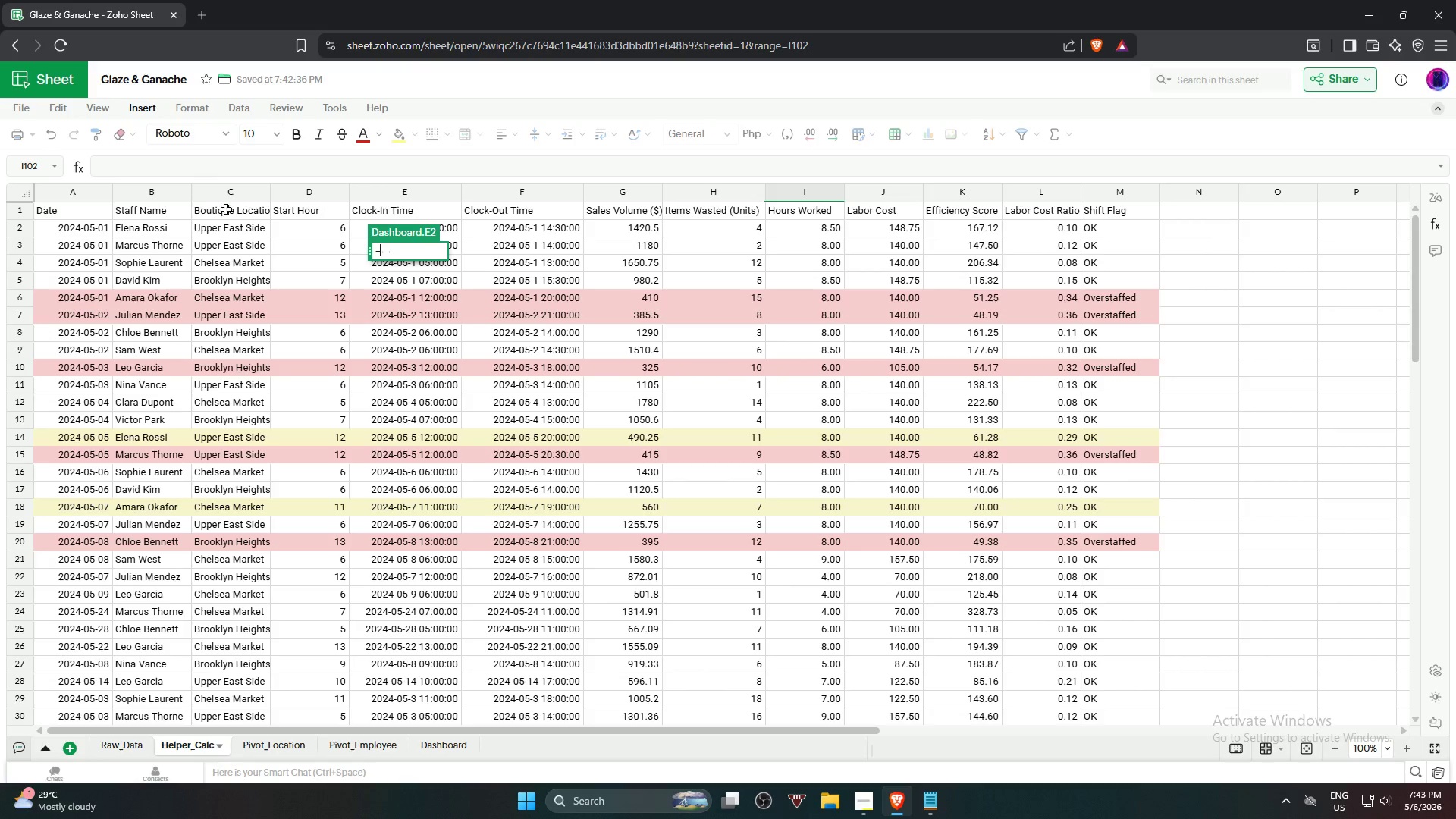 
left_click([228, 228])
 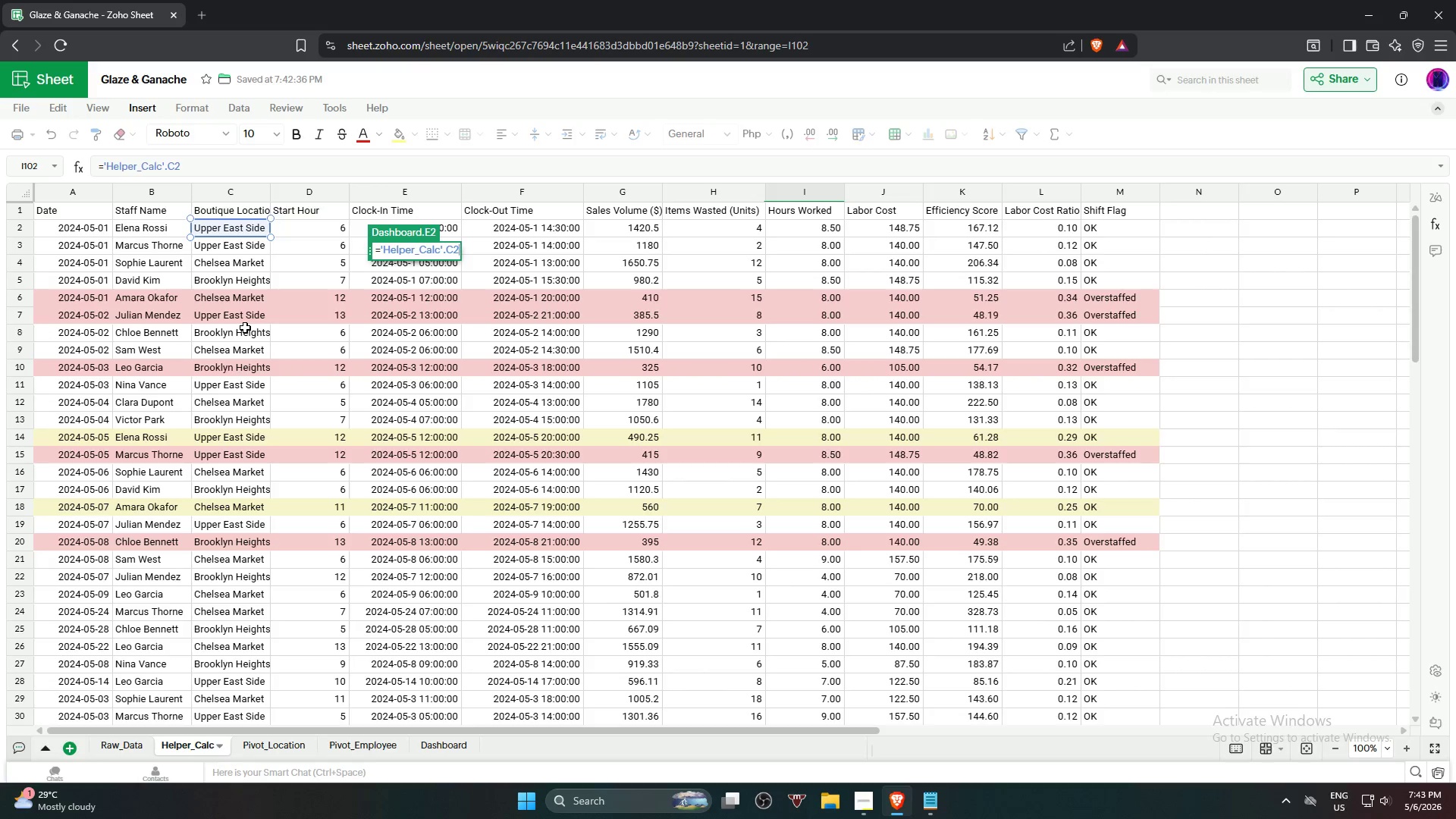 
scroll: coordinate [234, 347], scroll_direction: down, amount: 4.0
 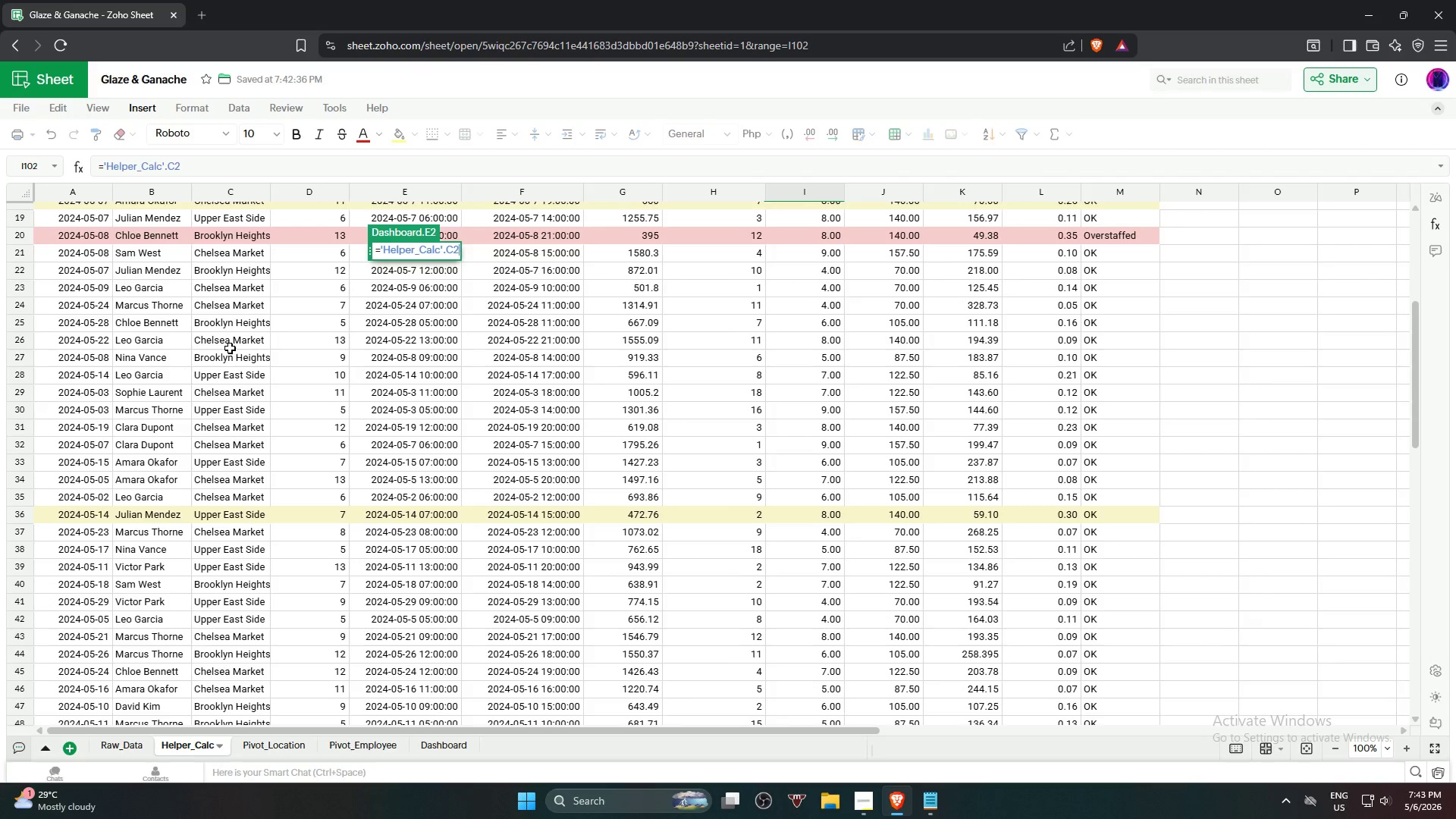 
scroll: coordinate [230, 347], scroll_direction: up, amount: 4.0
 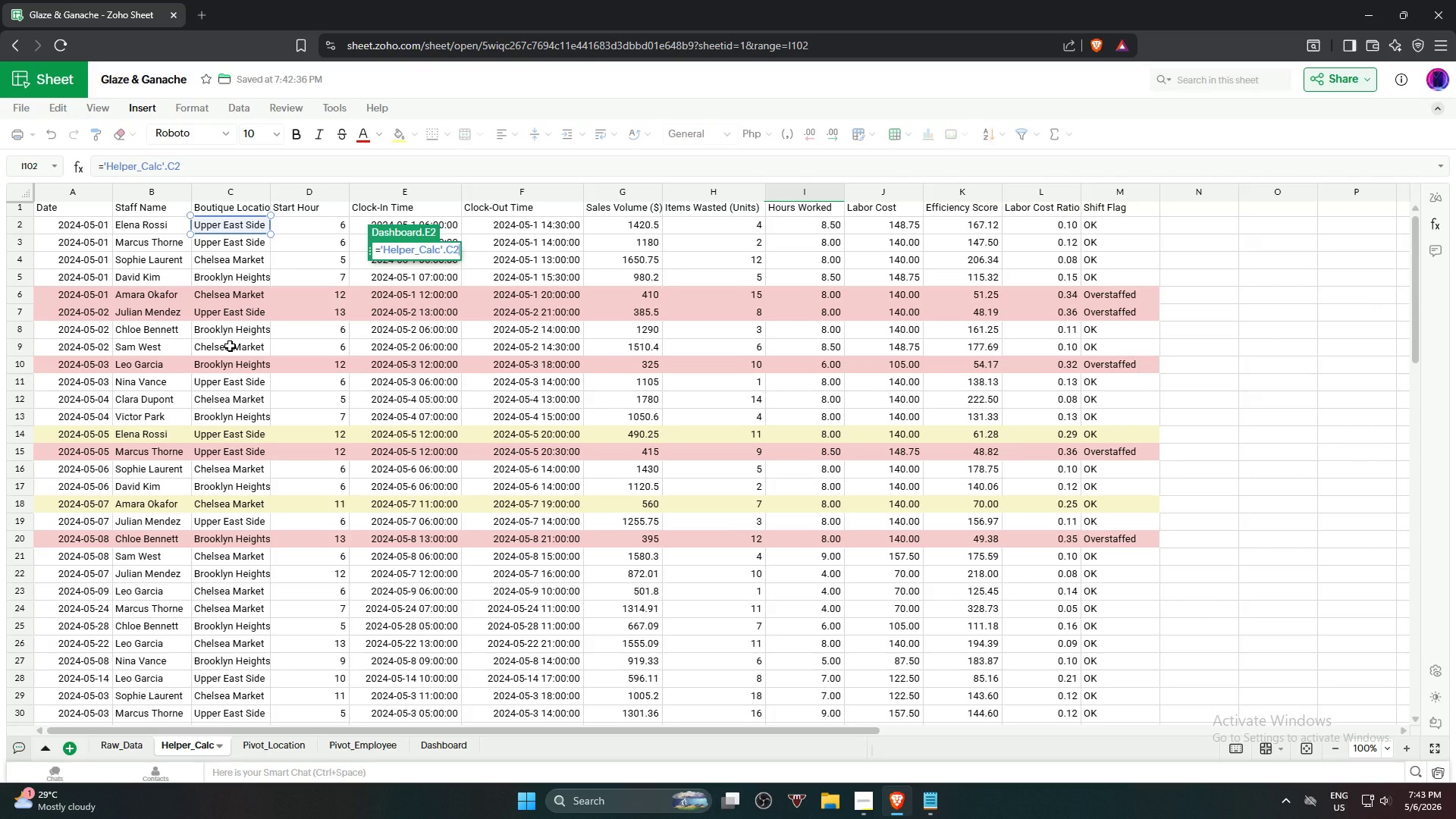 
hold_key(key=ShiftLeft, duration=0.64)
 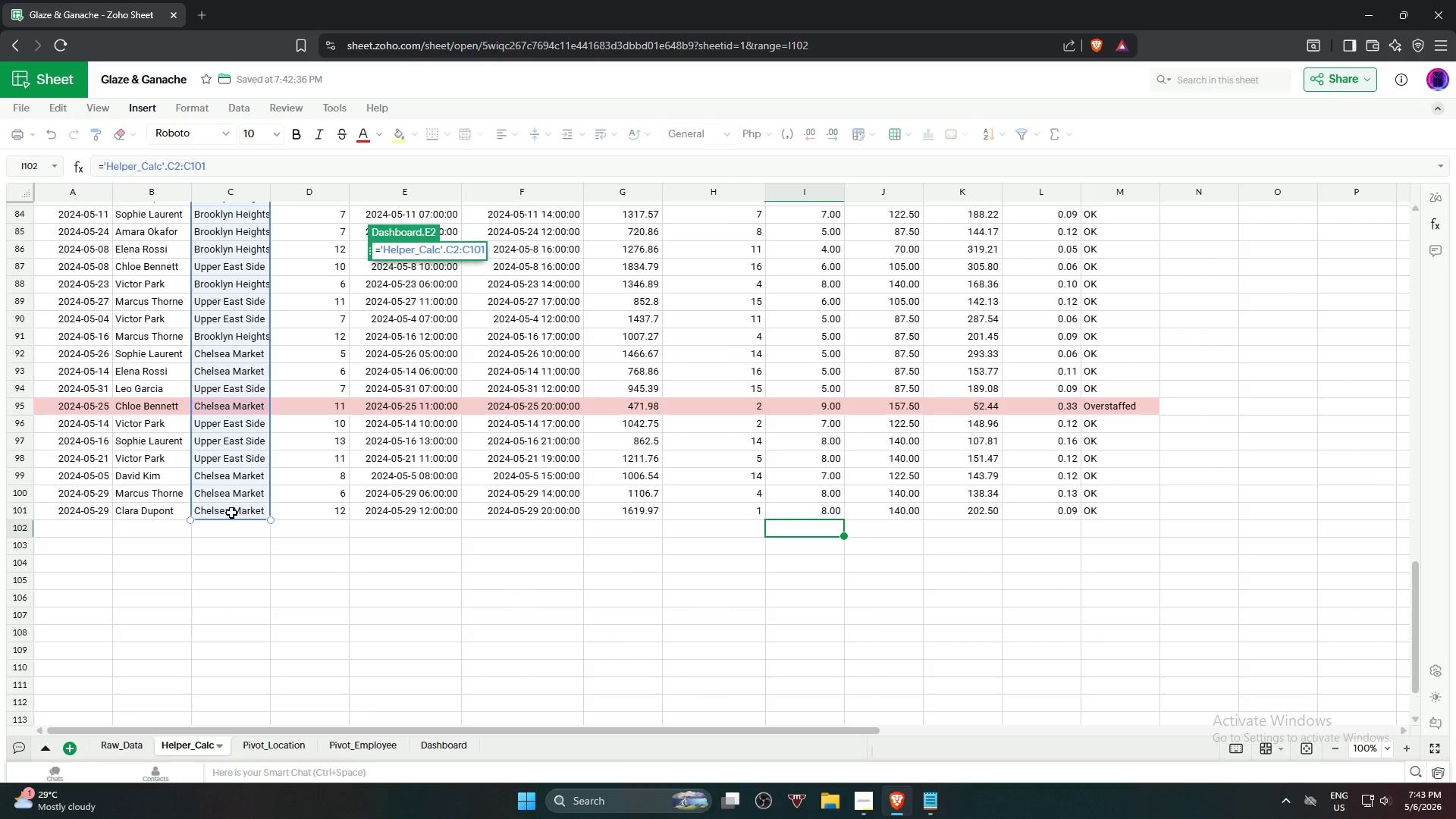 
scroll: coordinate [234, 504], scroll_direction: down, amount: 19.0
 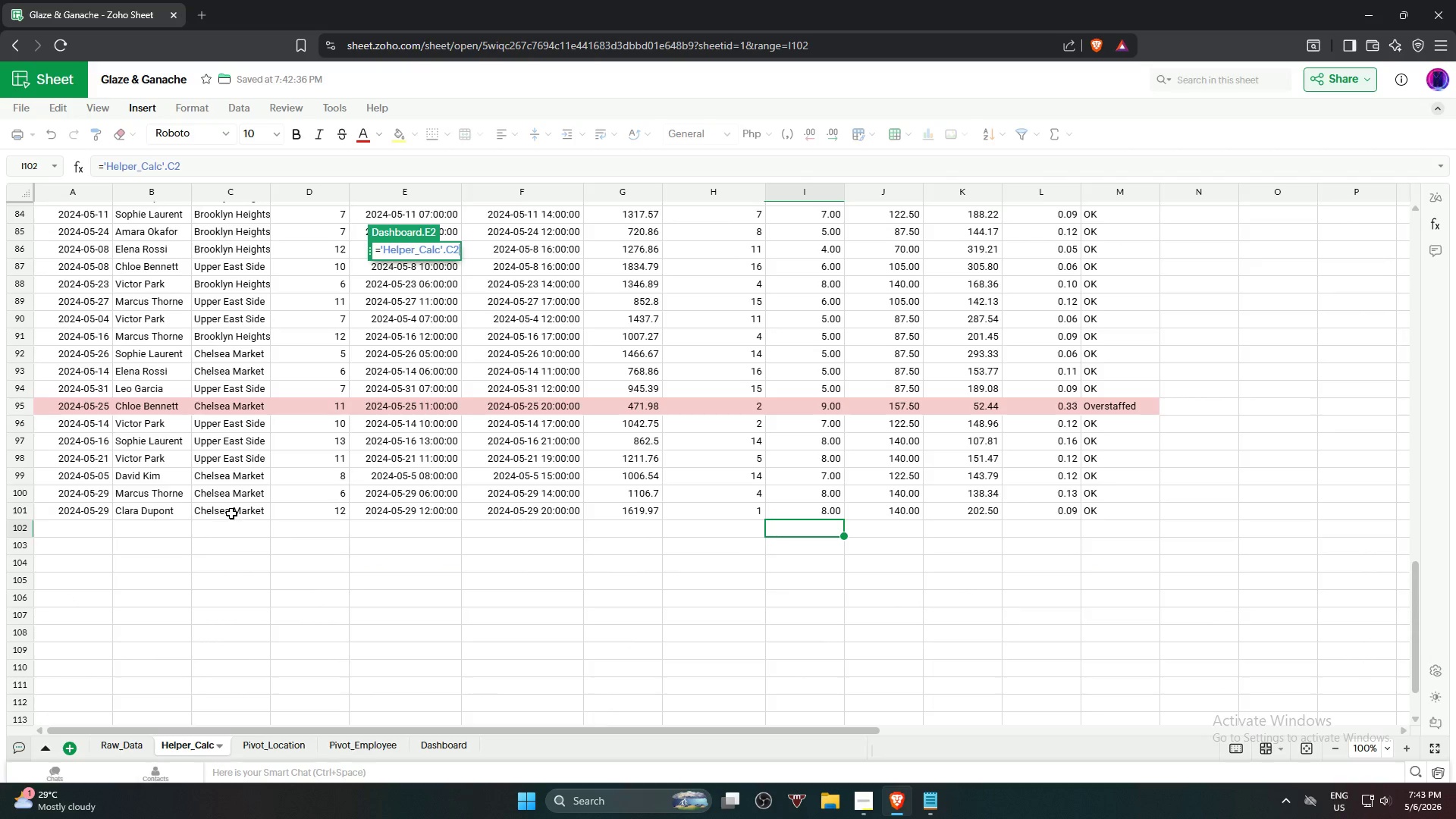 
left_click([231, 513])
 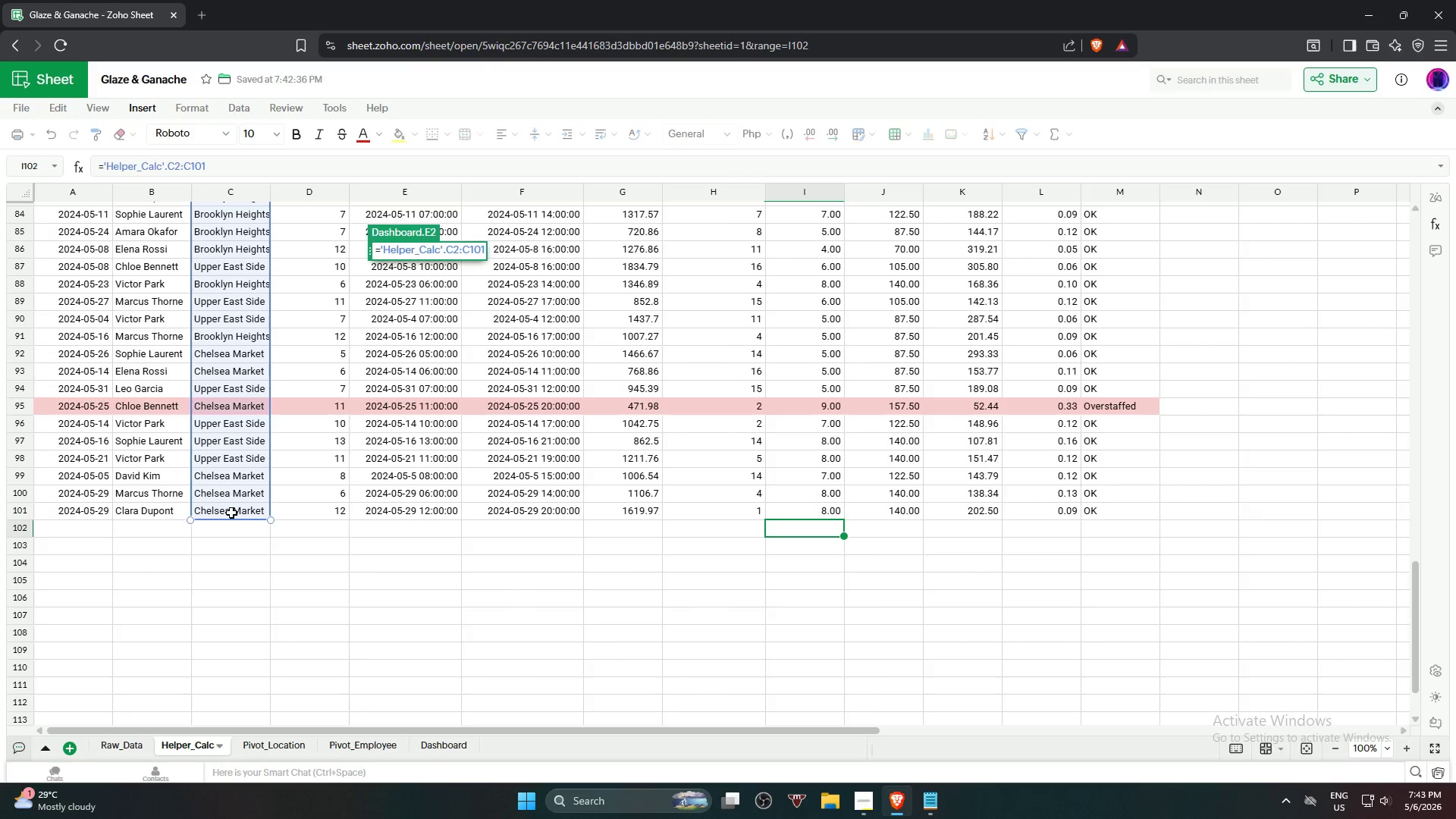 
wait(5.06)
 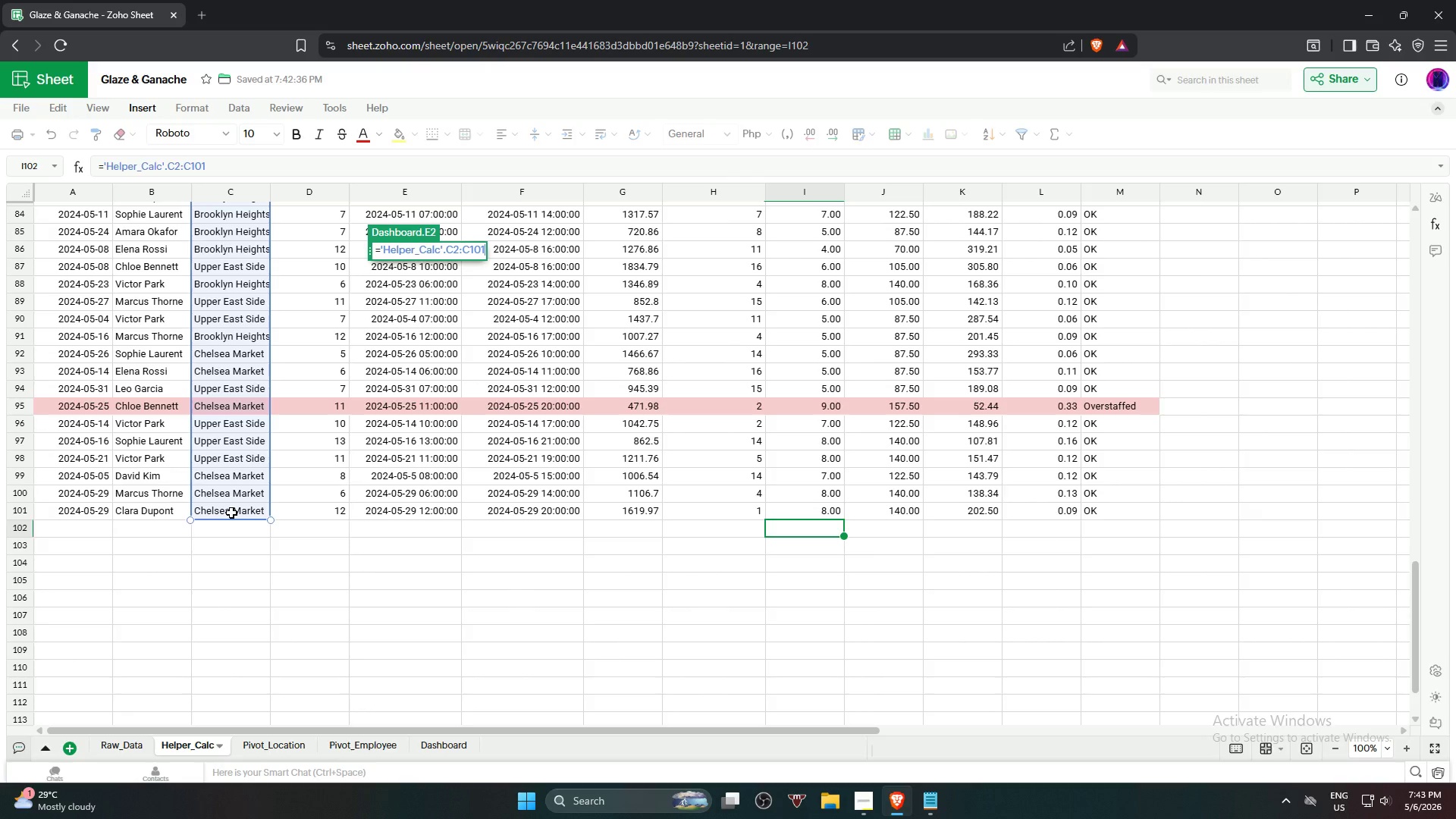 
key(NumpadEnter)
 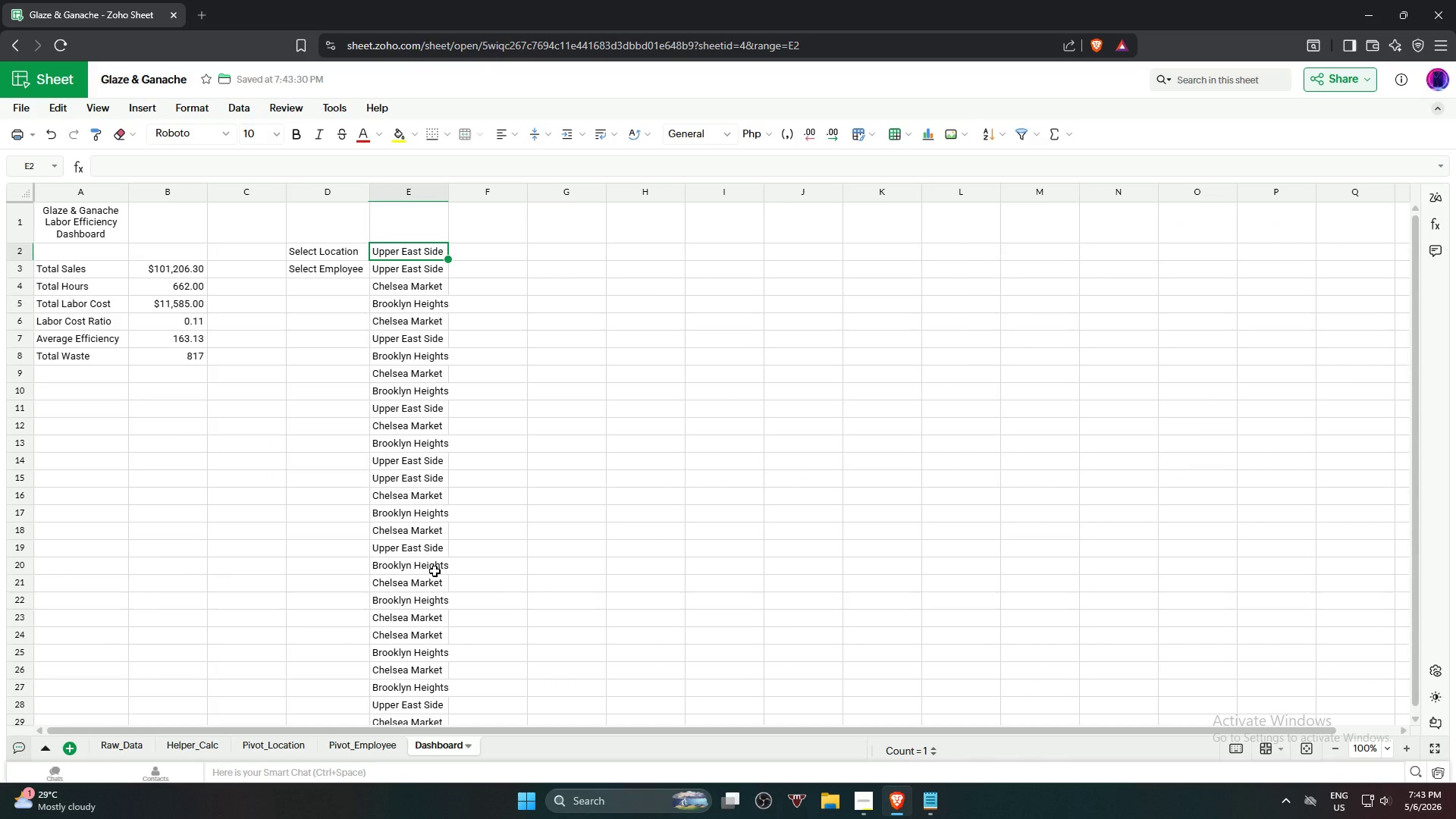 
scroll: coordinate [501, 581], scroll_direction: down, amount: 6.0
 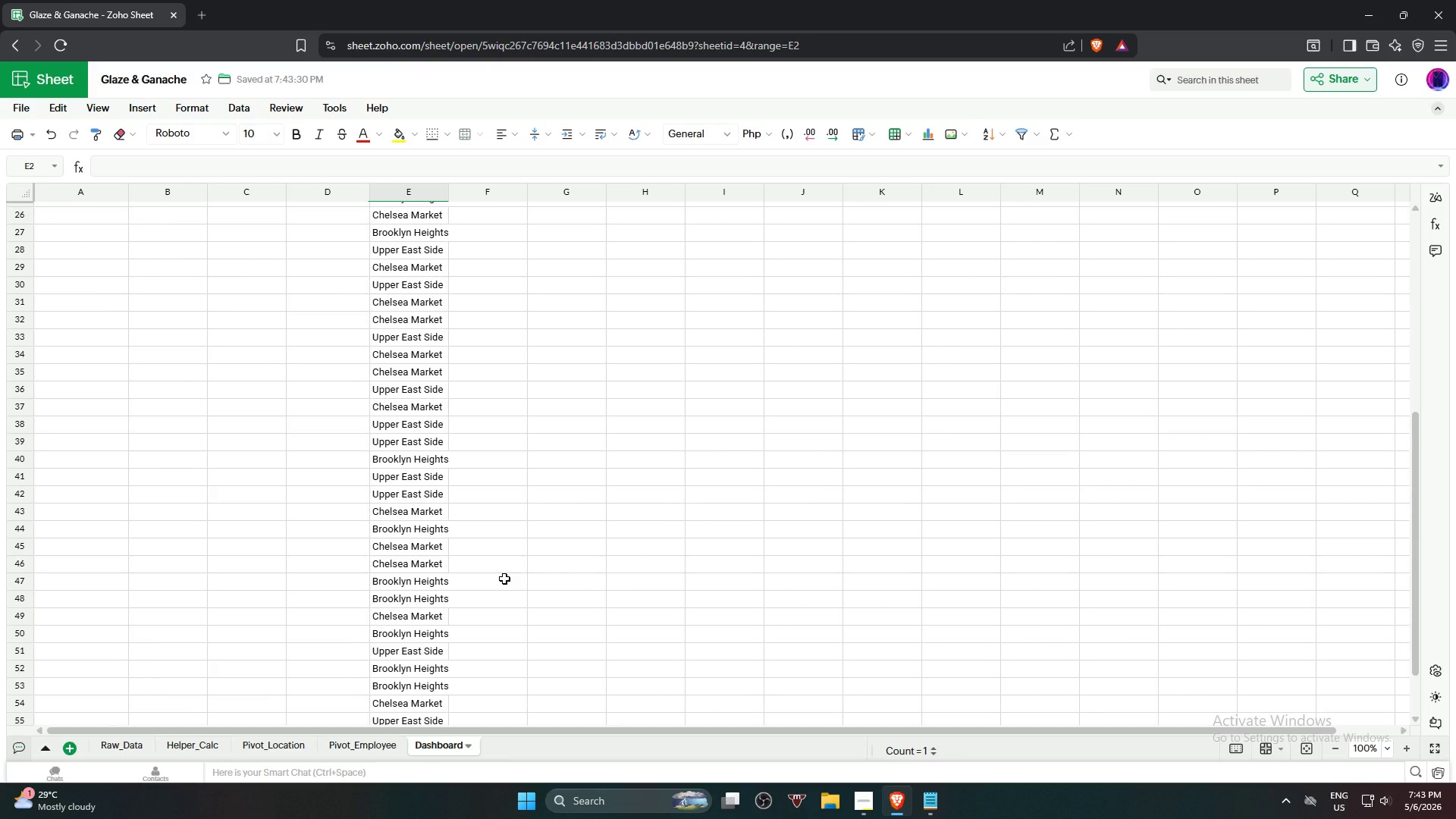 
scroll: coordinate [504, 579], scroll_direction: up, amount: 6.0
 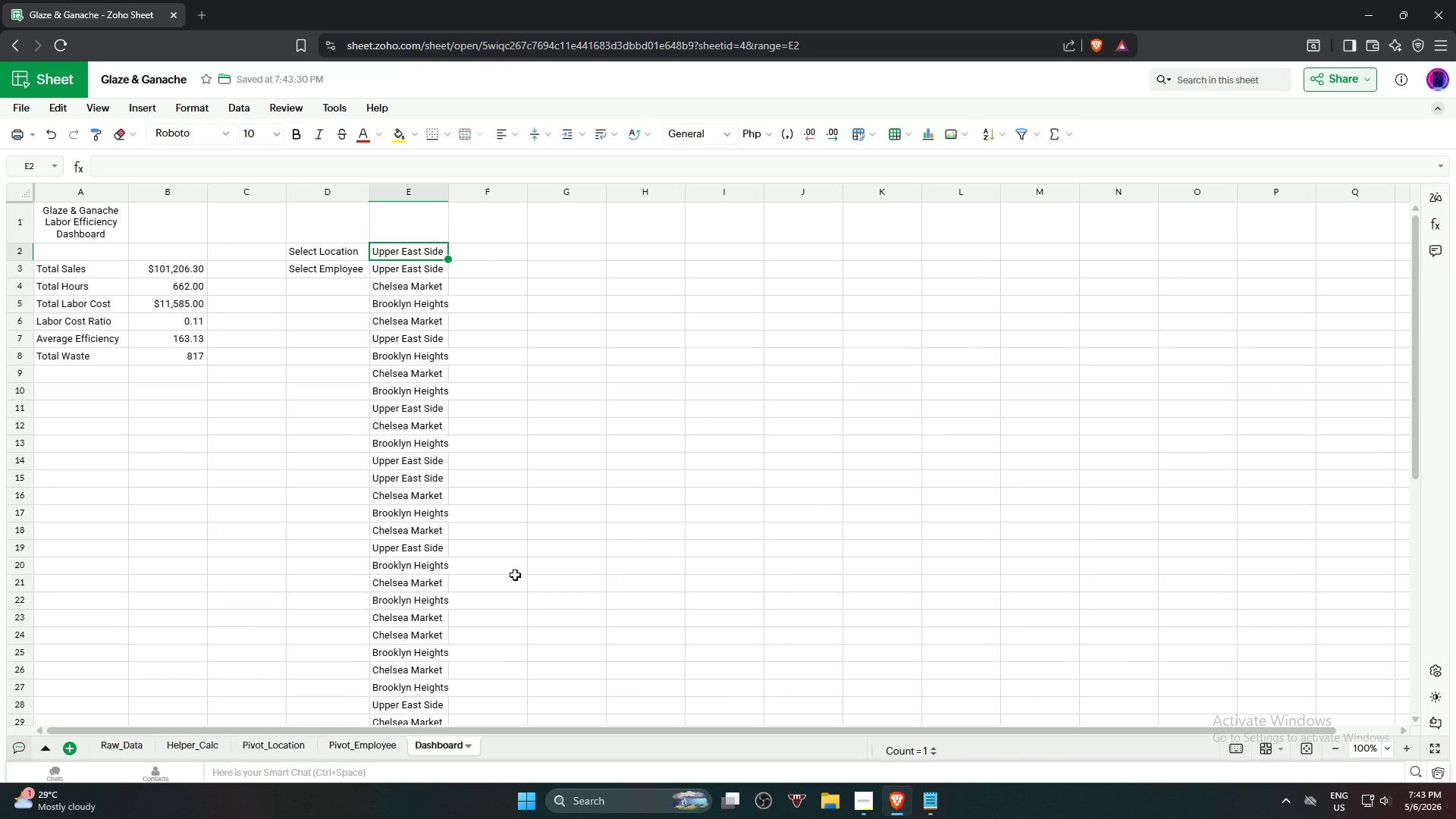 
key(Control+Z)
 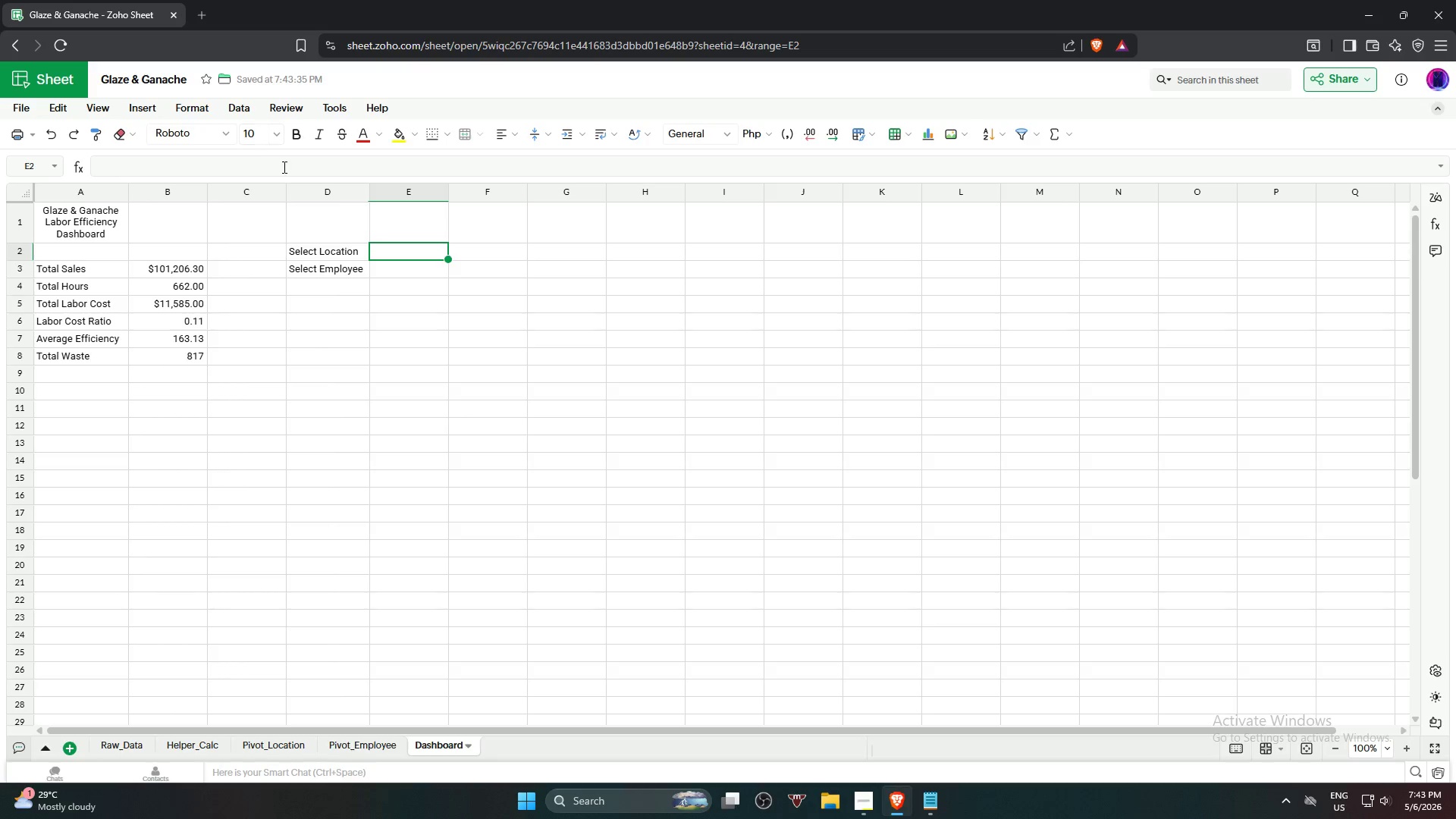 
wait(10.64)
 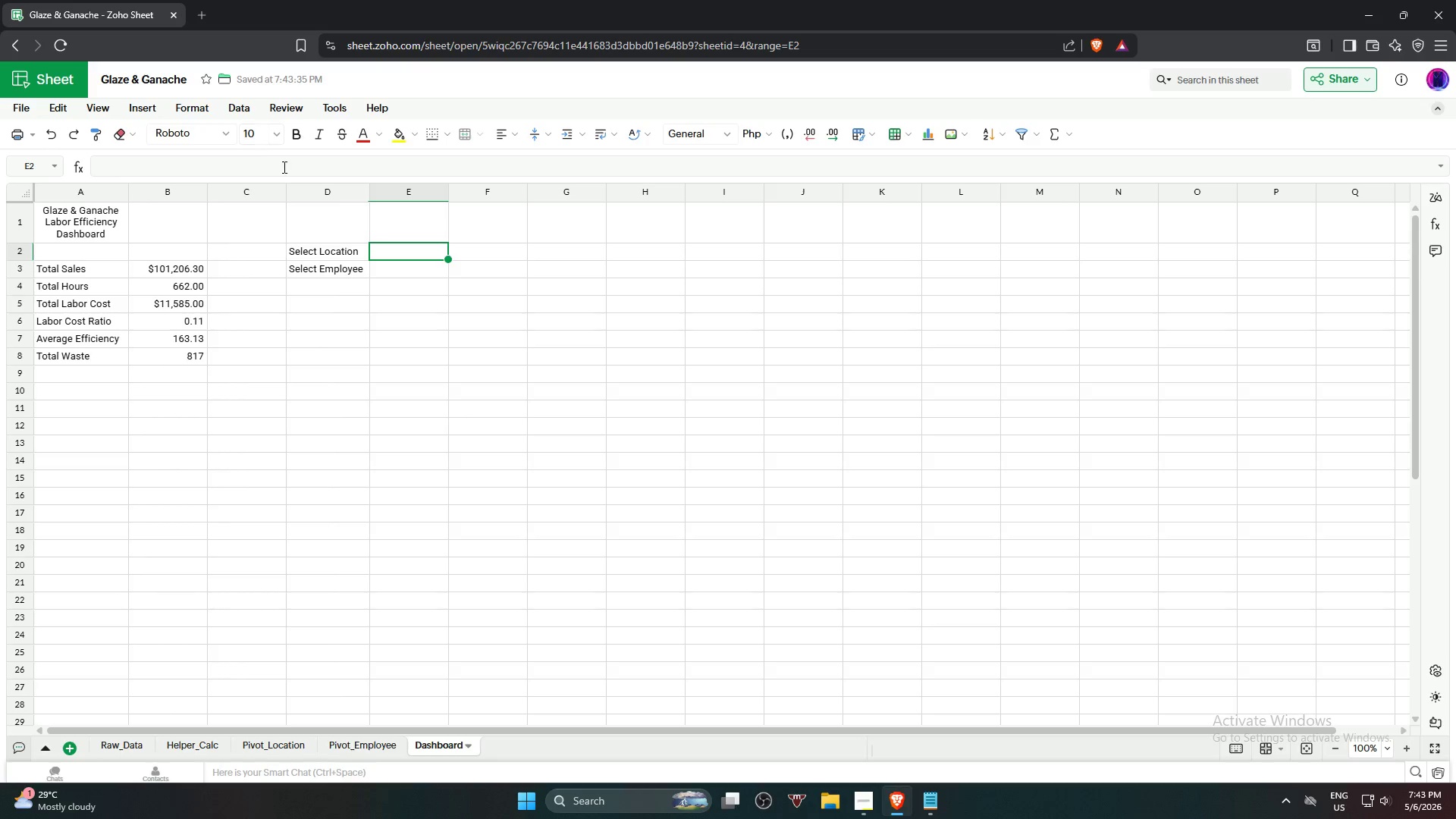 
left_click([224, 108])
 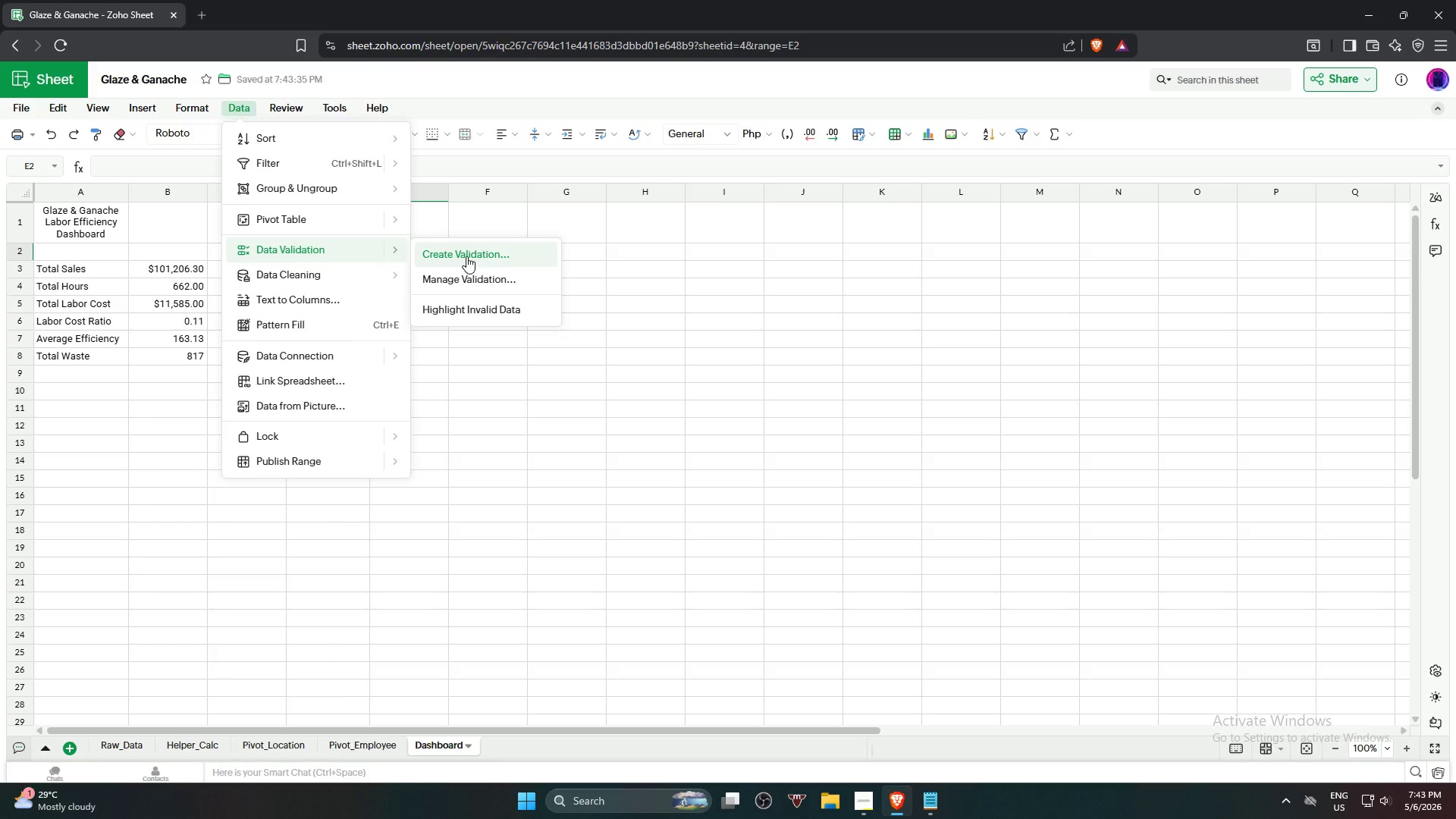 
left_click([466, 256])
 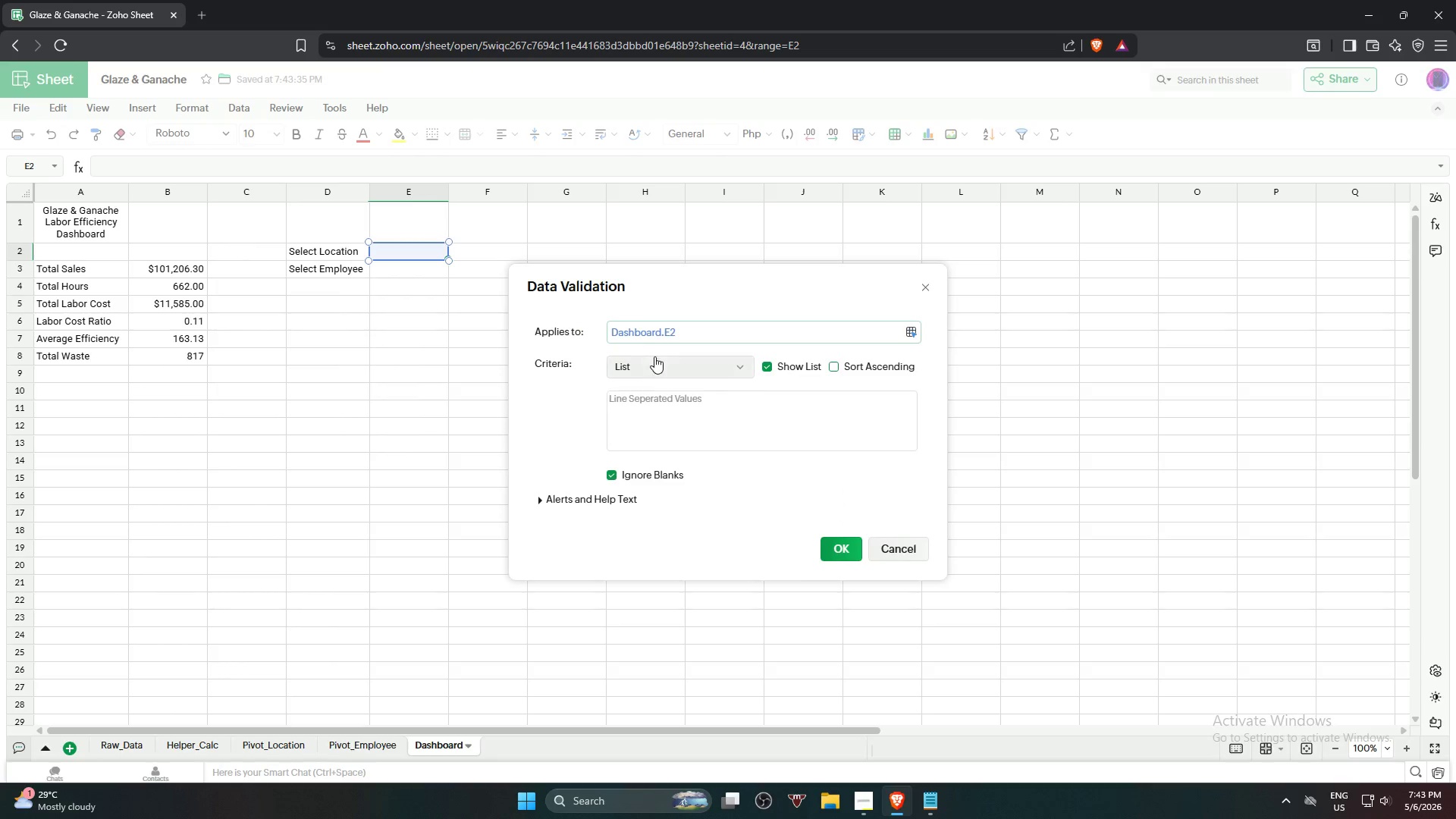 
left_click([660, 362])
 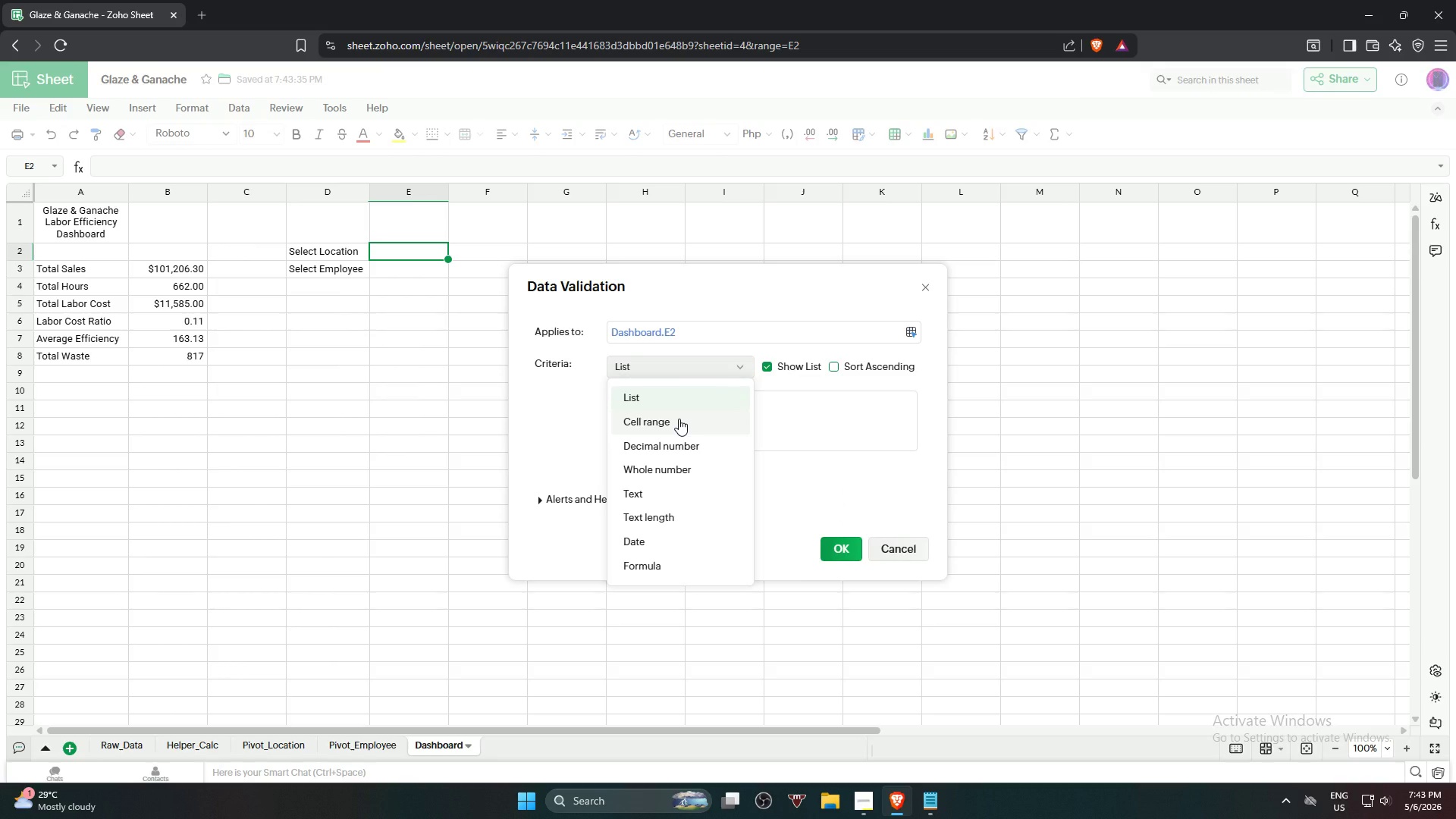 
left_click([679, 419])
 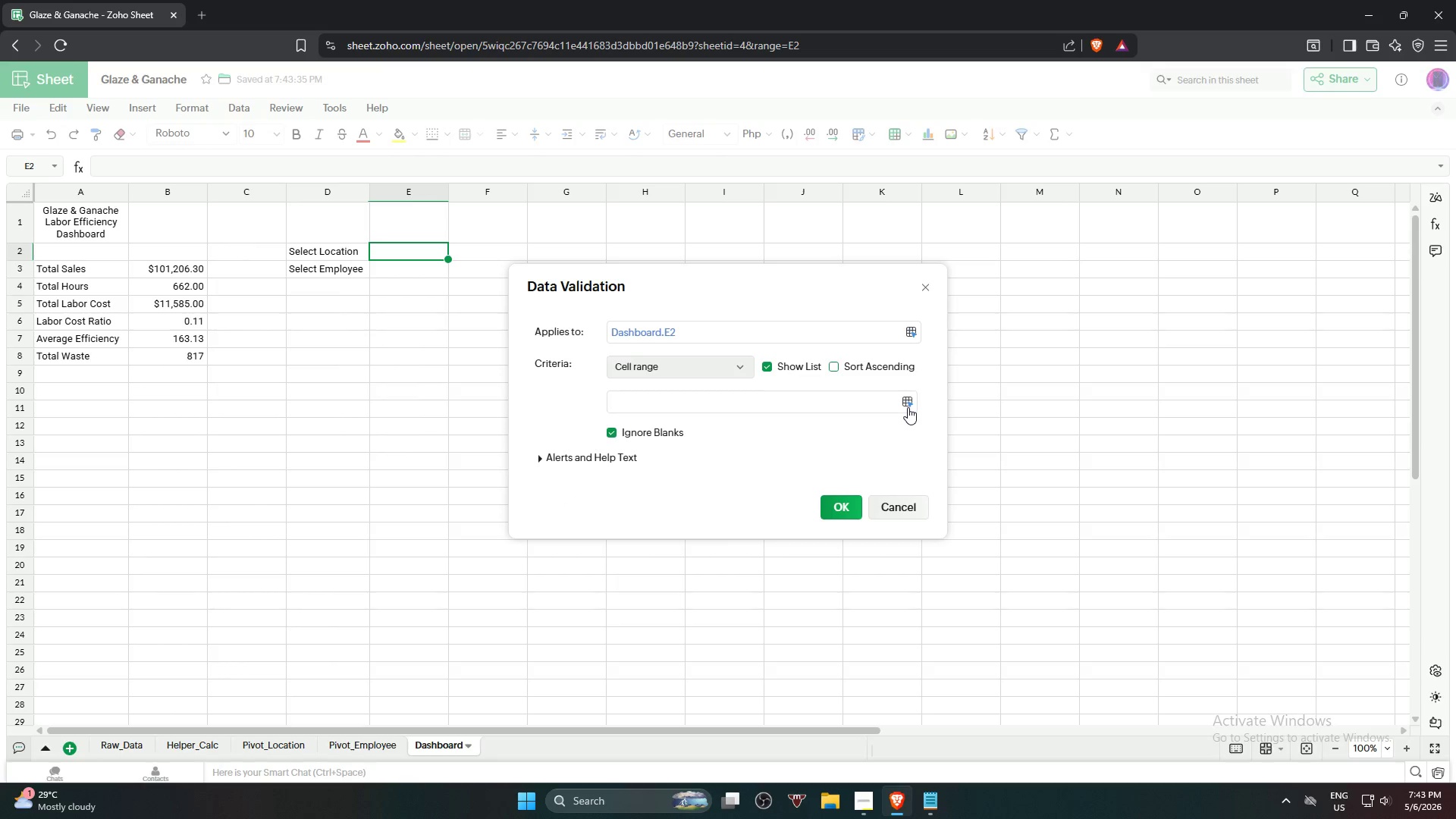 
left_click([908, 405])
 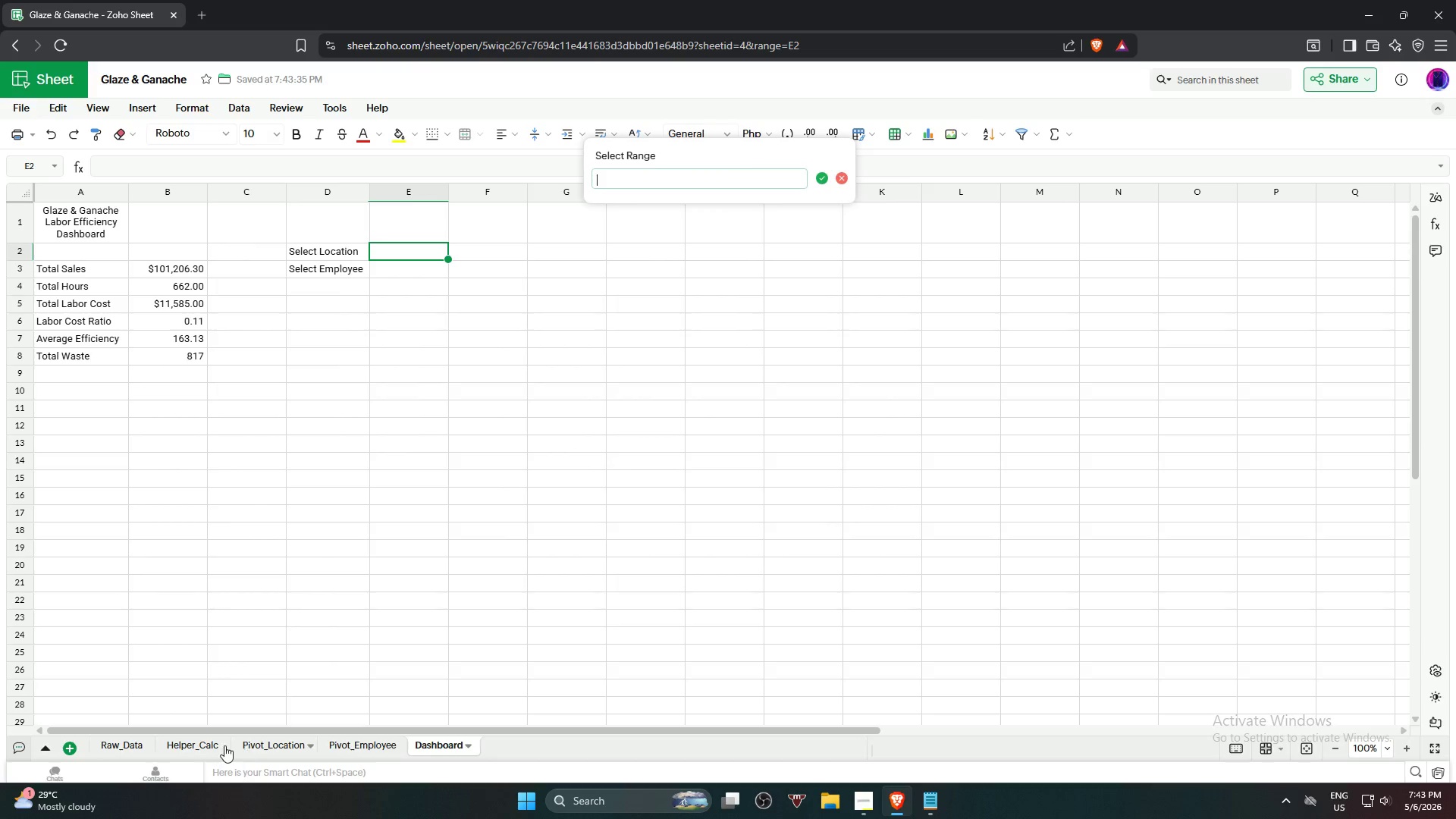 
left_click([196, 745])
 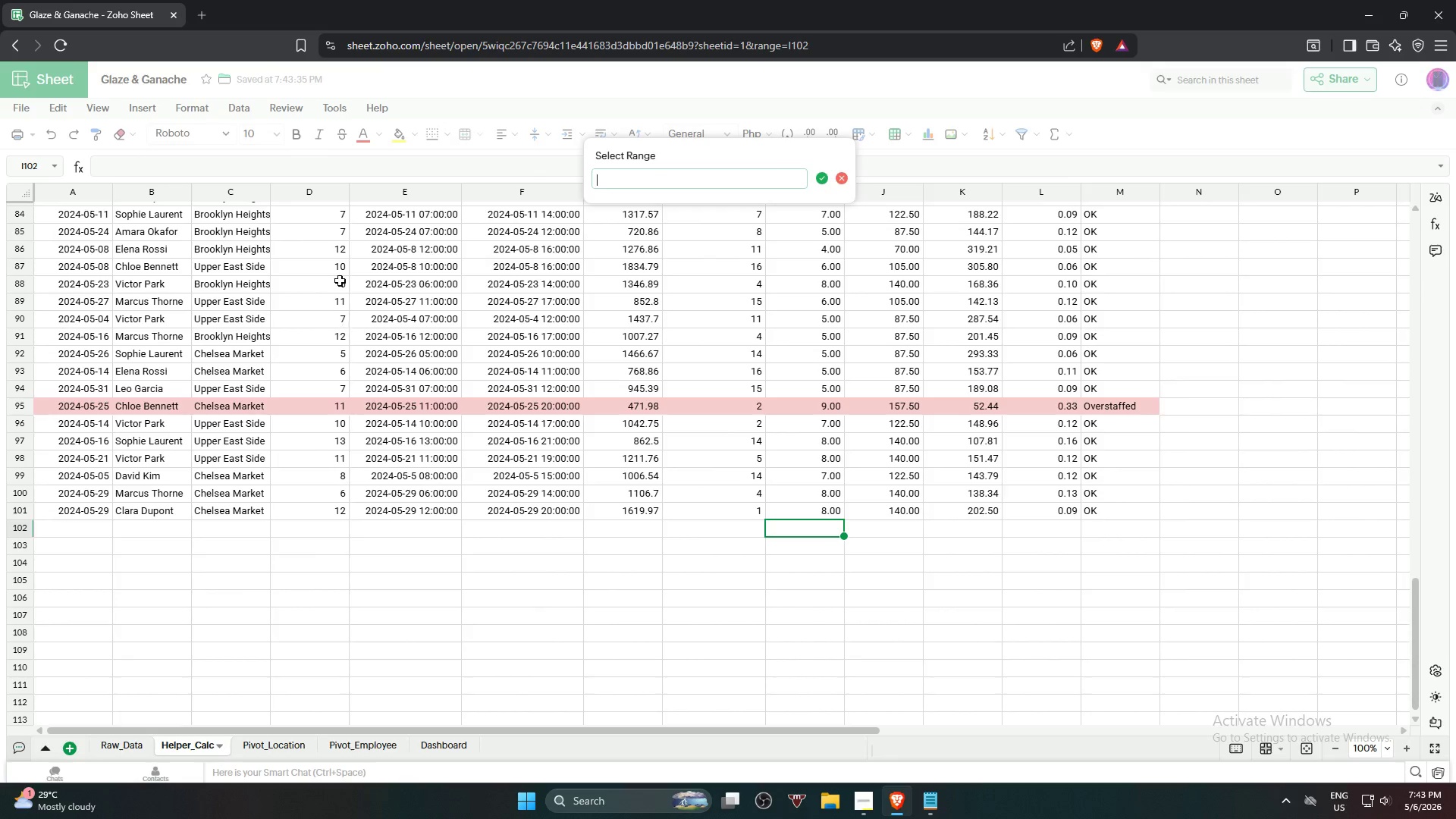 
scroll: coordinate [254, 296], scroll_direction: up, amount: 25.0
 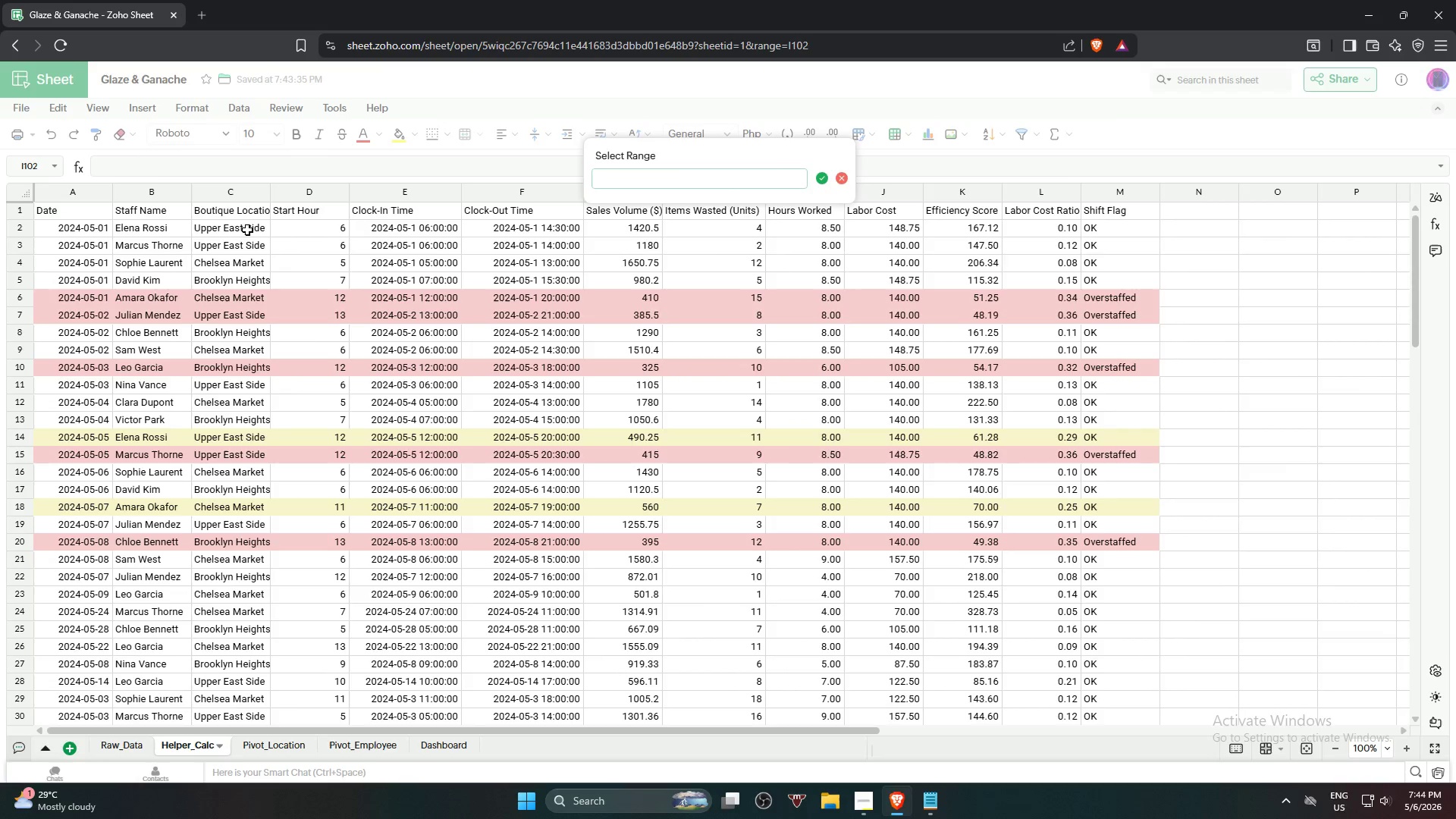 
left_click([247, 229])
 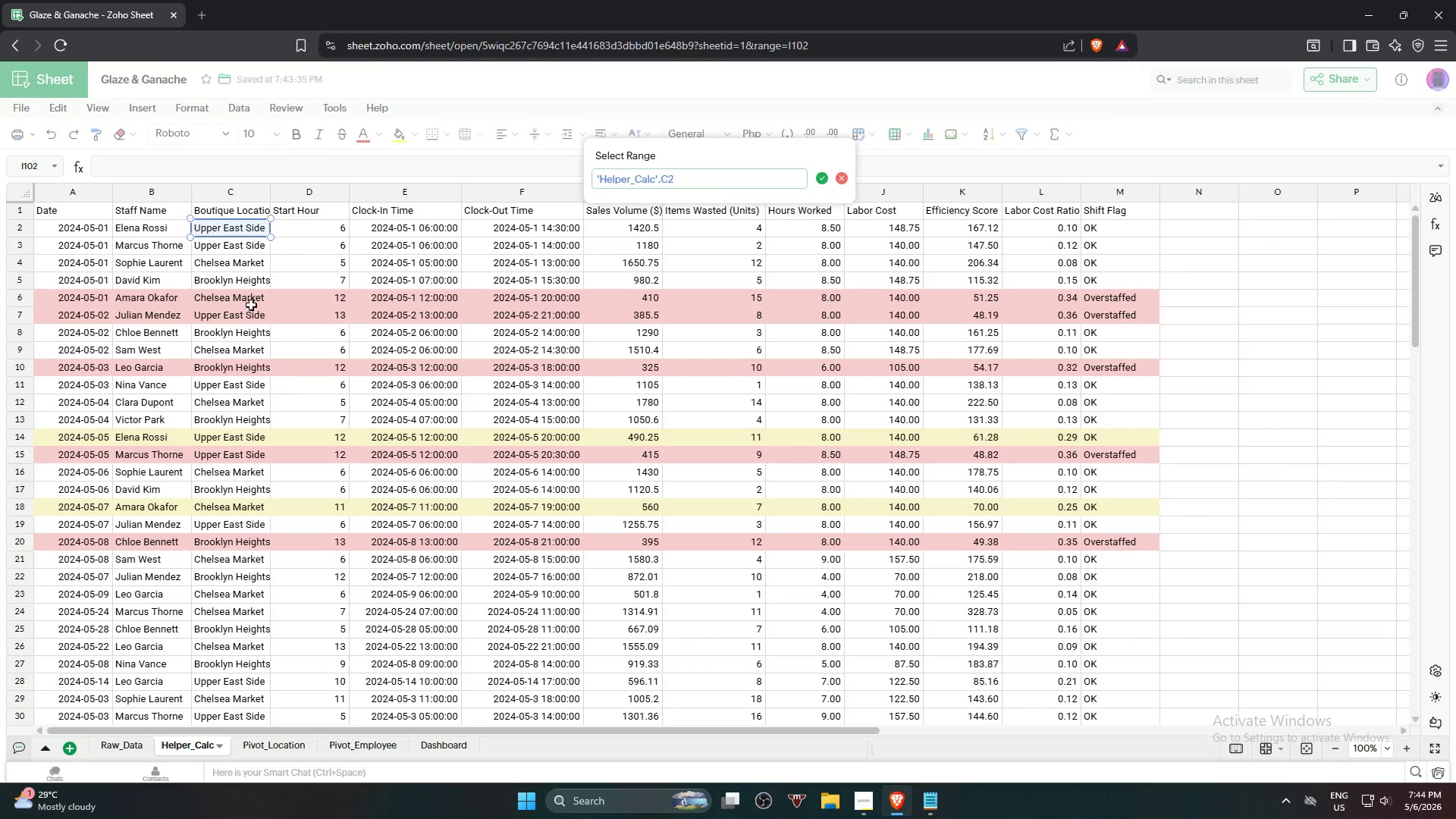 
hold_key(key=ShiftLeft, duration=0.7)
 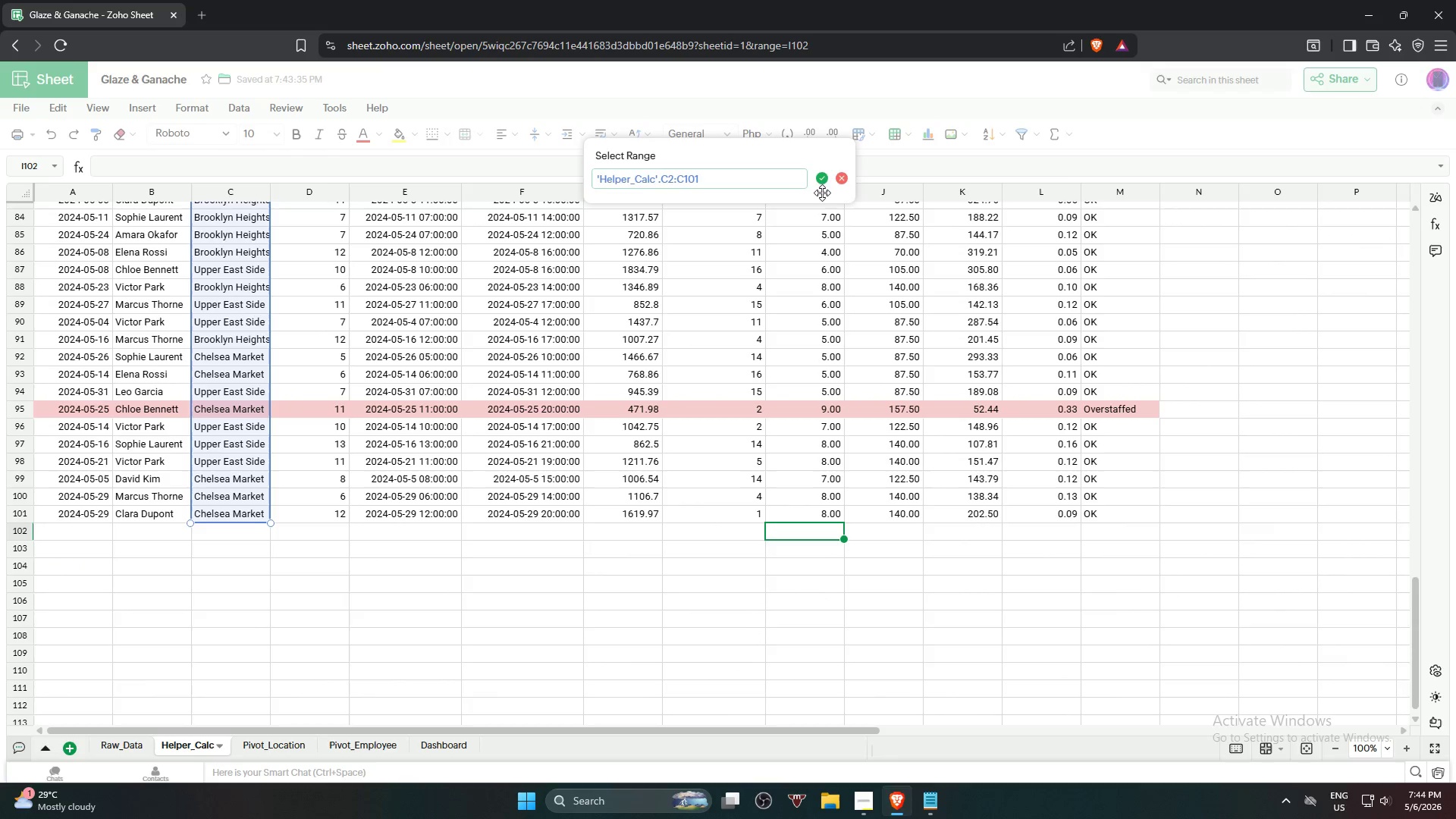 
scroll: coordinate [245, 468], scroll_direction: down, amount: 19.0
 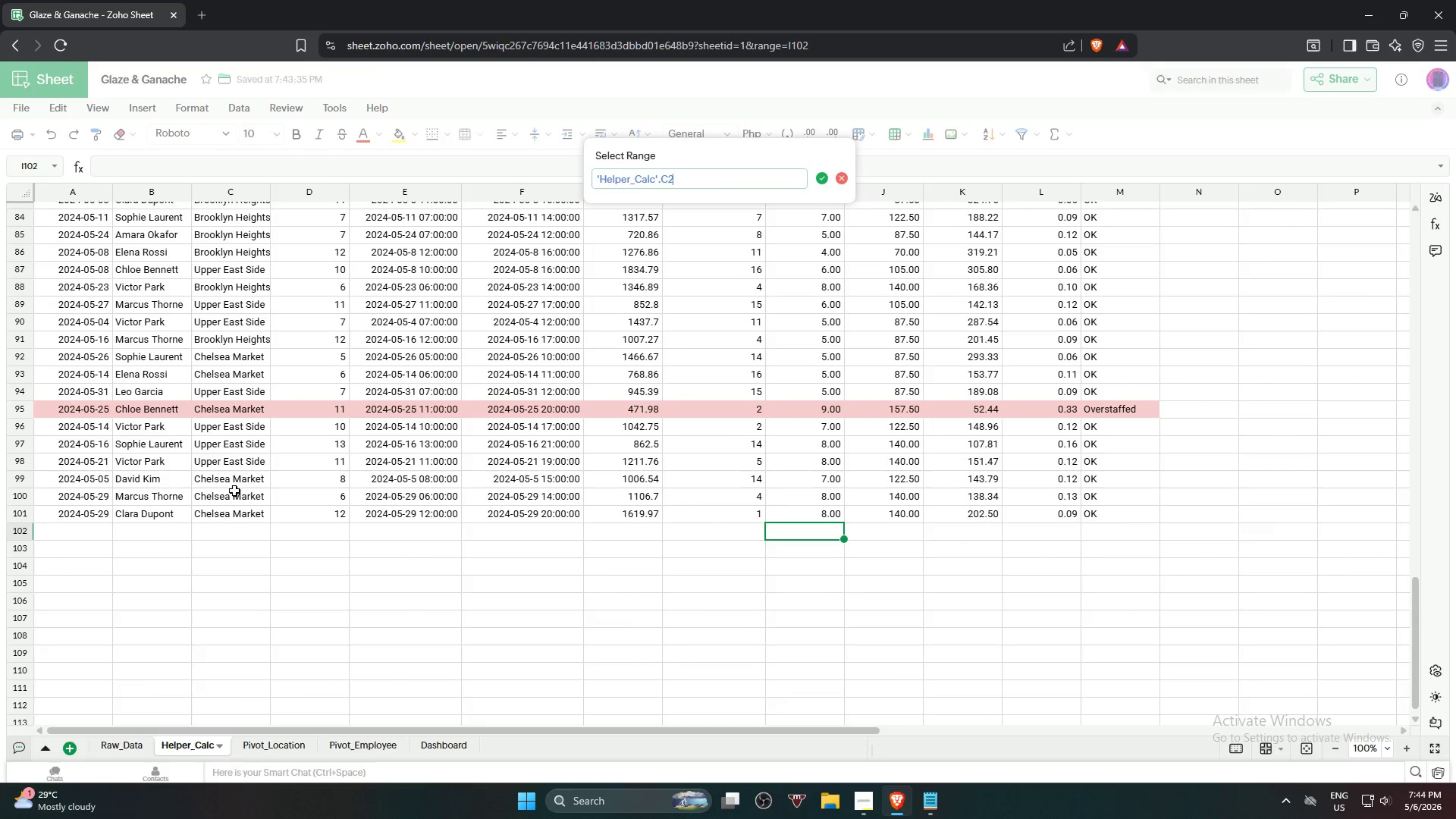 
left_click([243, 517])
 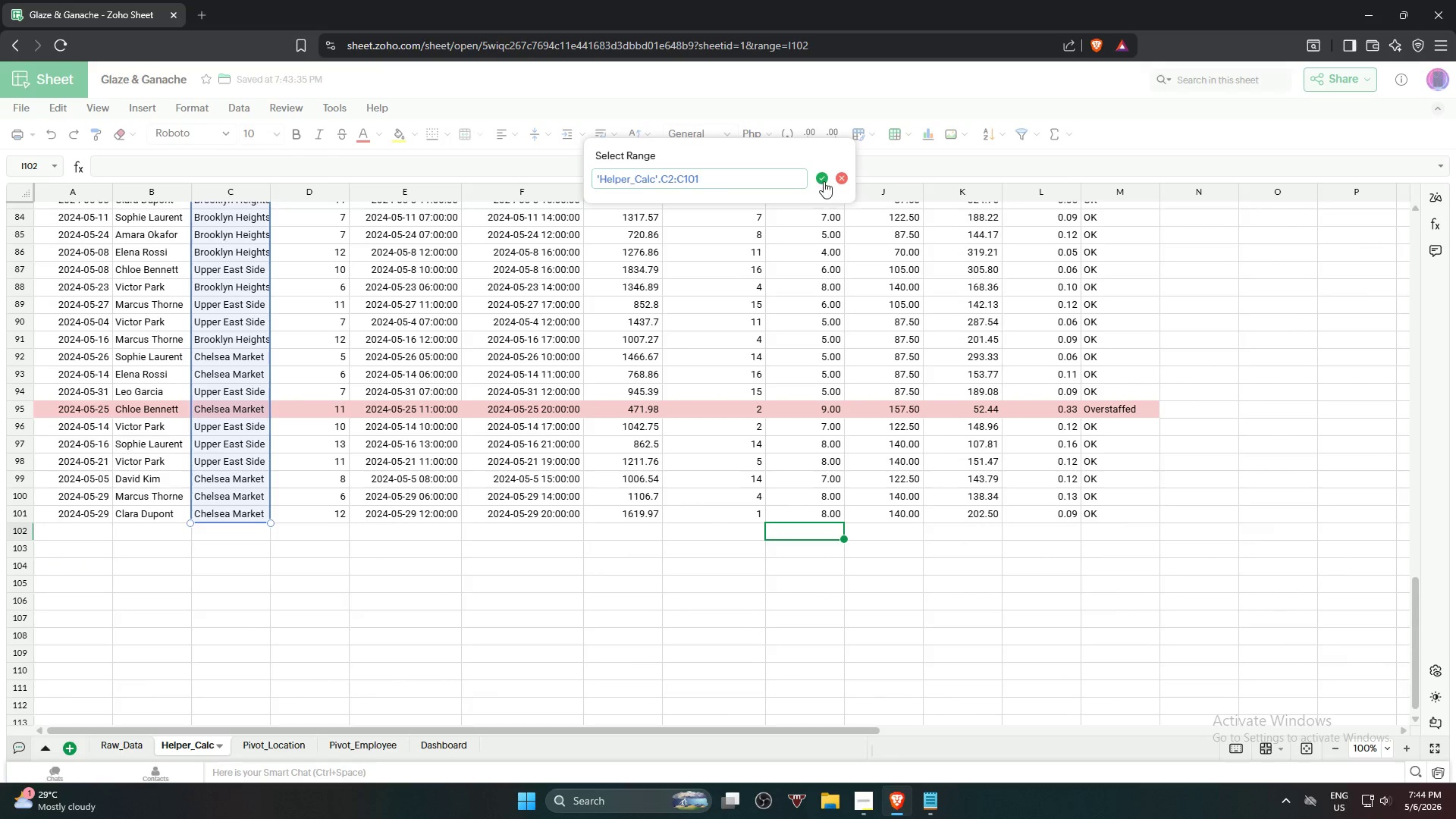 
left_click([823, 179])
 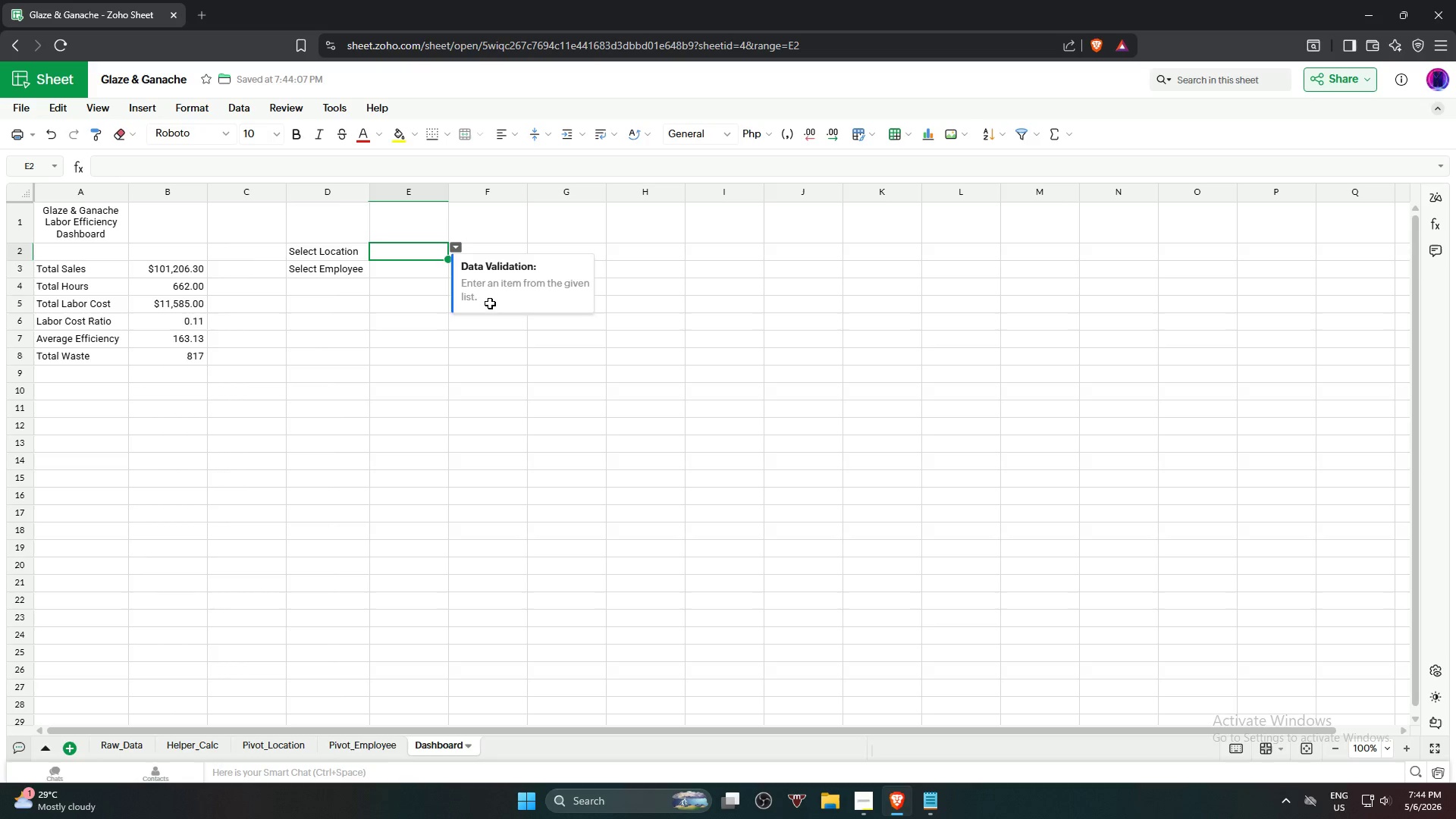 
left_click([457, 245])
 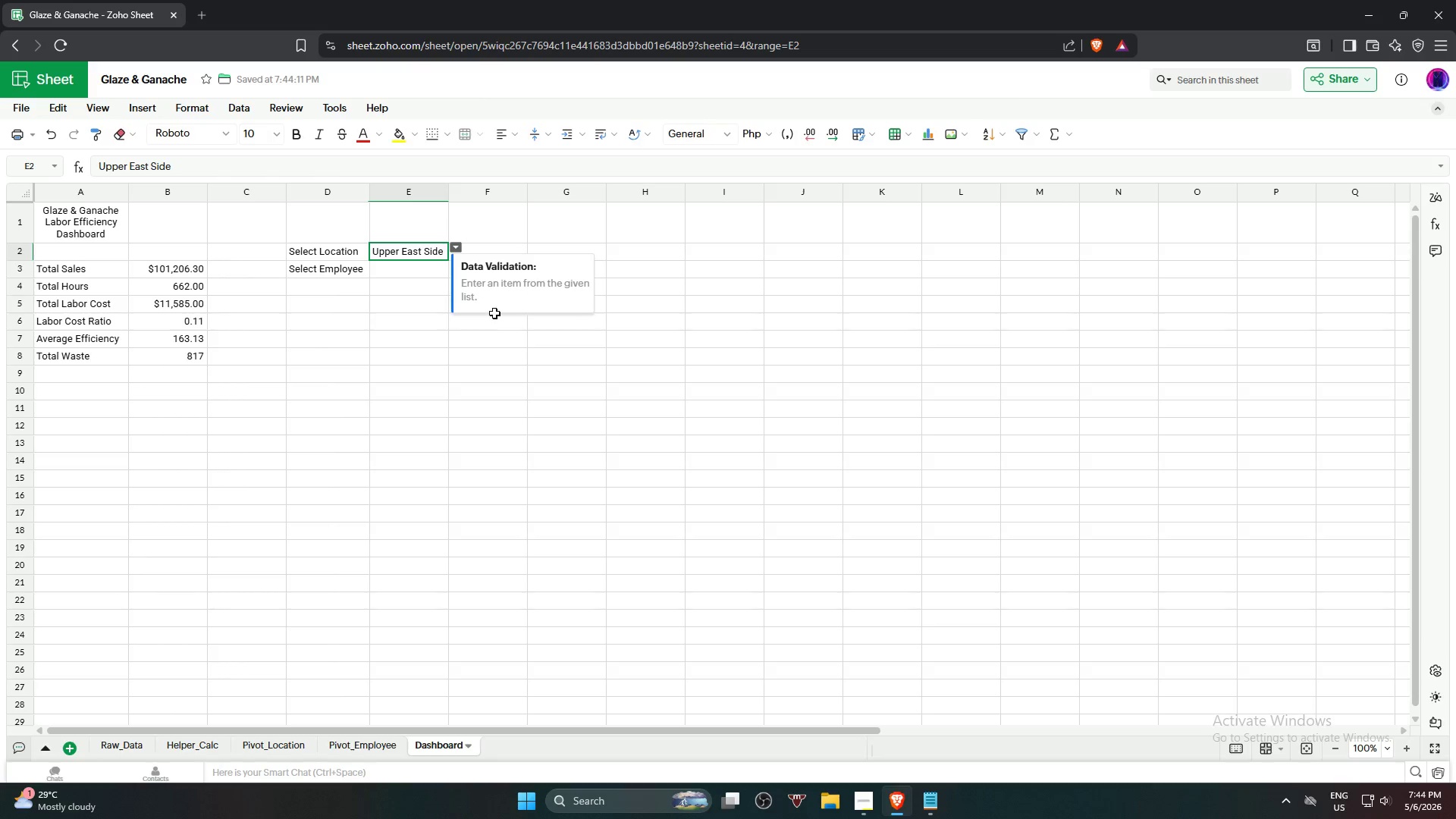 
left_click([529, 432])
 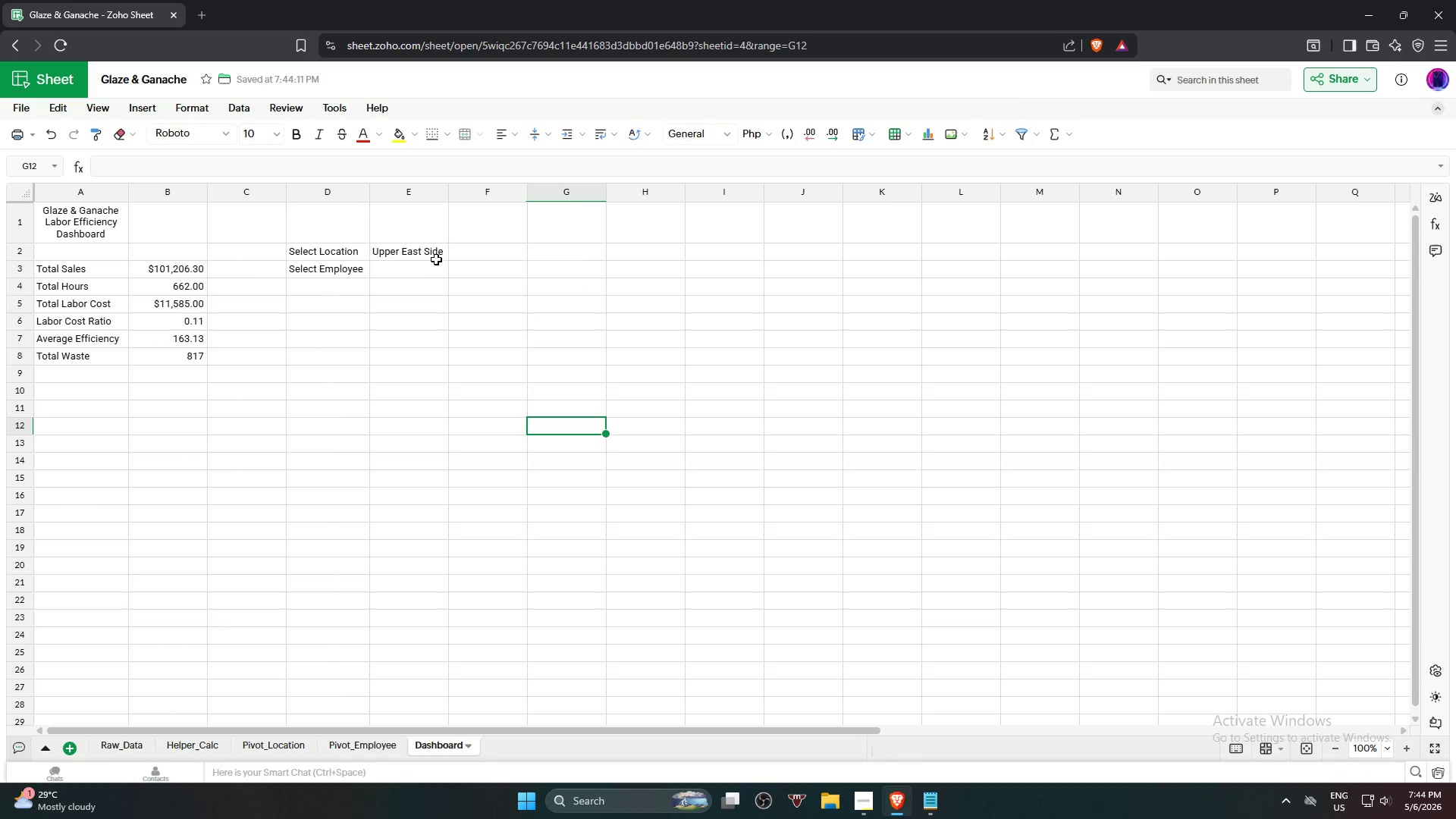 
left_click([431, 249])
 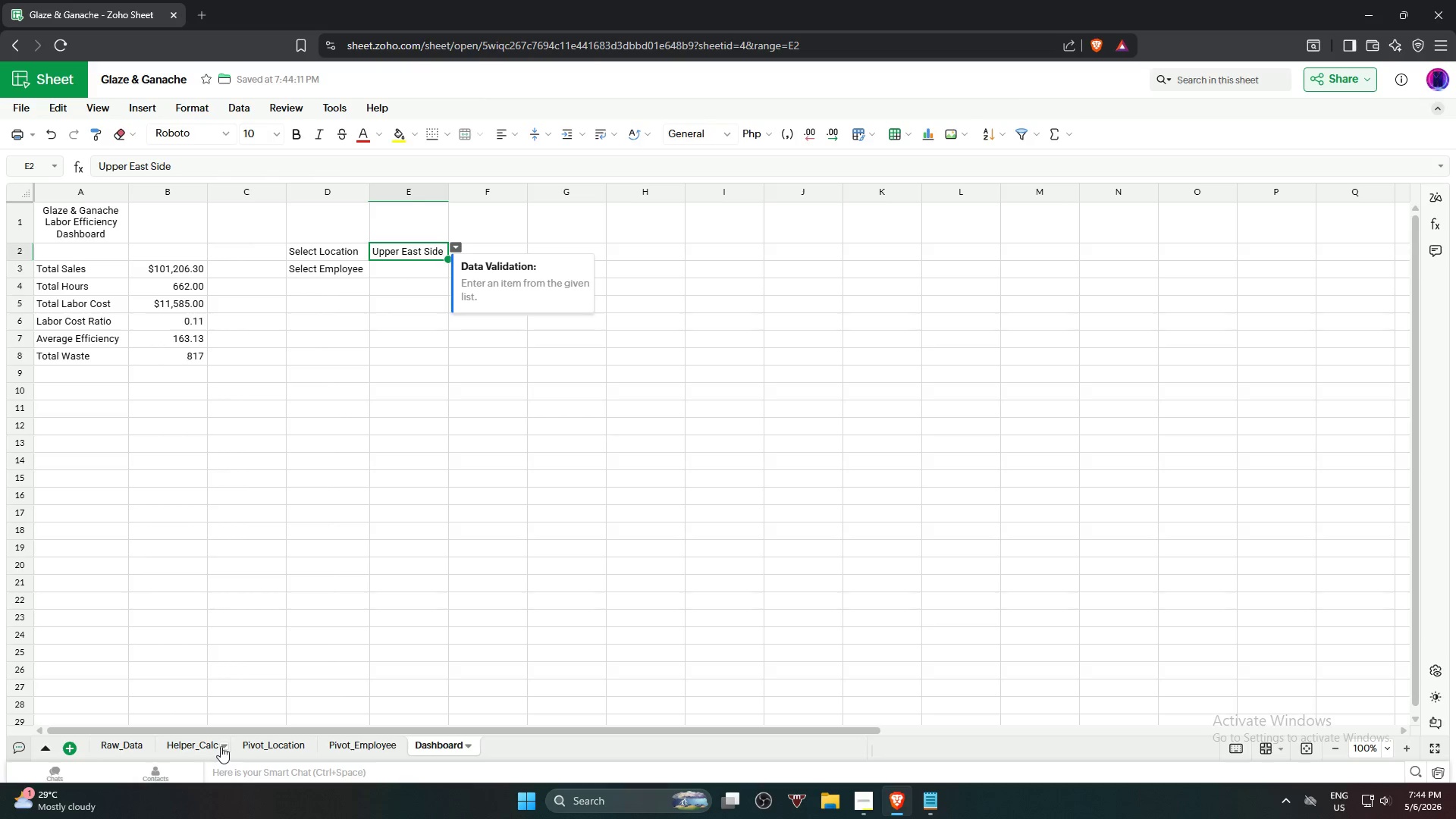 
left_click([185, 747])
 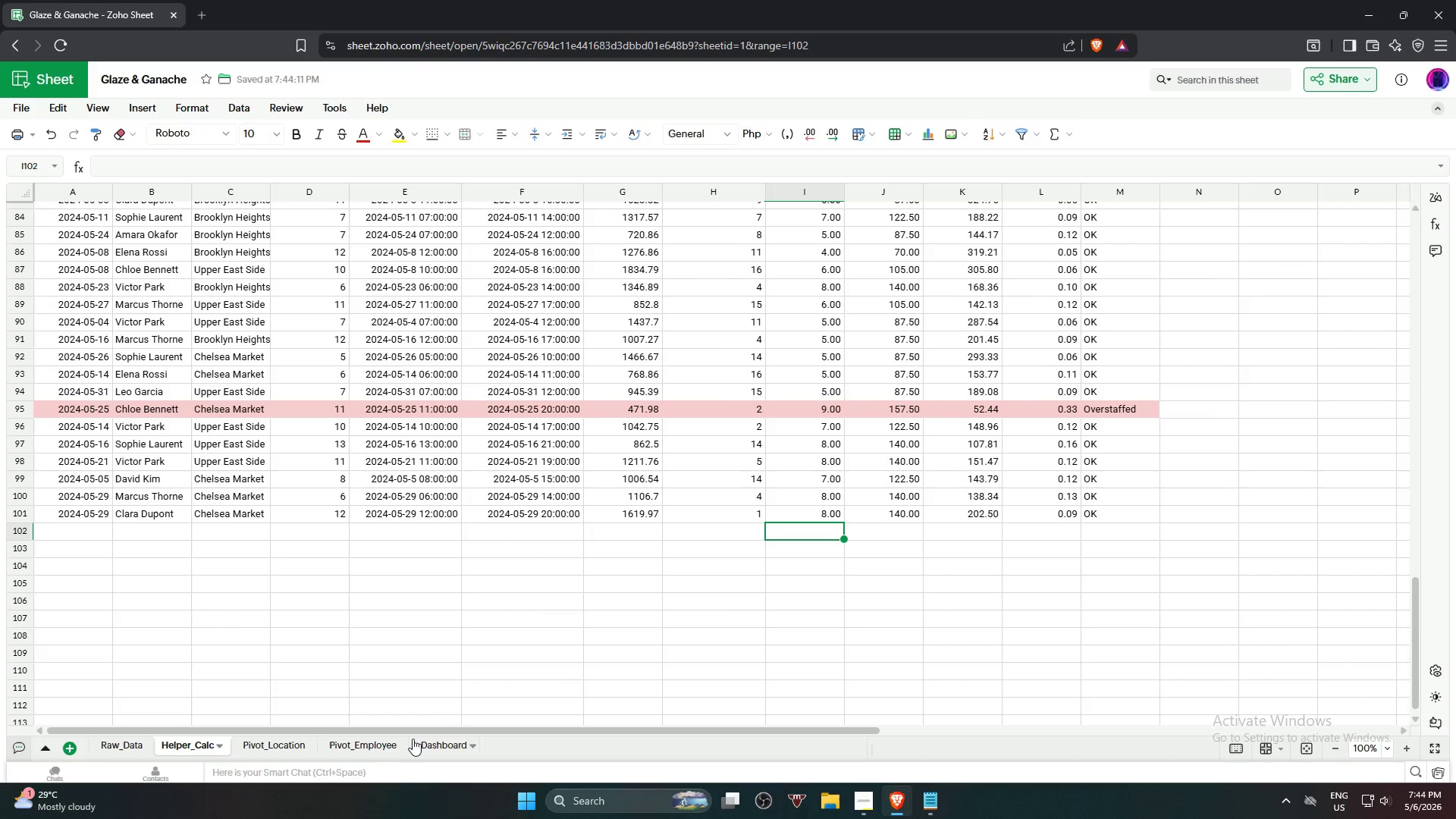 
wait(5.38)
 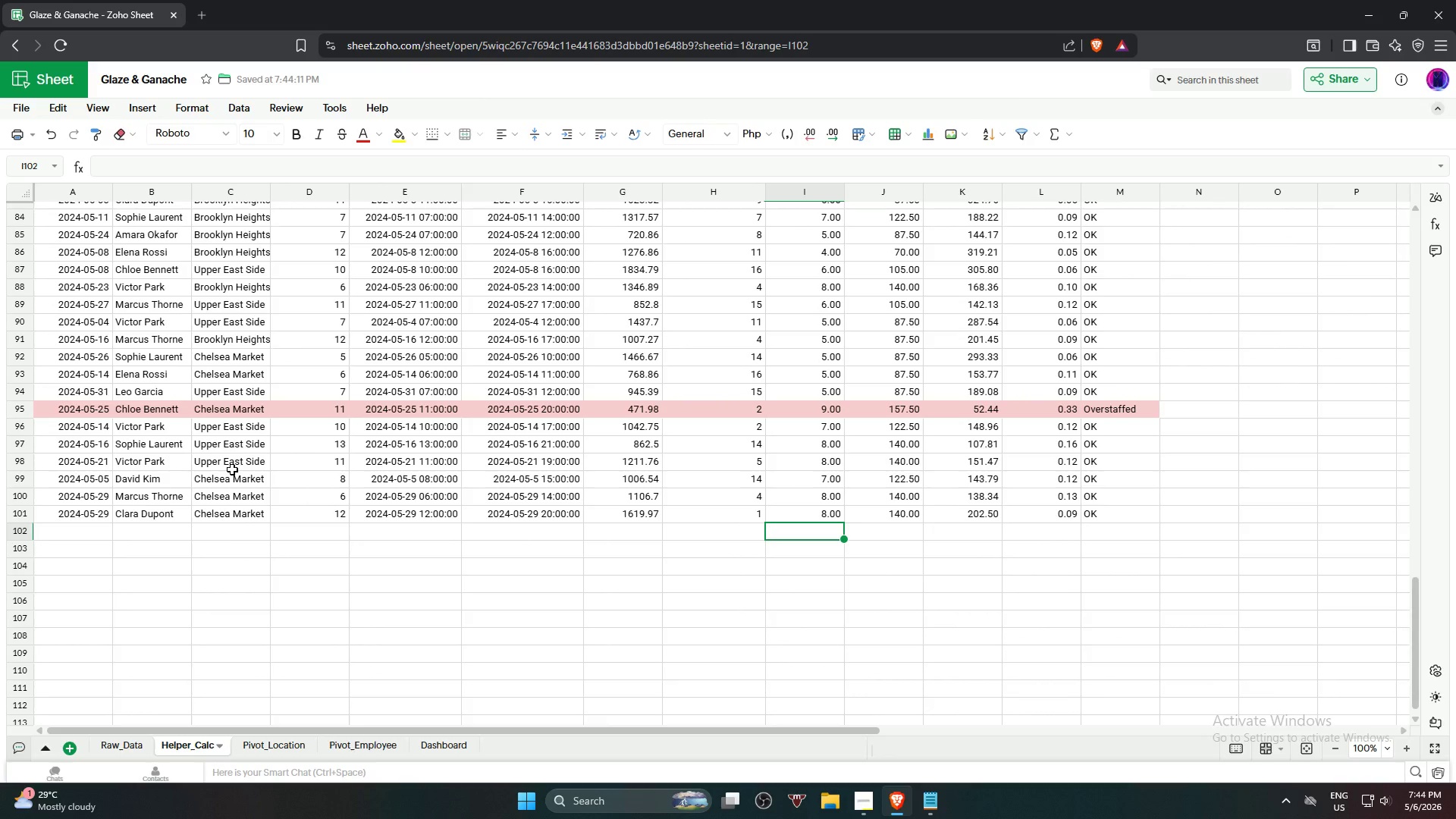 
left_click([435, 749])
 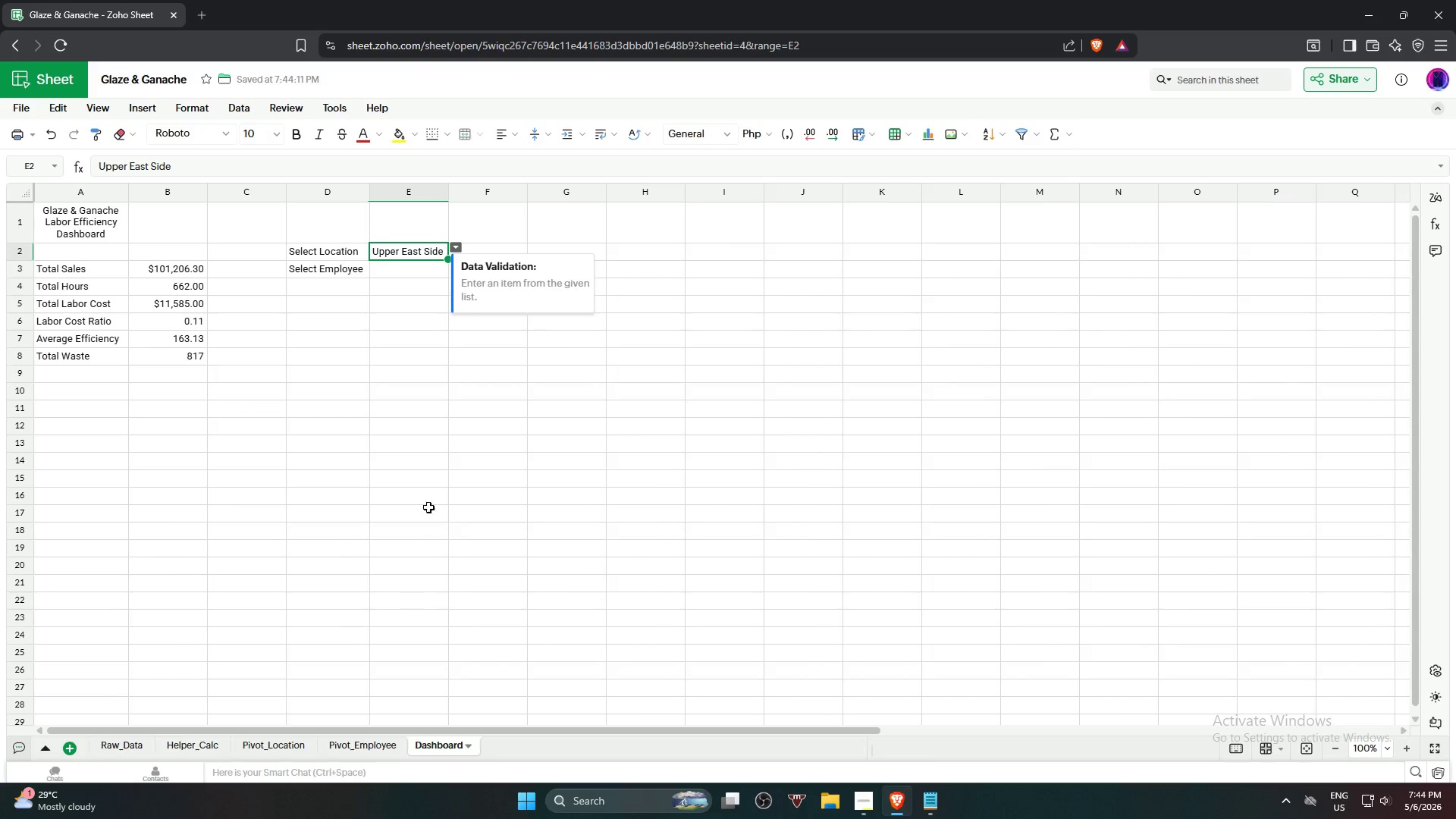 
left_click([435, 489])
 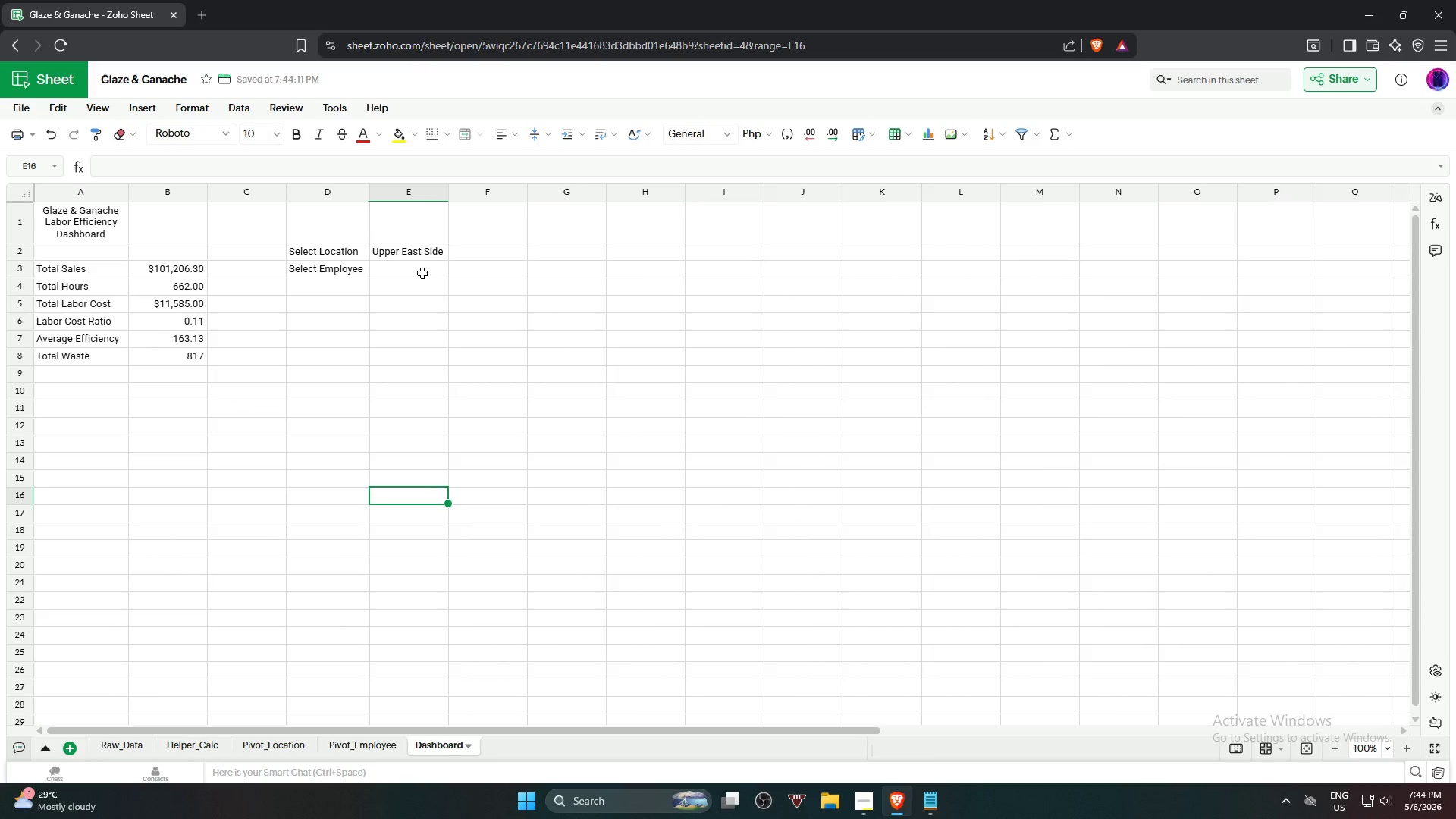 
left_click([422, 268])
 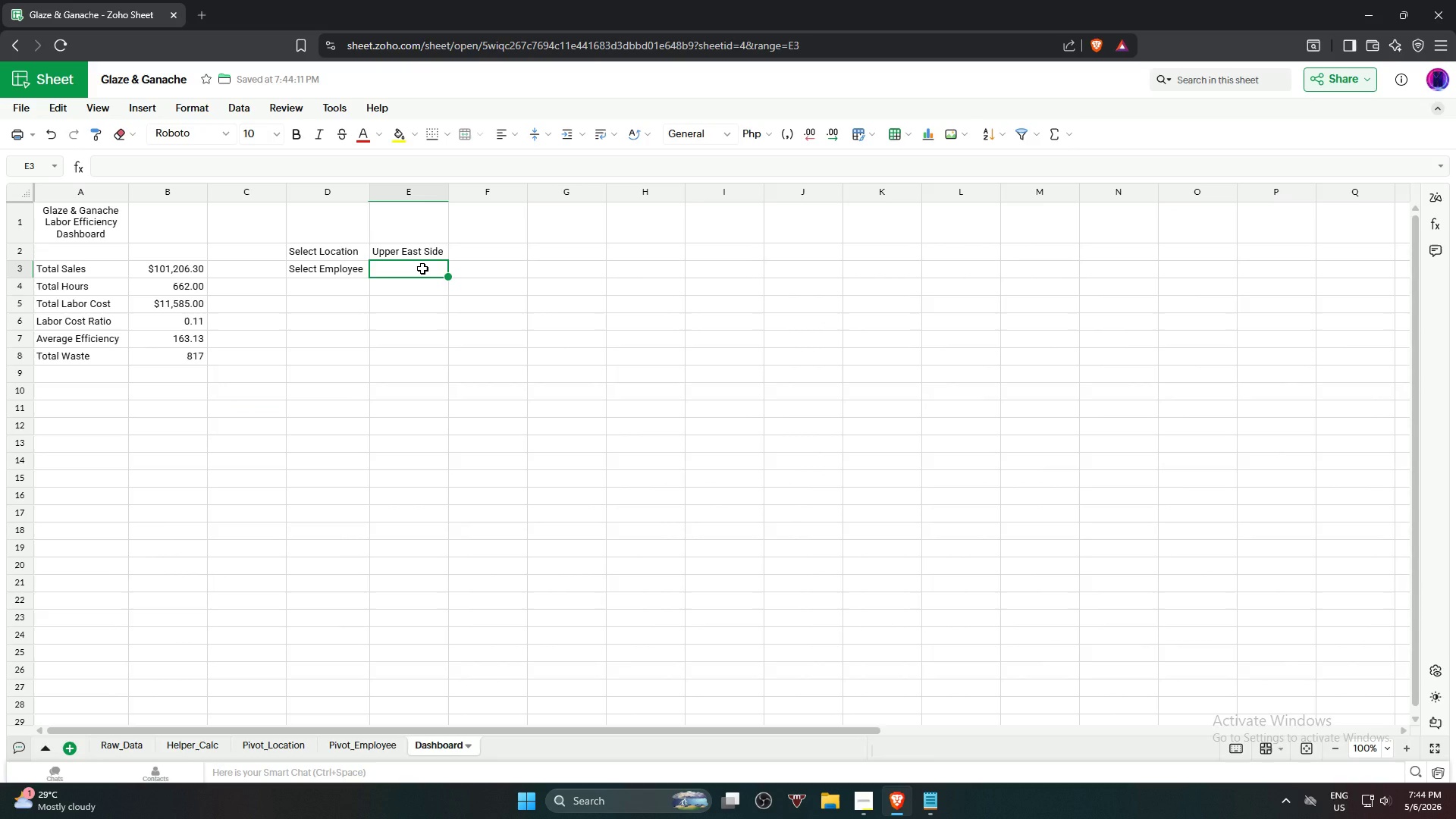 
wait(5.56)
 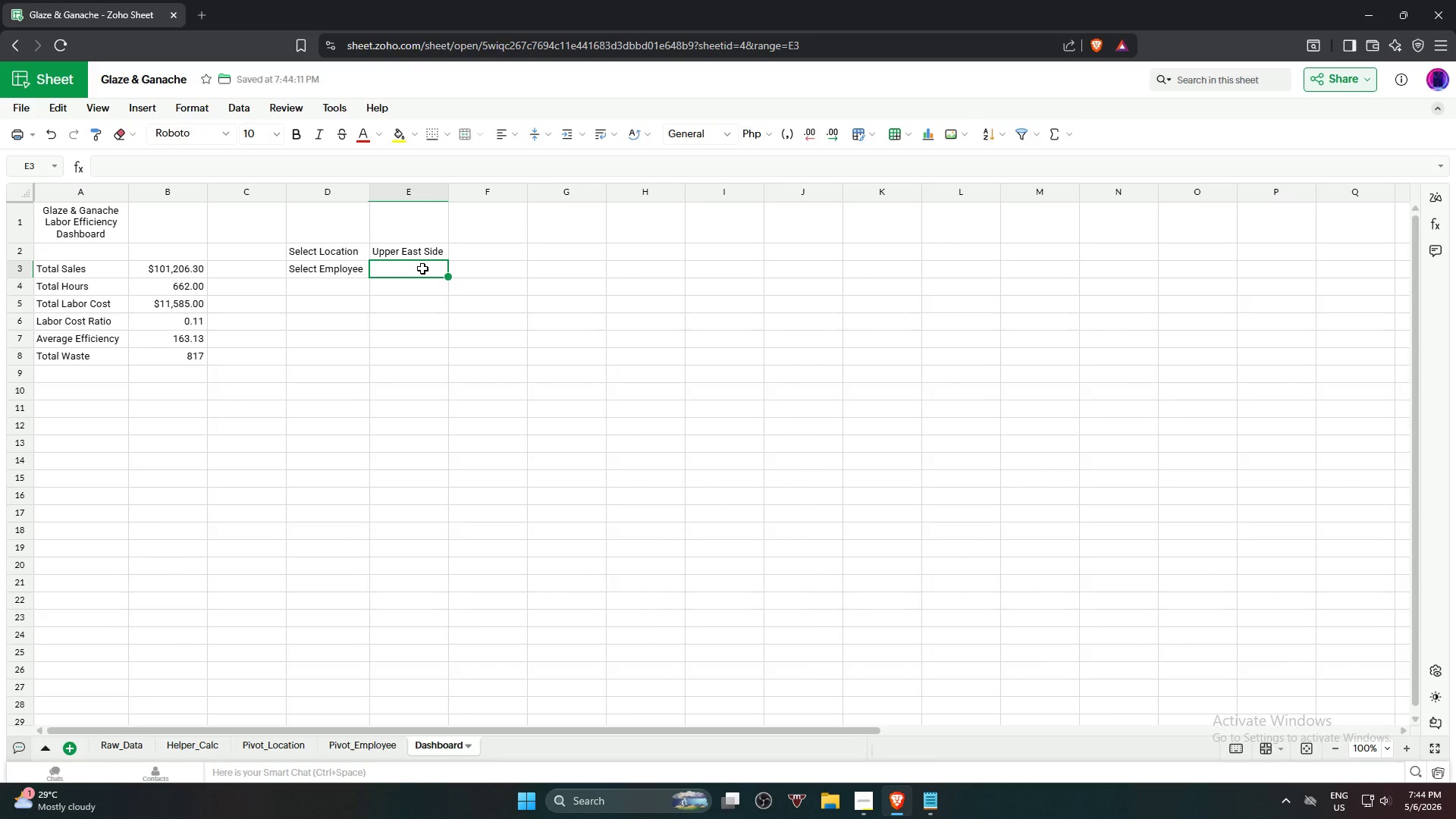 
key(ArrowUp)
 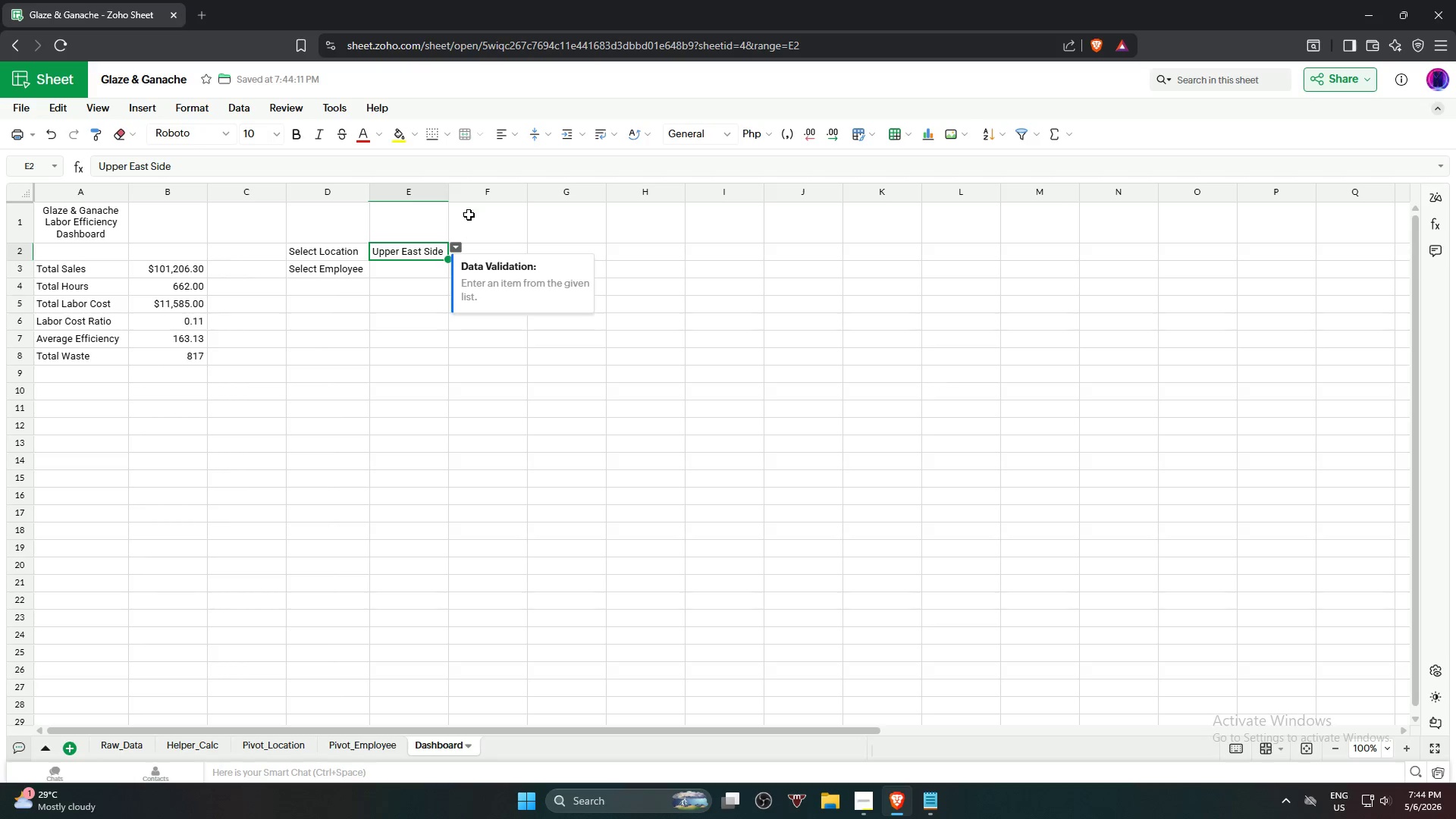 
left_click([242, 113])
 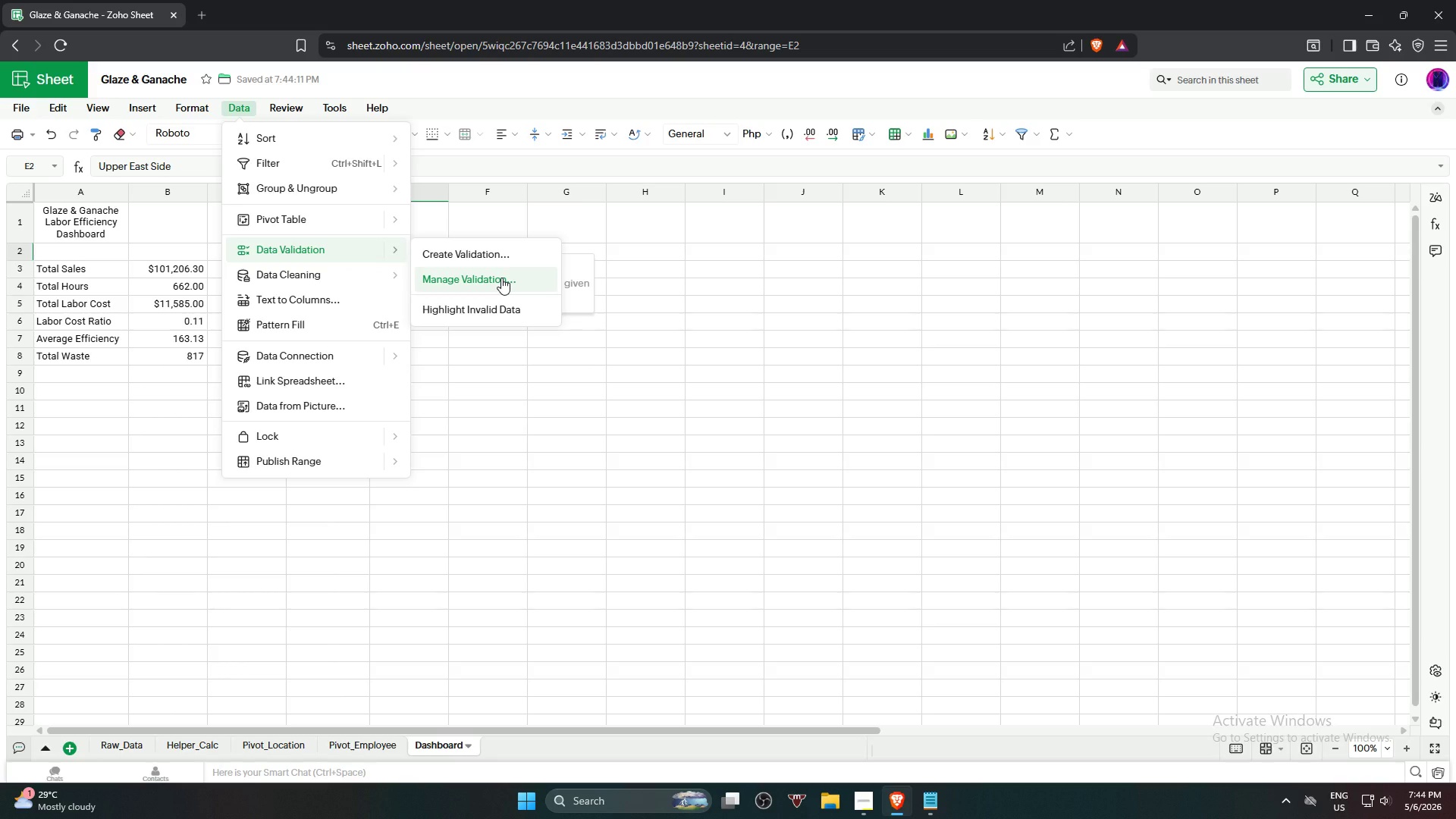 
wait(7.09)
 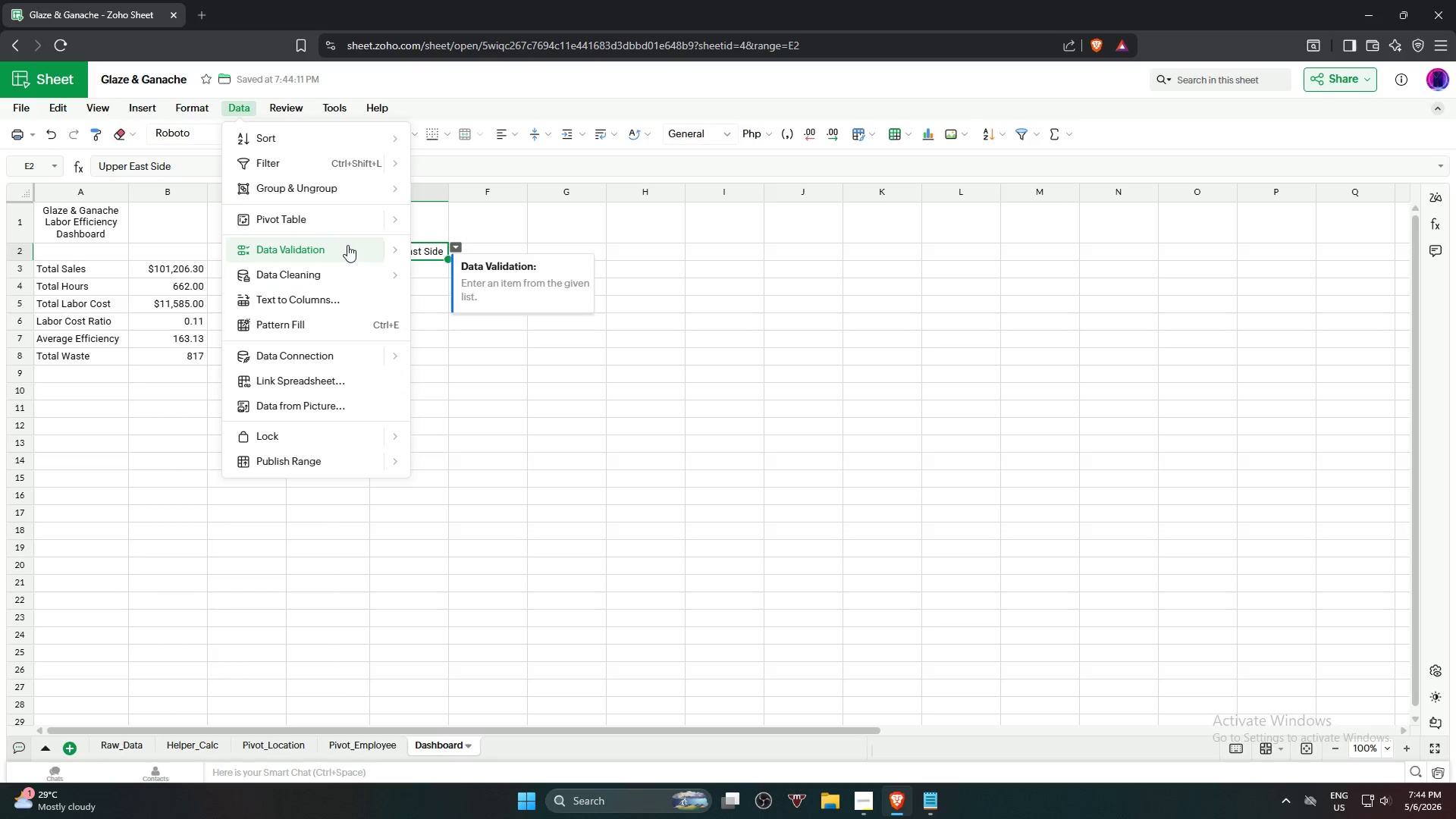 
left_click([501, 278])
 